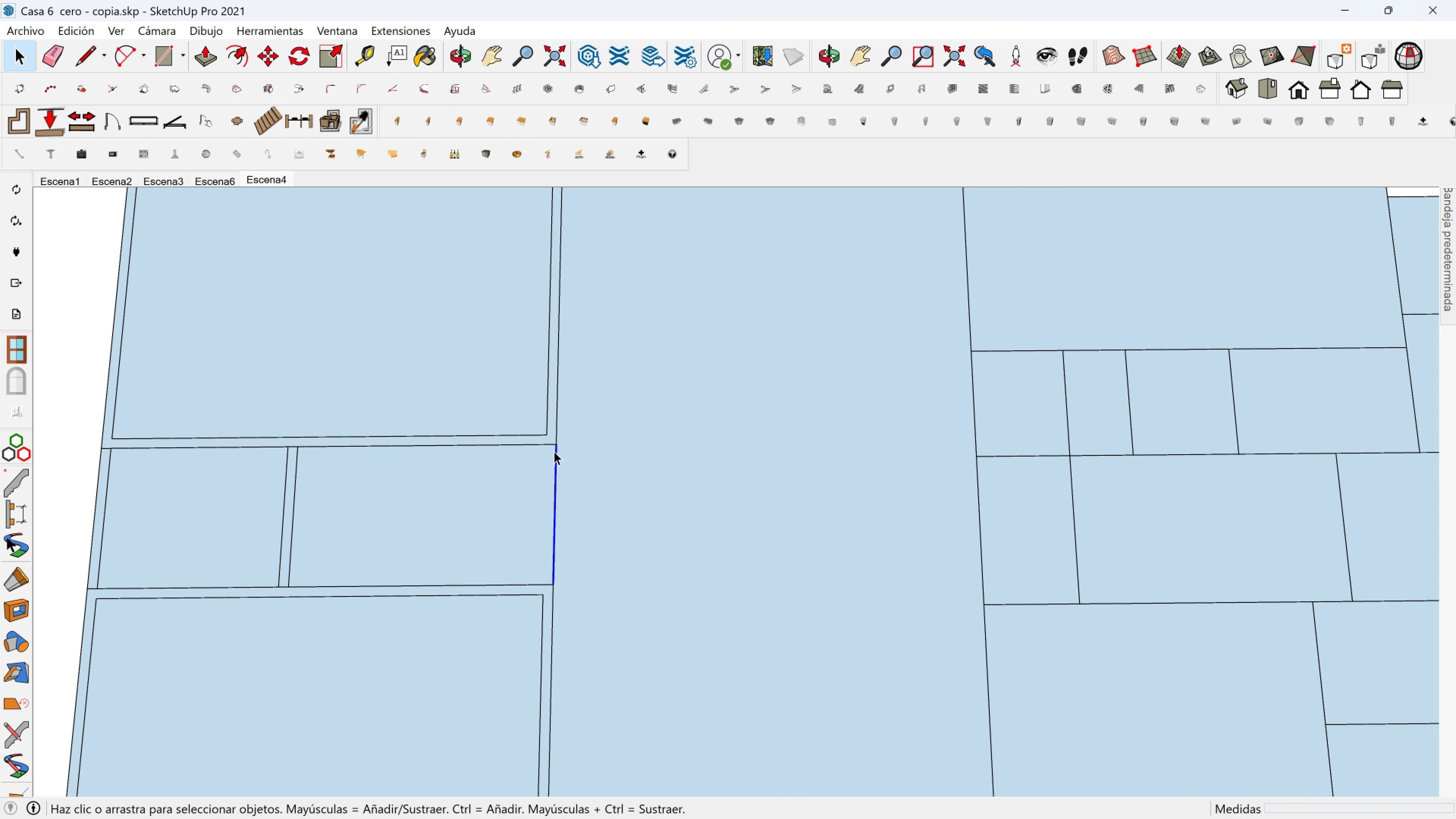 
key(M)
 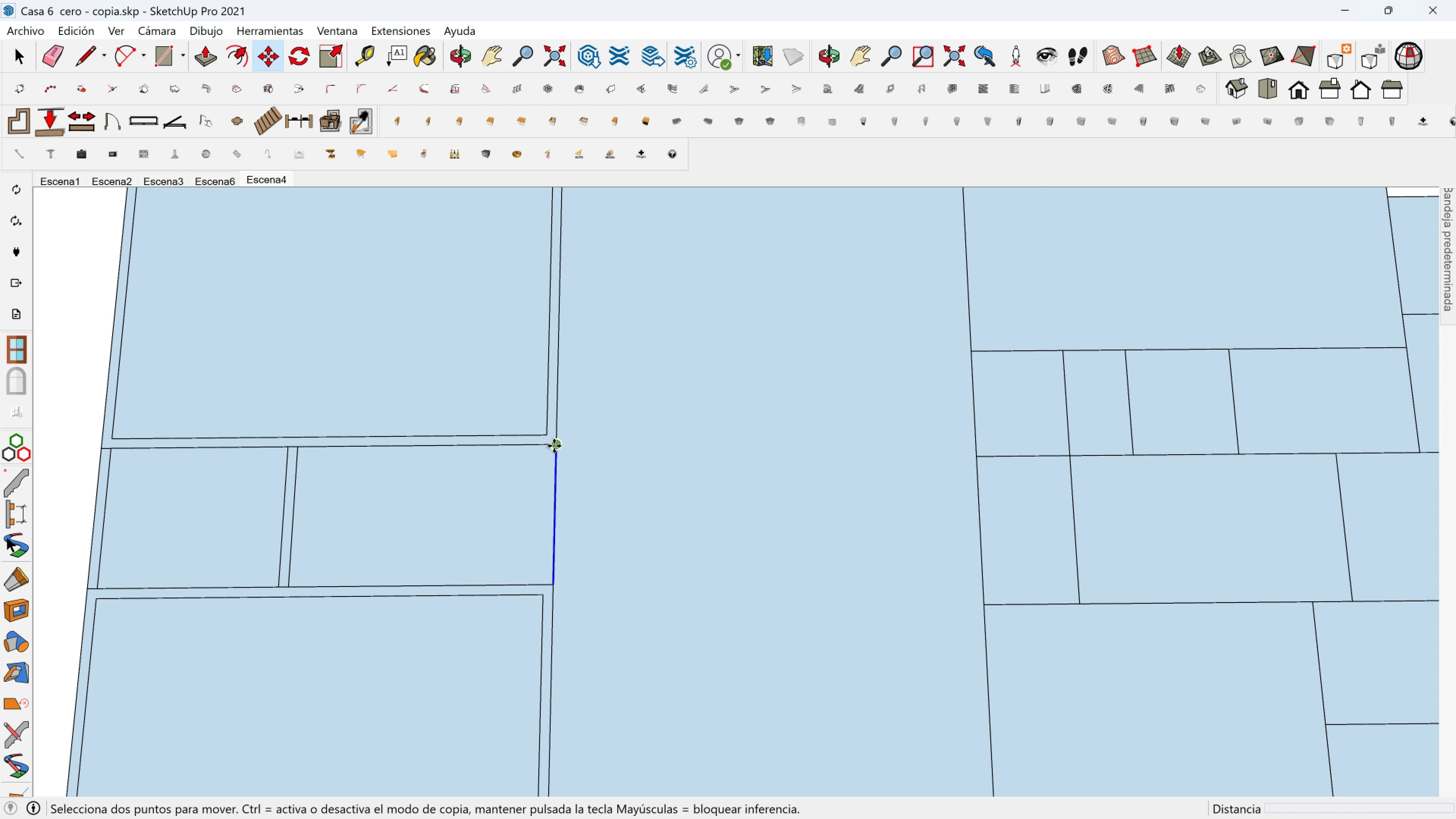 
left_click([554, 446])
 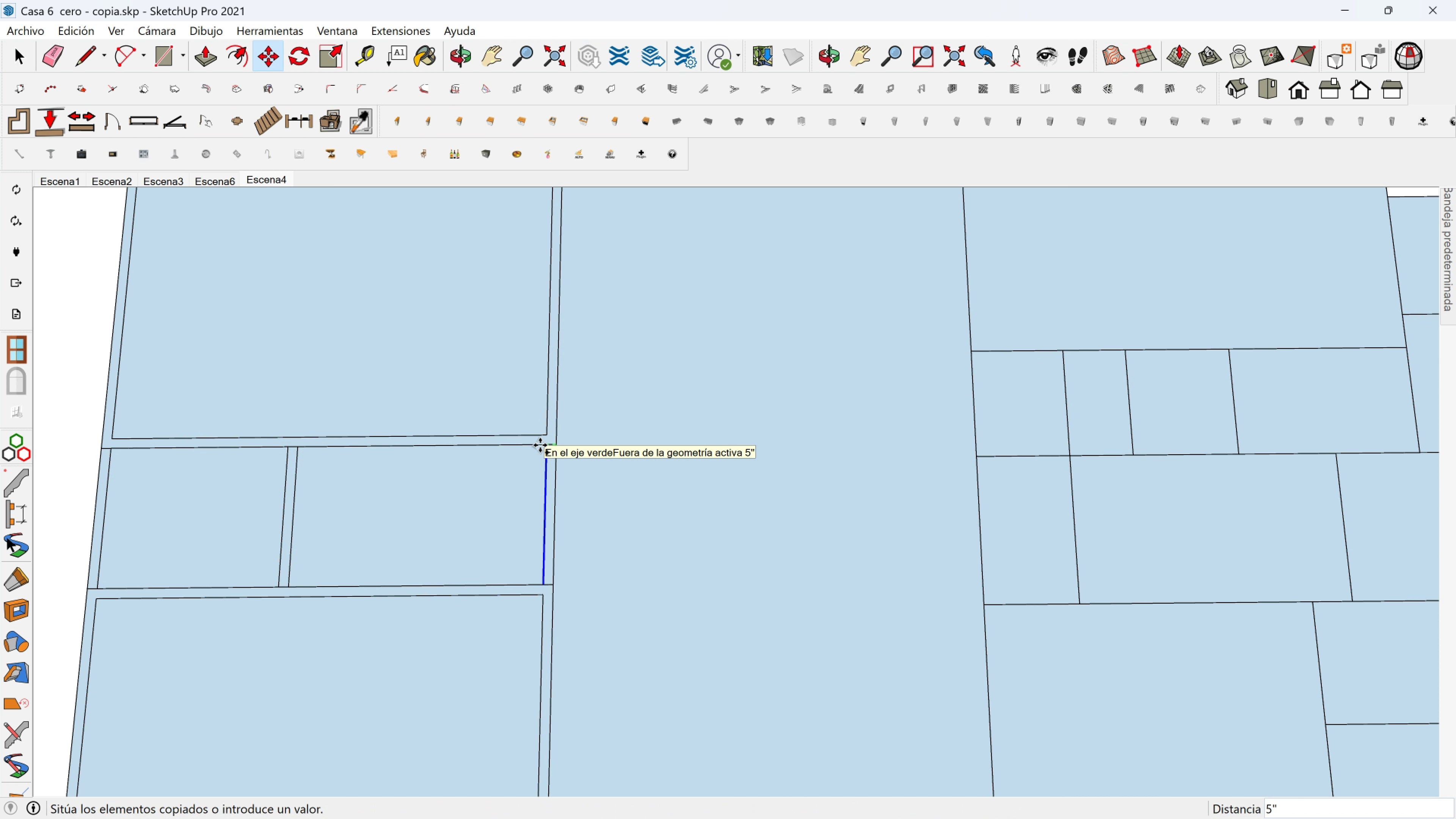 
key(Control+ControlLeft)
 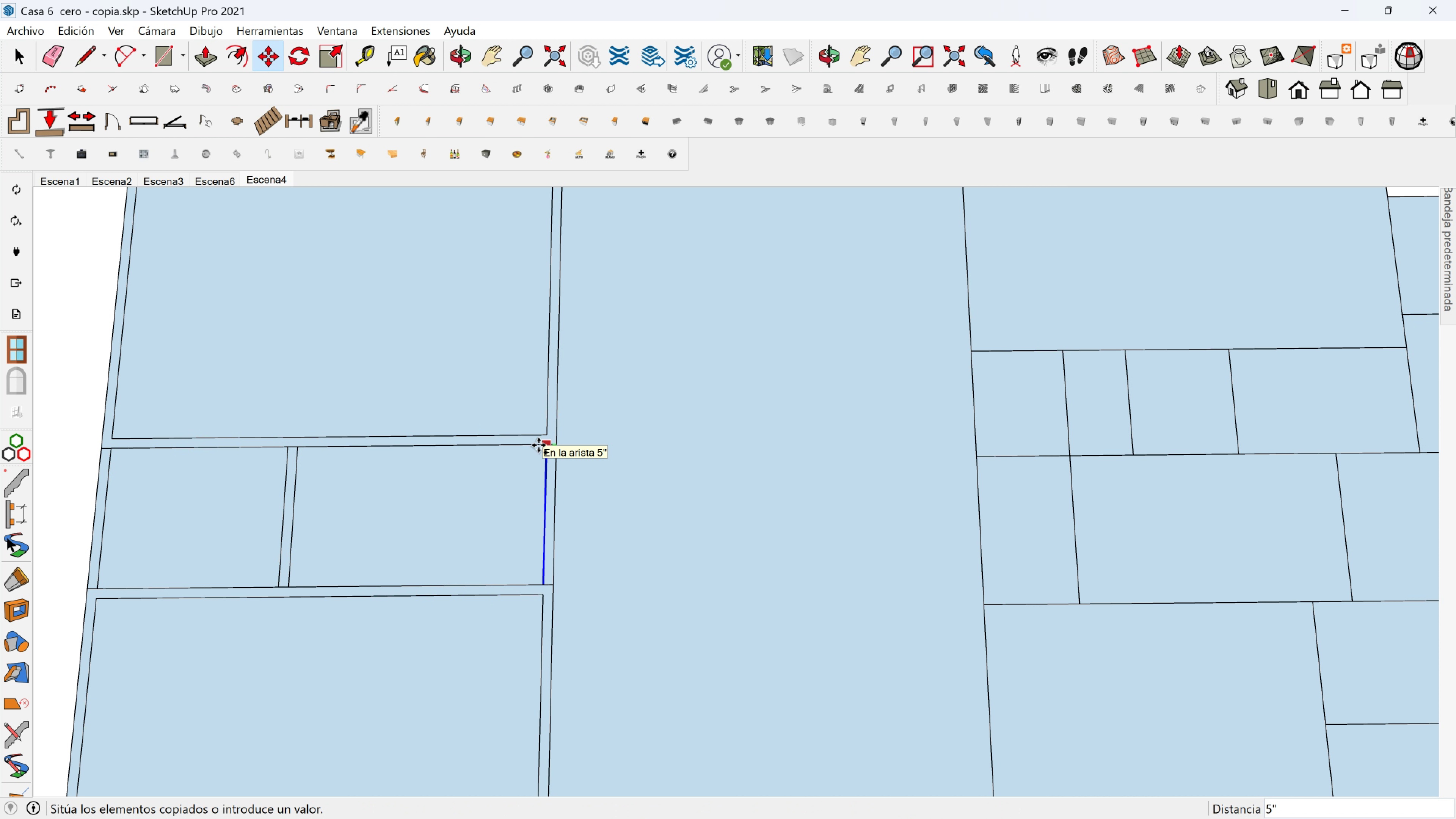 
left_click([538, 445])
 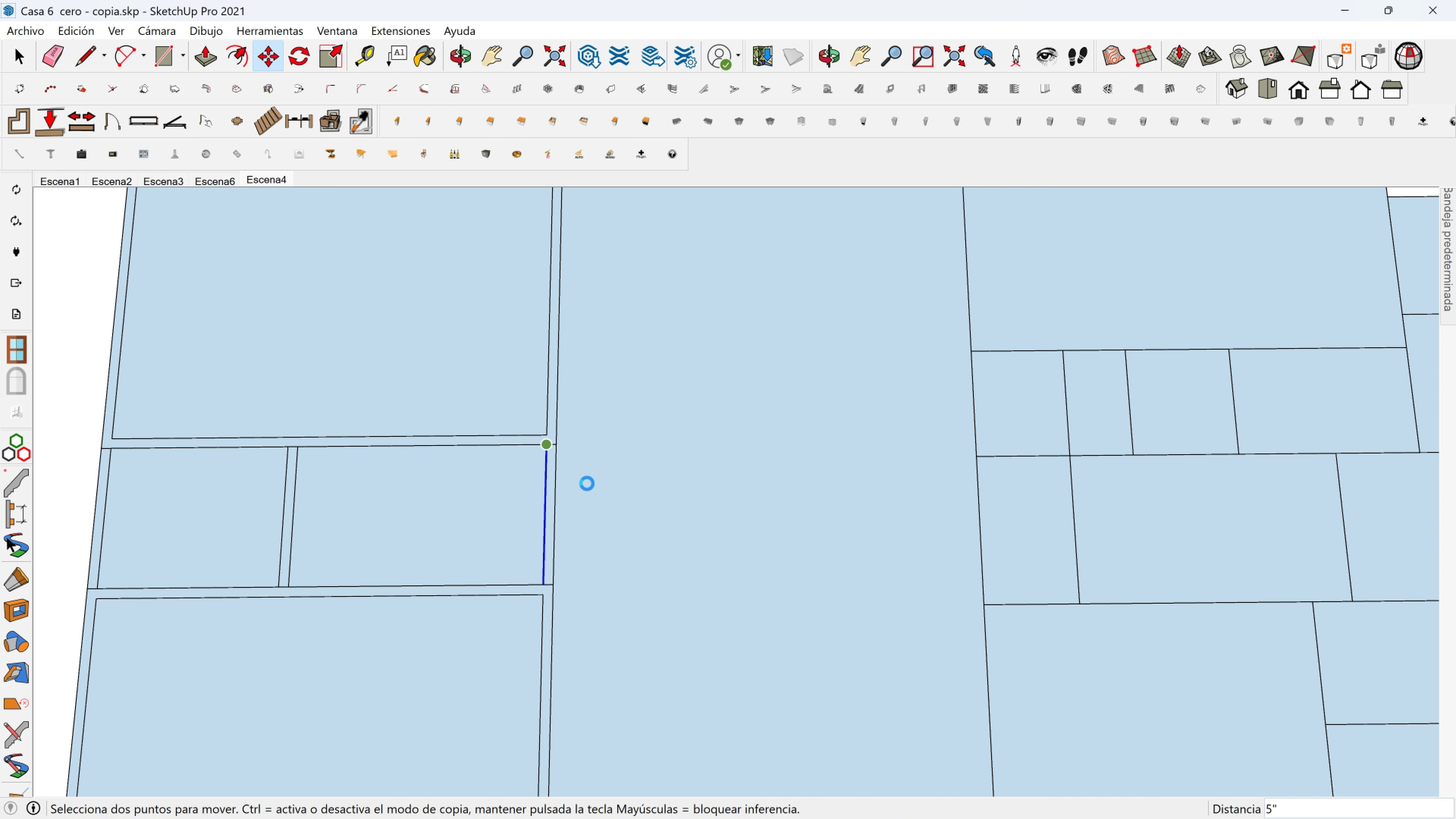 
scroll: coordinate [611, 486], scroll_direction: down, amount: 2.0
 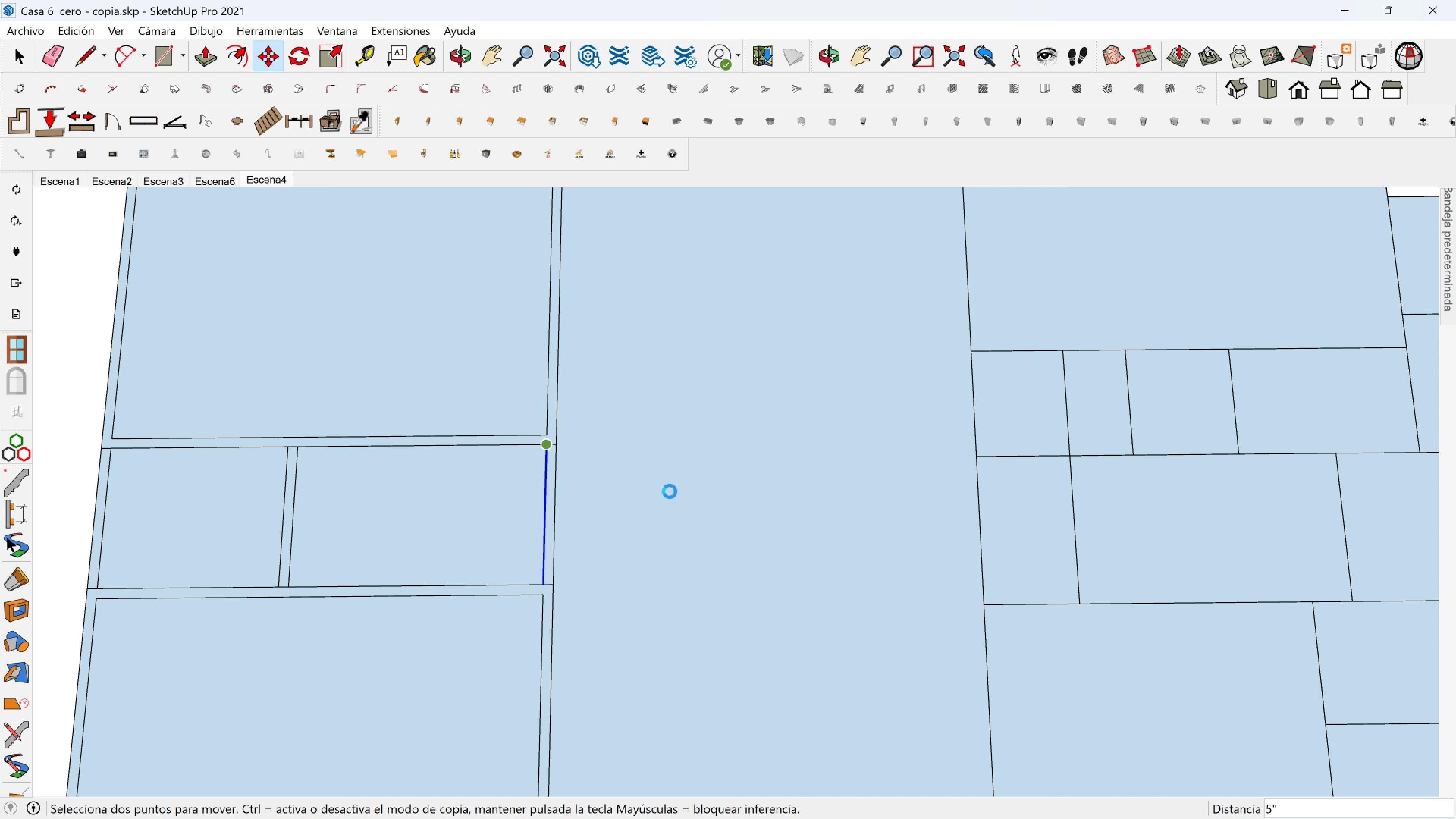 
key(Shift+ShiftLeft)
 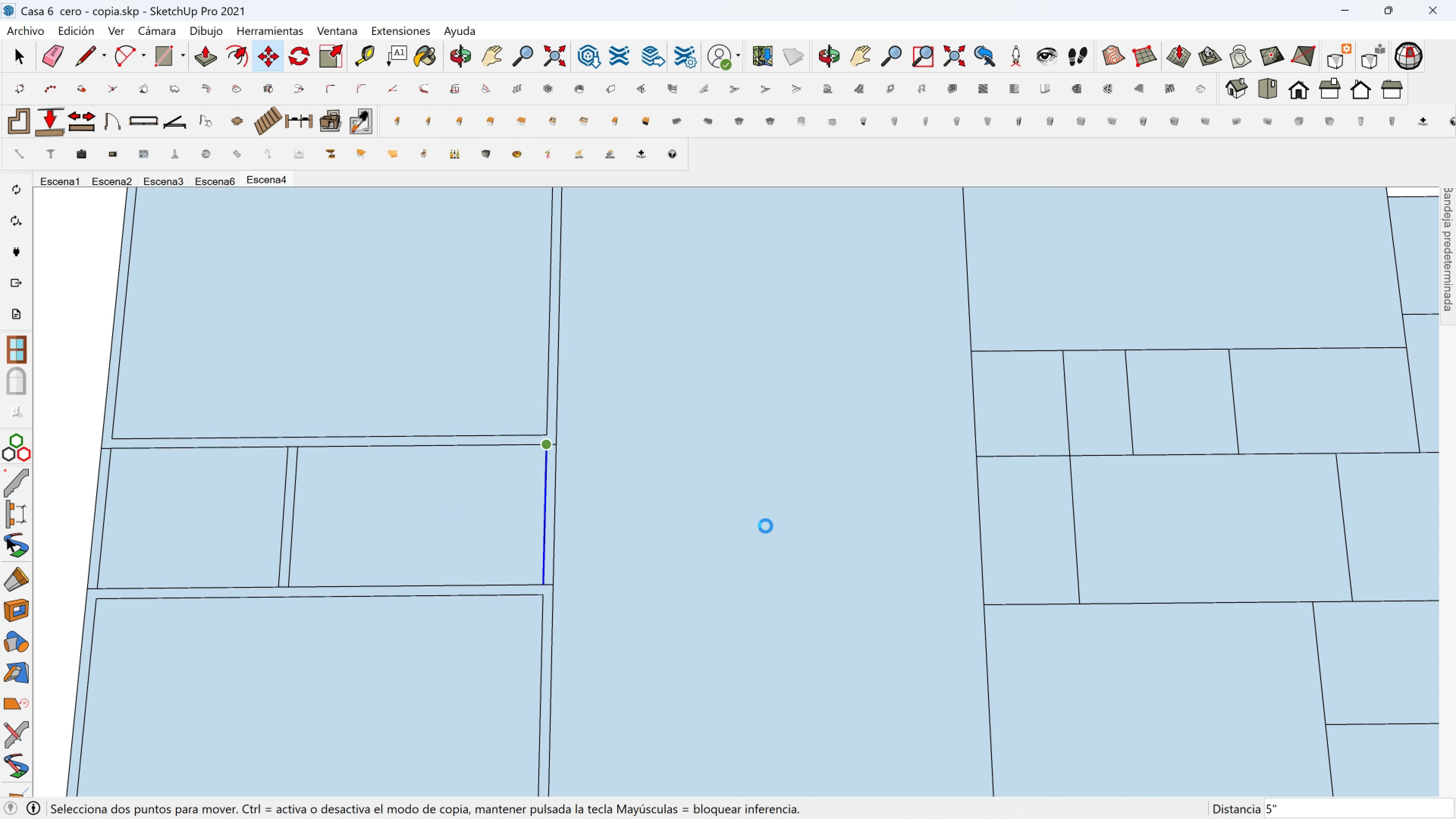 
key(Space)
 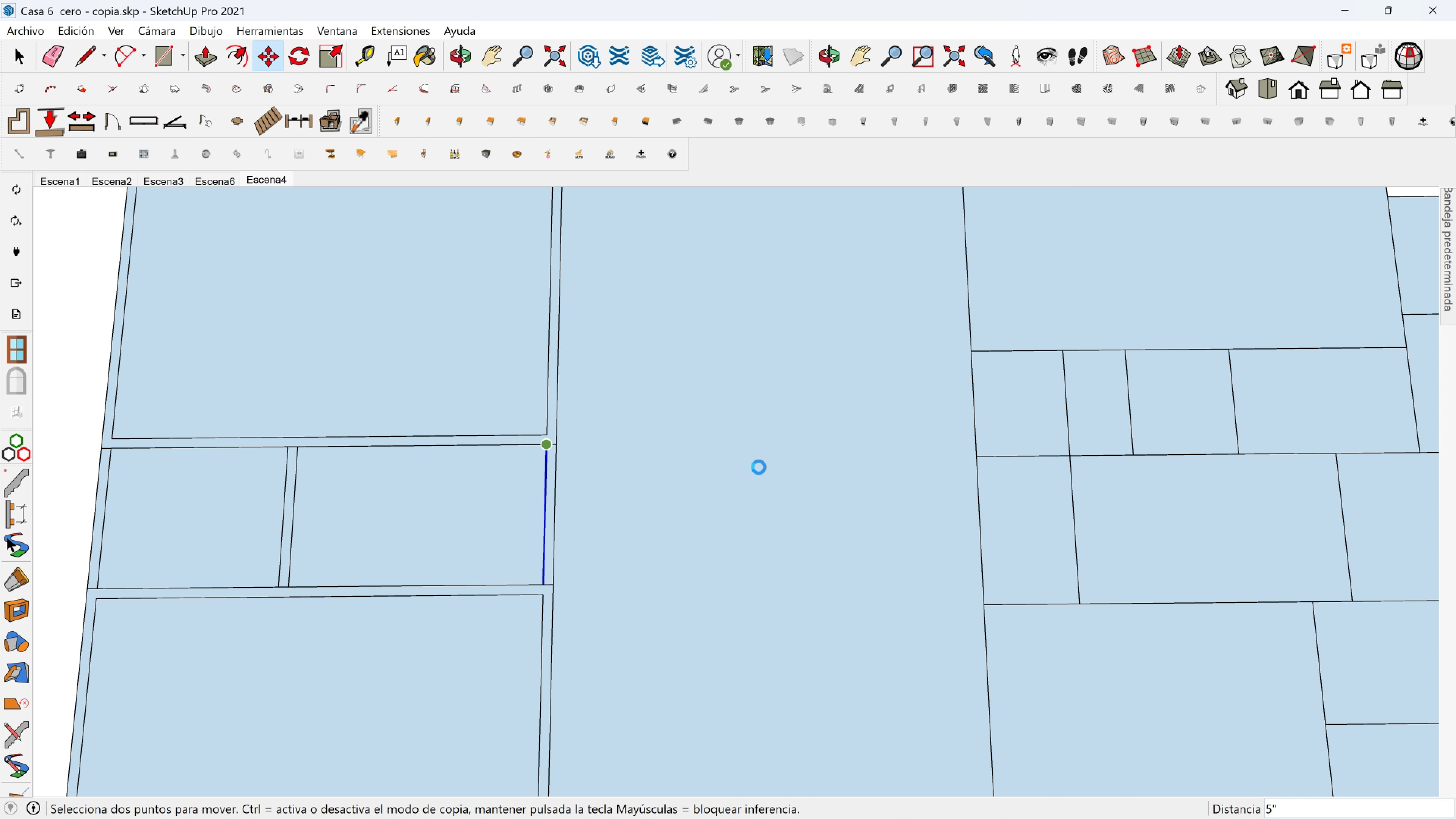 
scroll: coordinate [684, 491], scroll_direction: down, amount: 3.0
 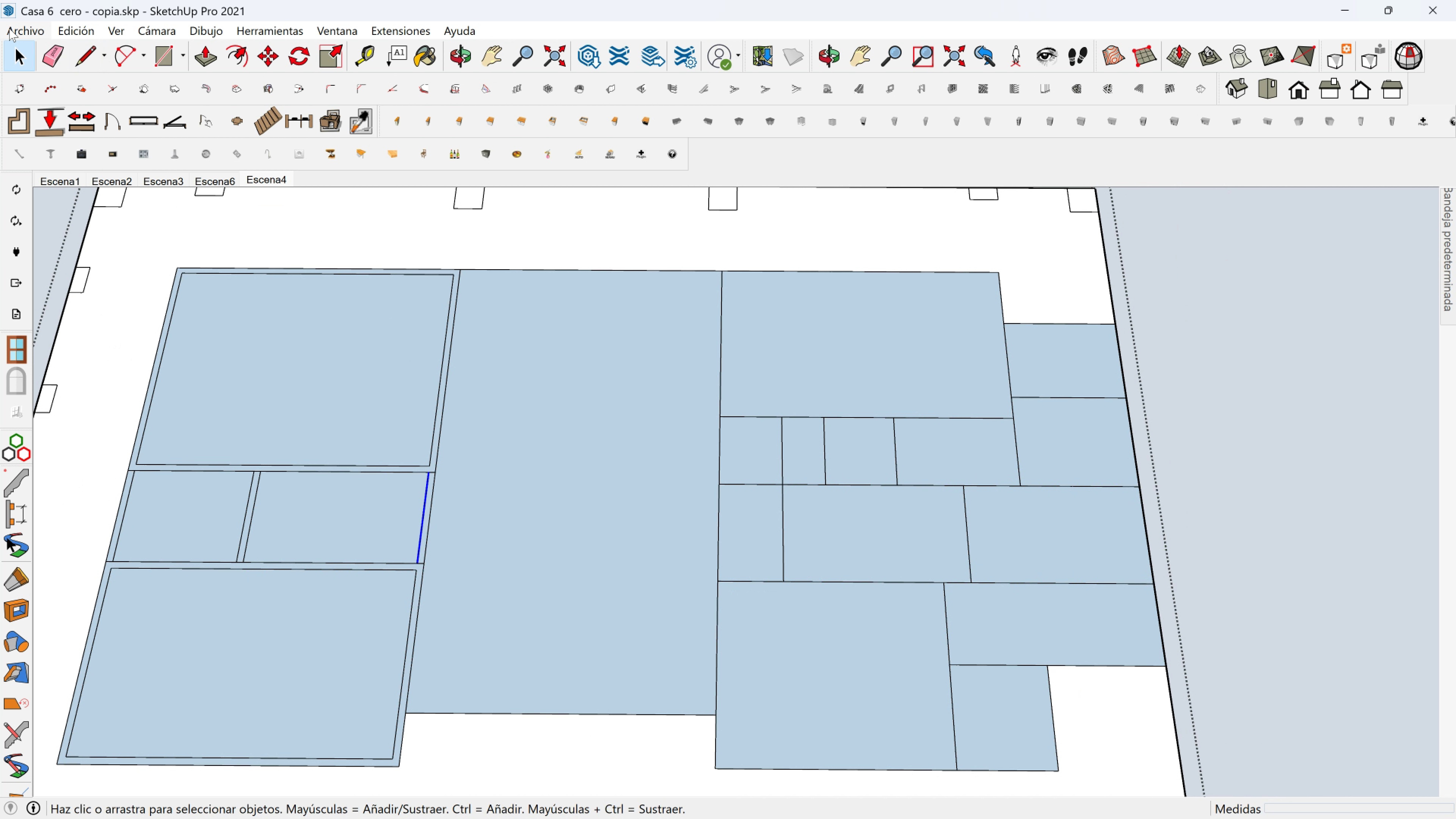 
left_click([20, 20])
 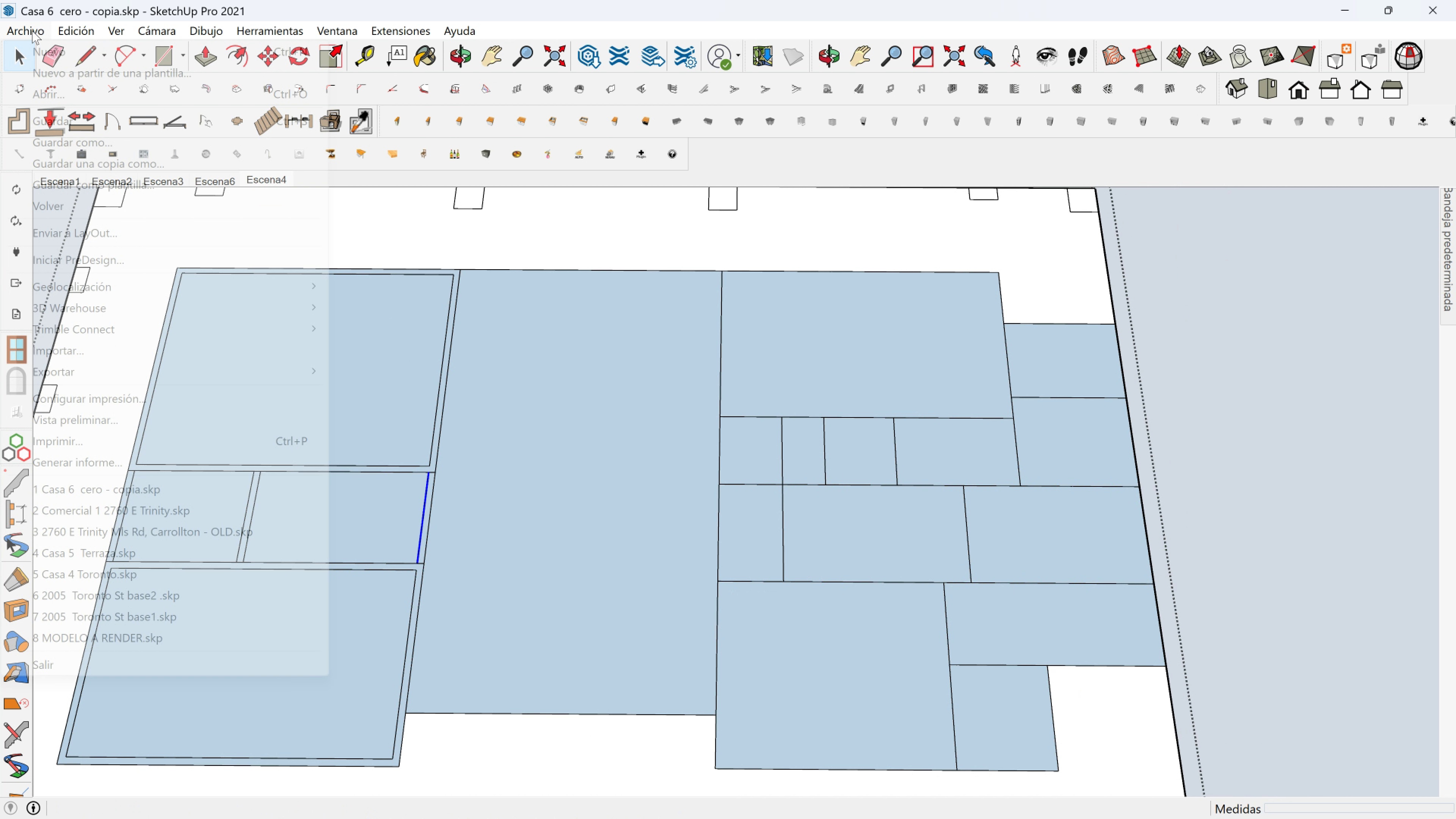 
left_click([32, 31])
 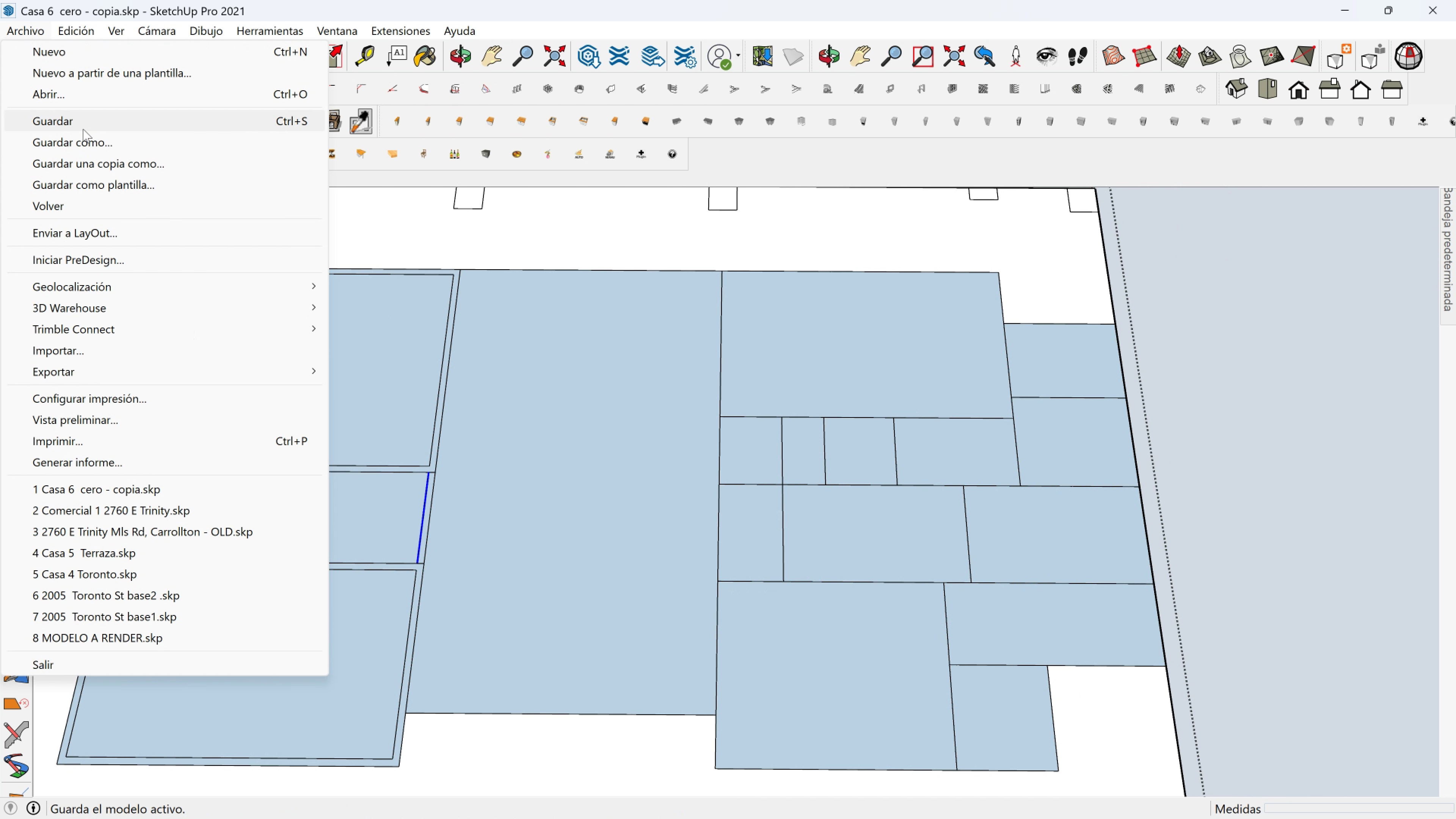 
left_click([83, 129])
 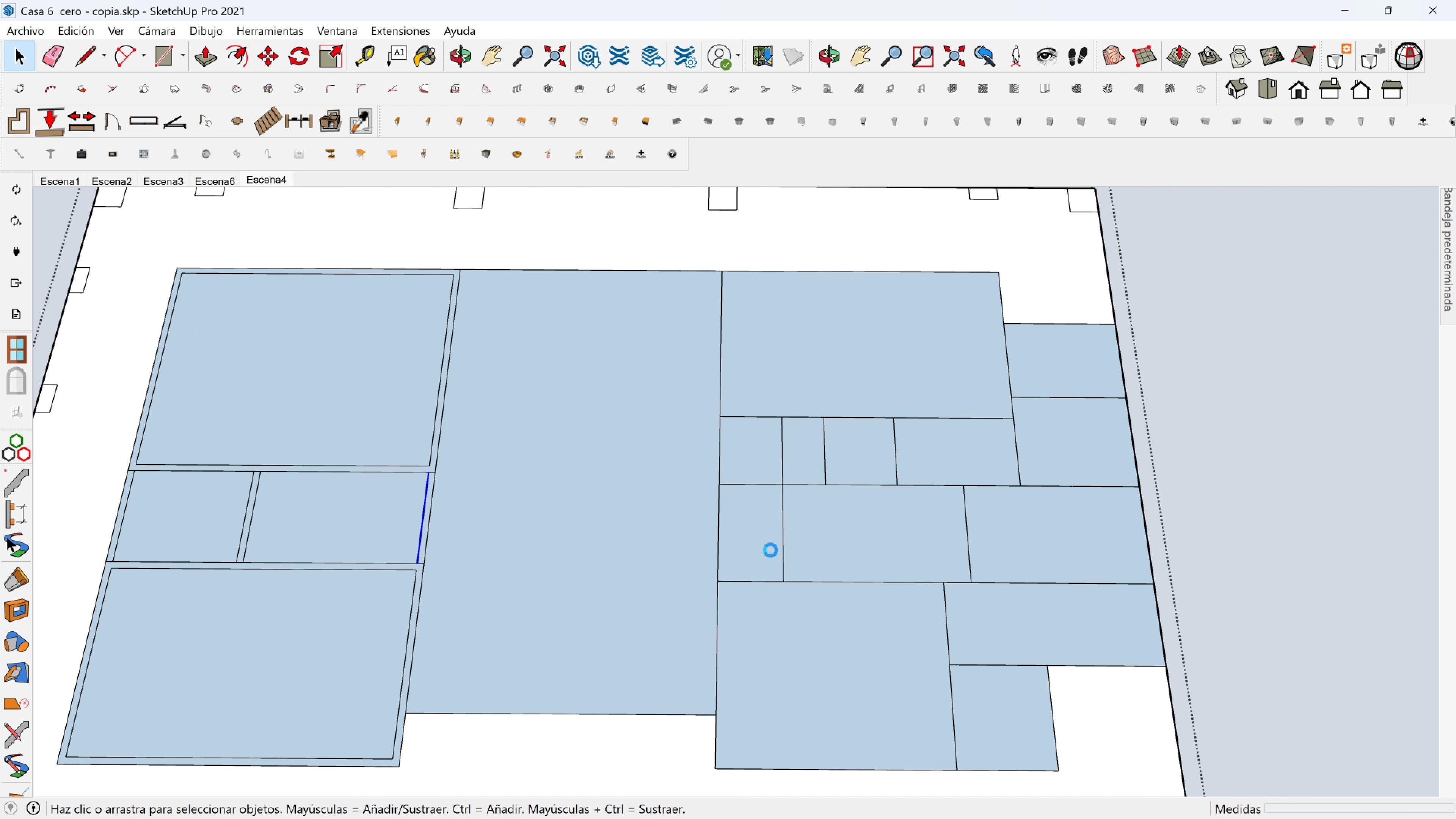 
key(Shift+ShiftLeft)
 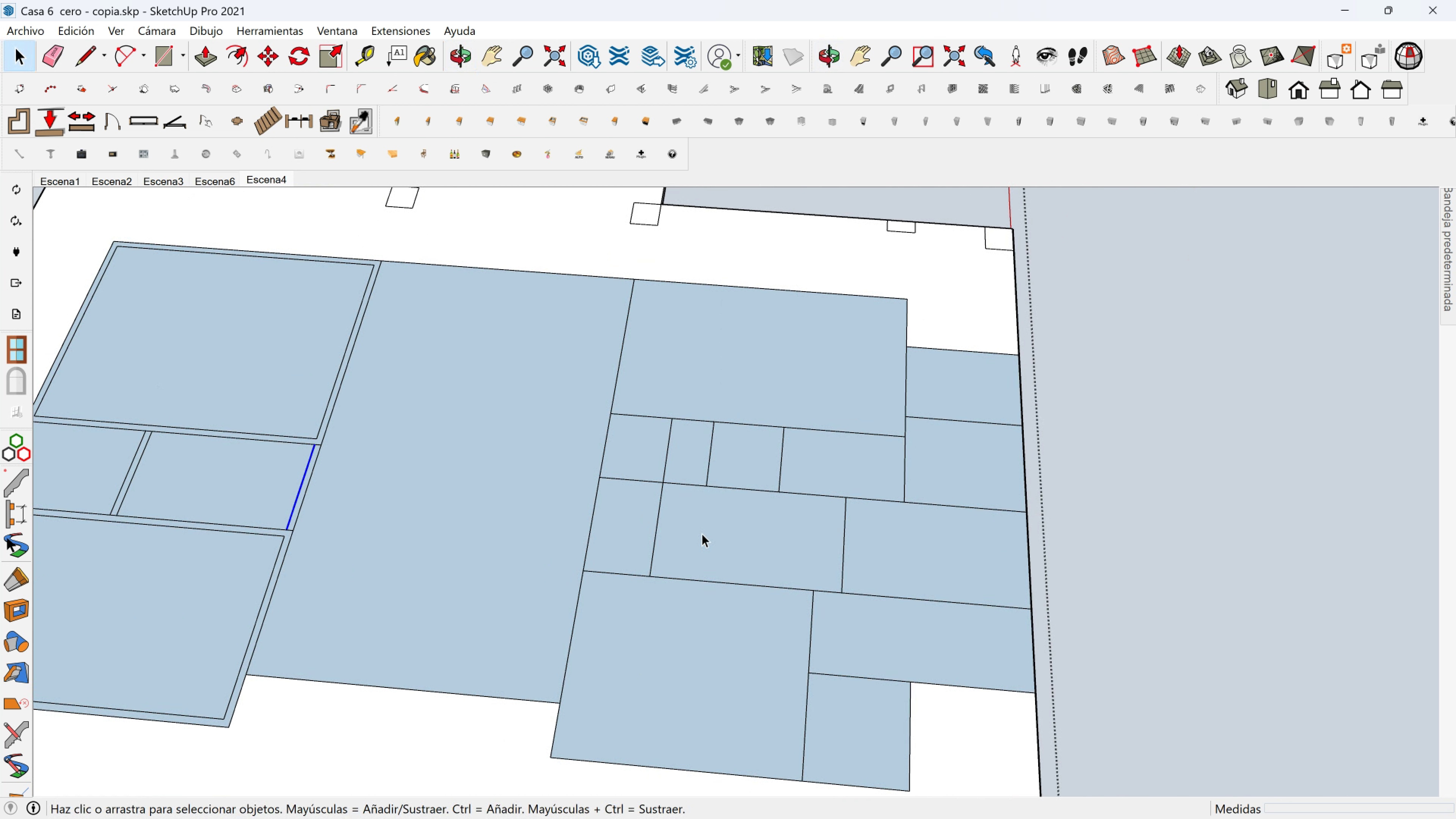 
scroll: coordinate [636, 587], scroll_direction: up, amount: 3.0
 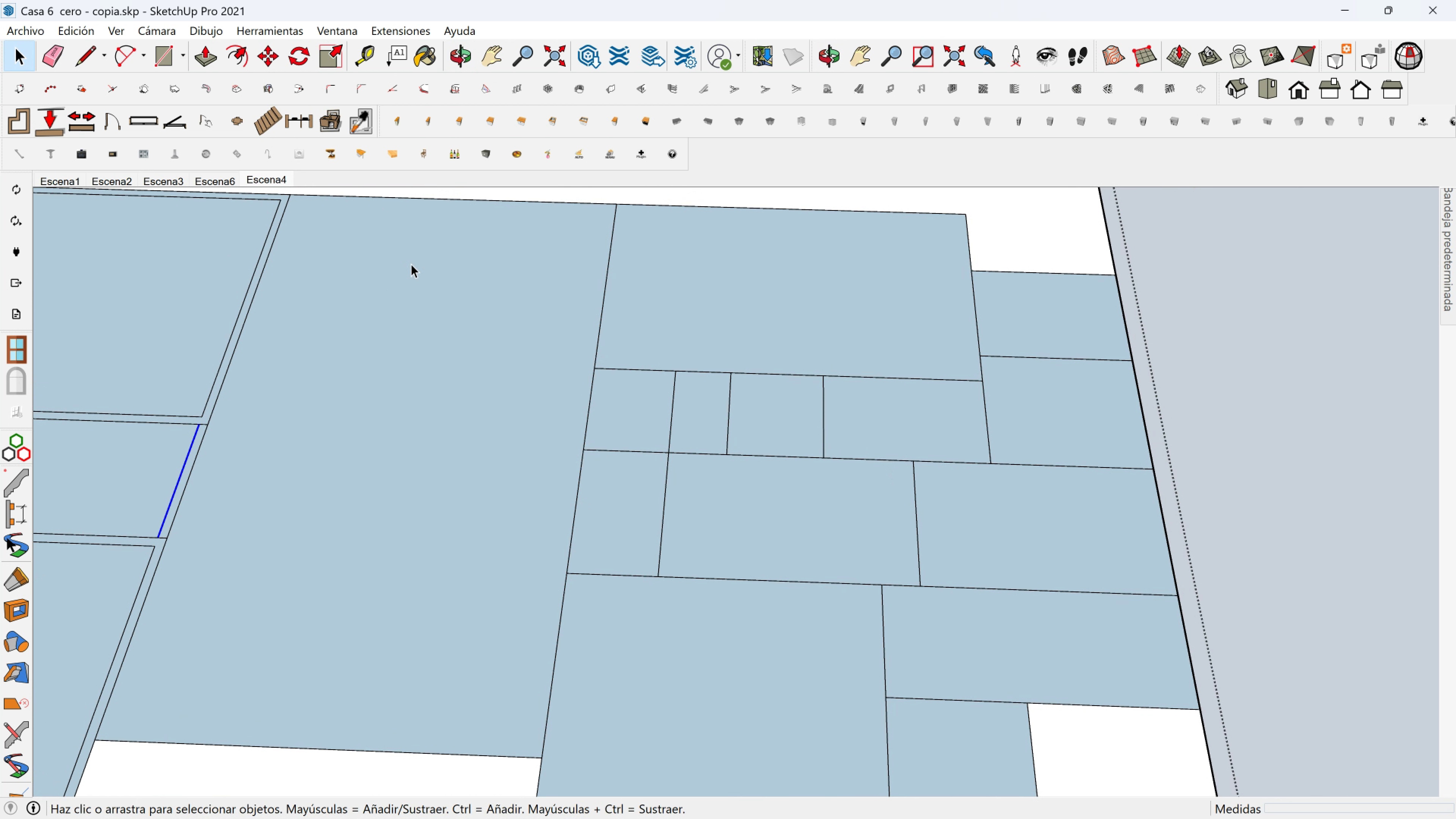 
scroll: coordinate [524, 543], scroll_direction: down, amount: 2.0
 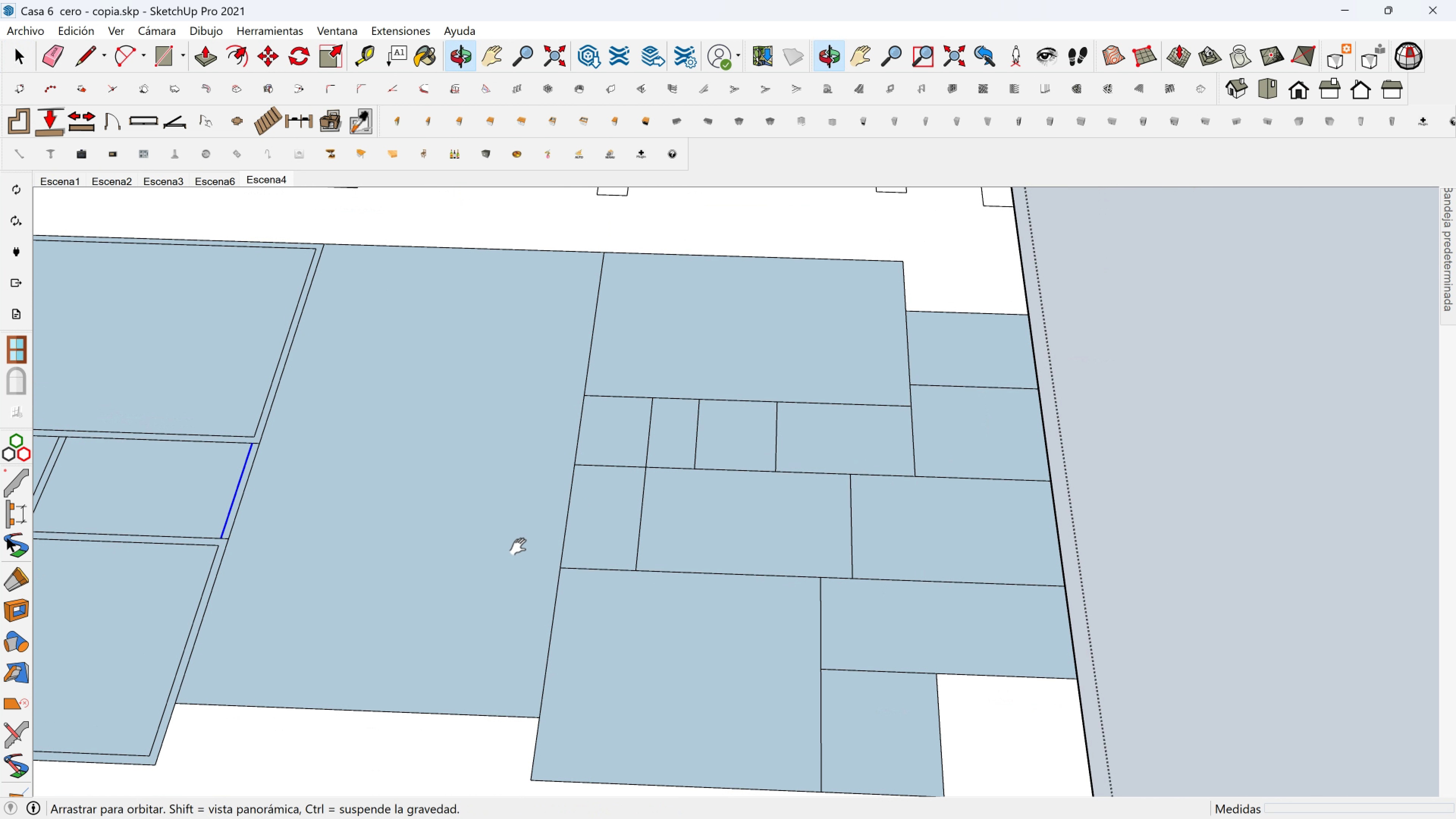 
key(Shift+ShiftLeft)
 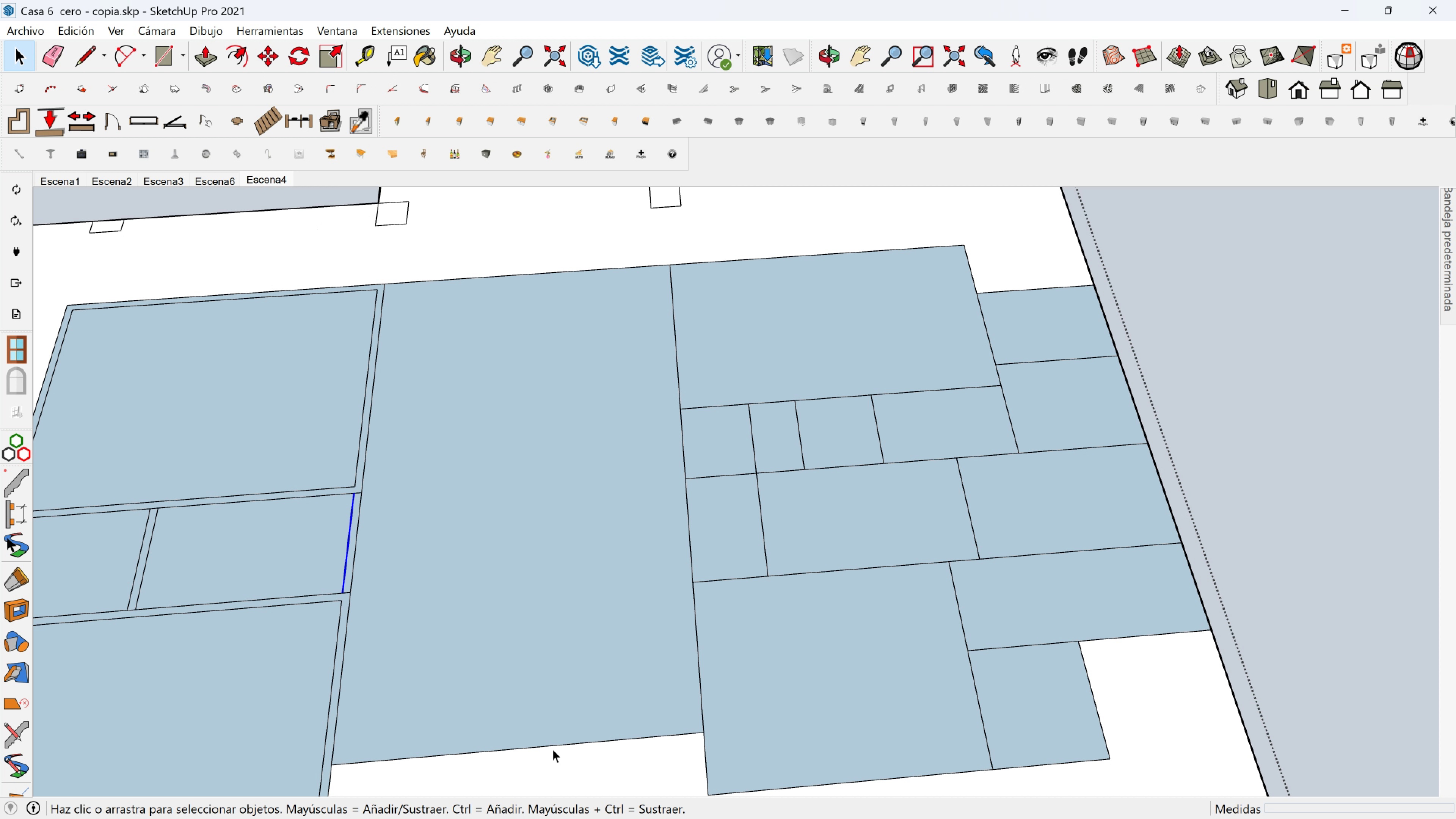 
left_click([559, 745])
 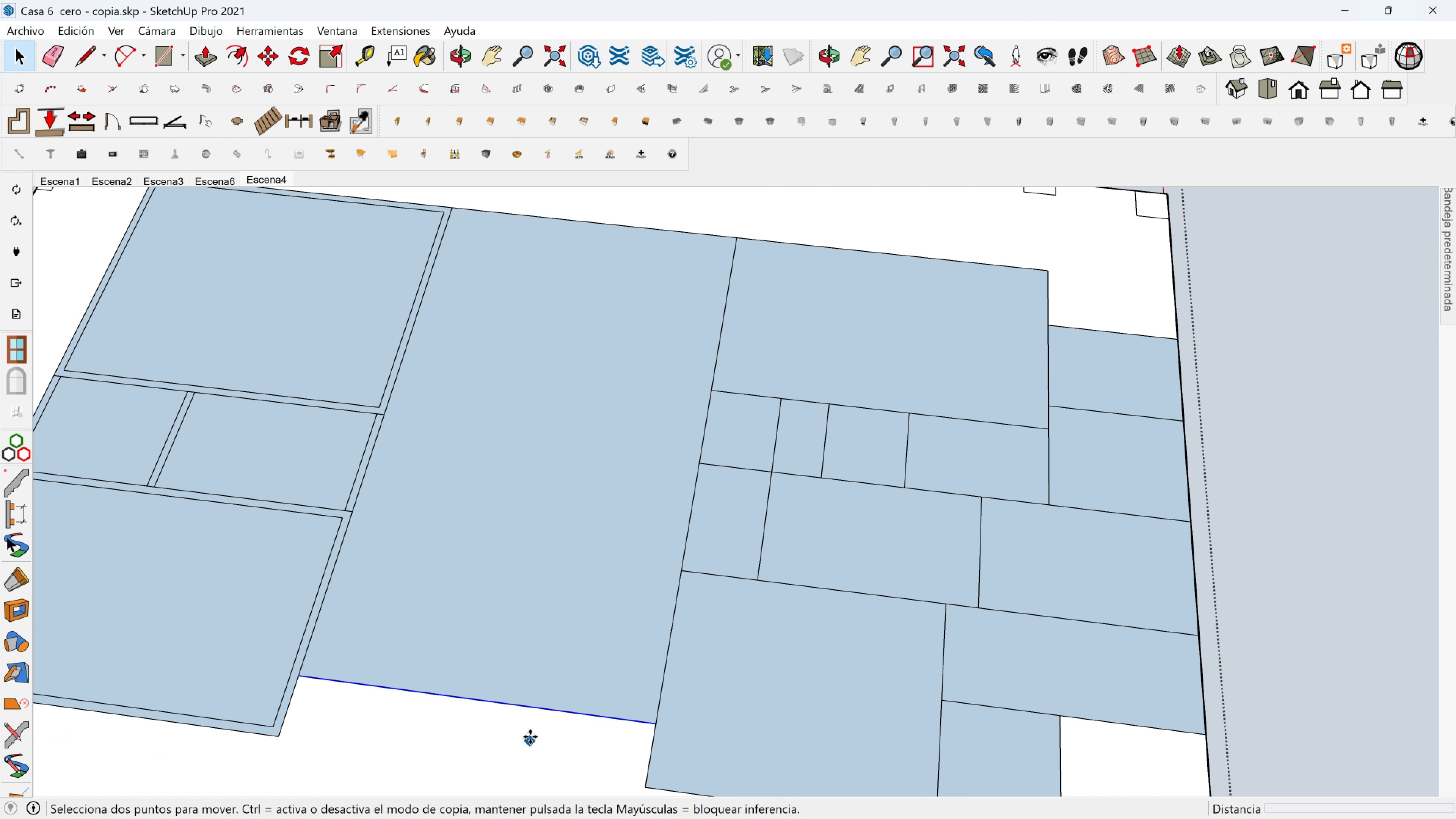 
key(M)
 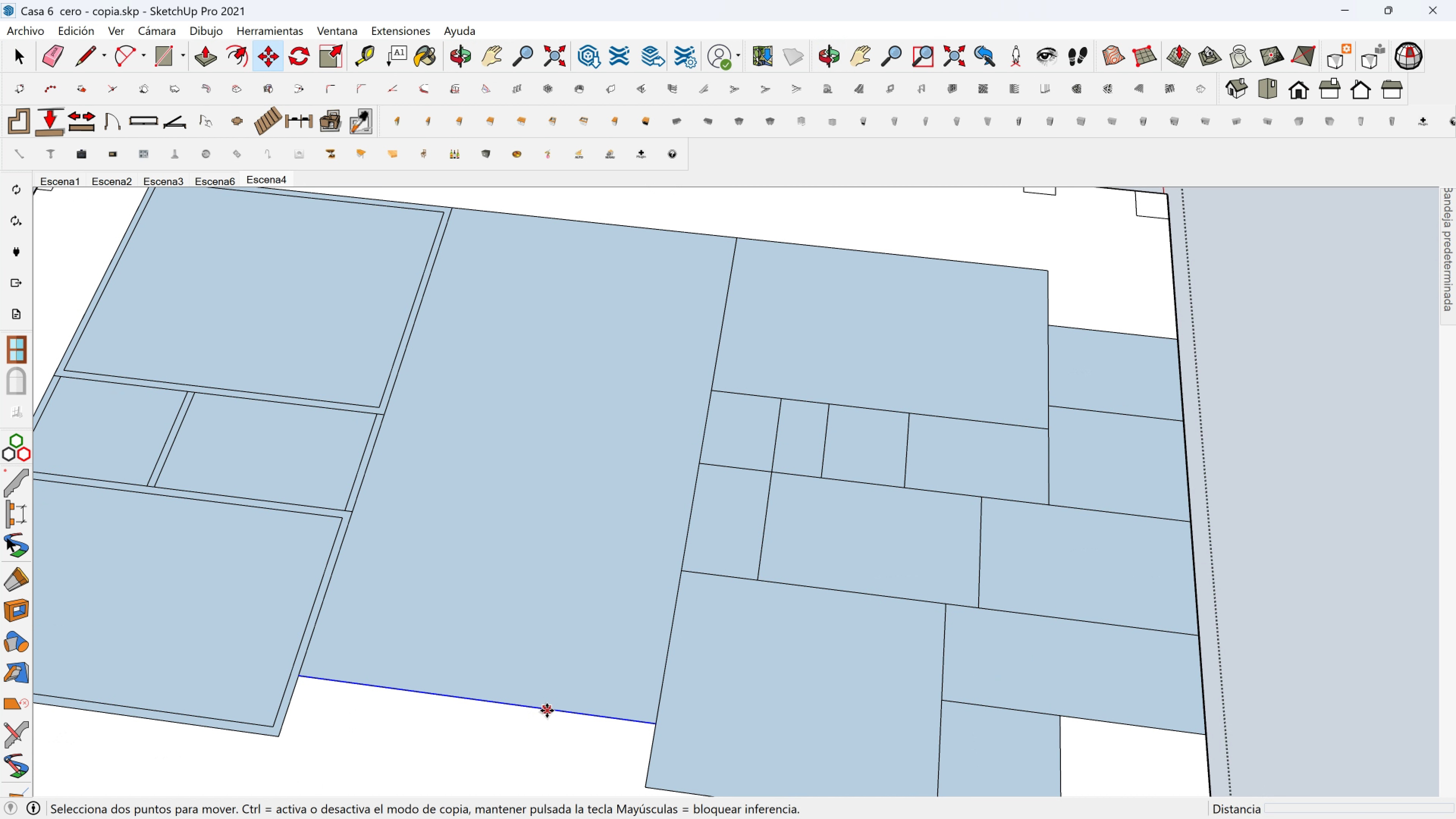 
left_click([547, 711])
 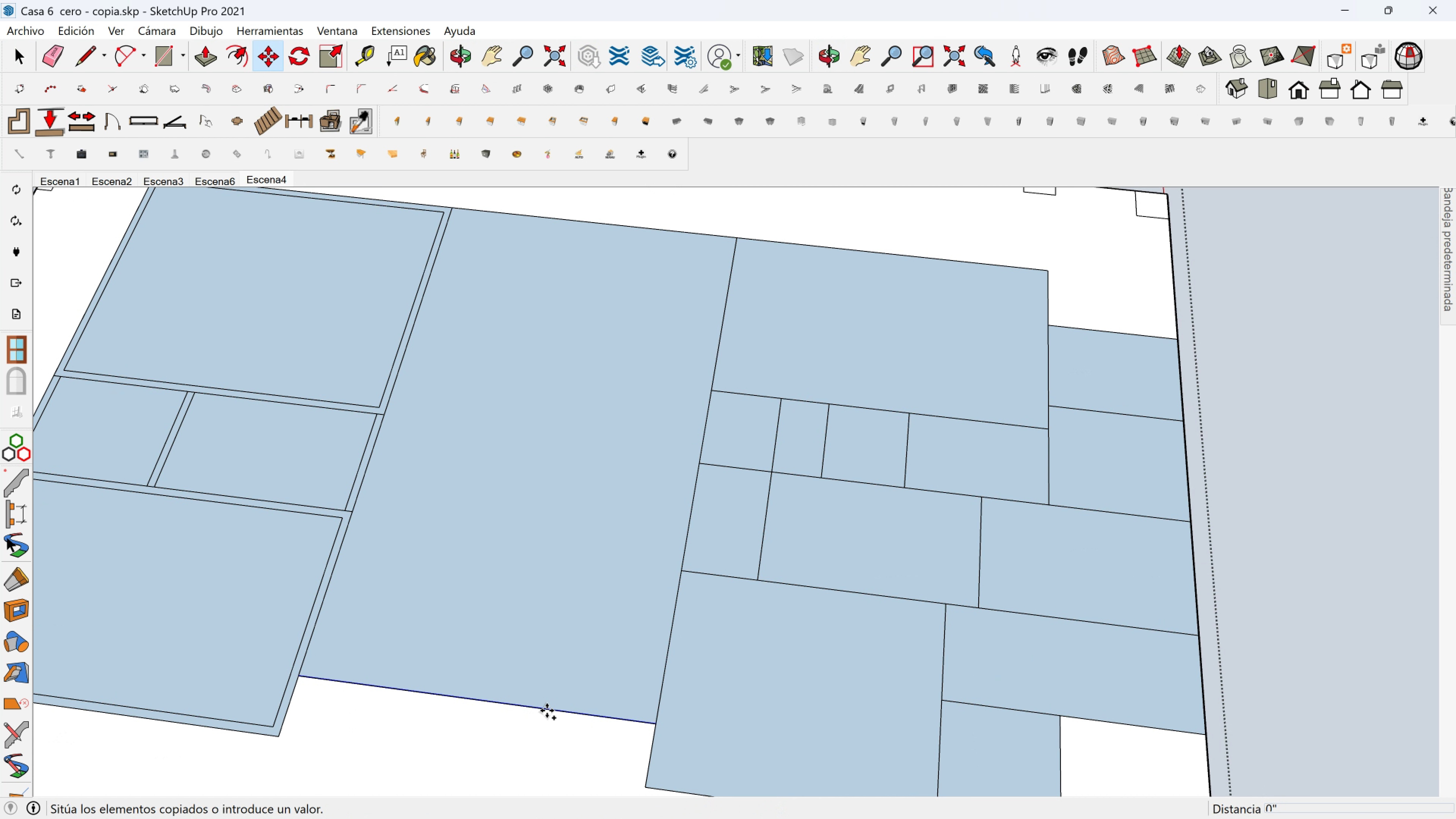 
key(Control+ControlLeft)
 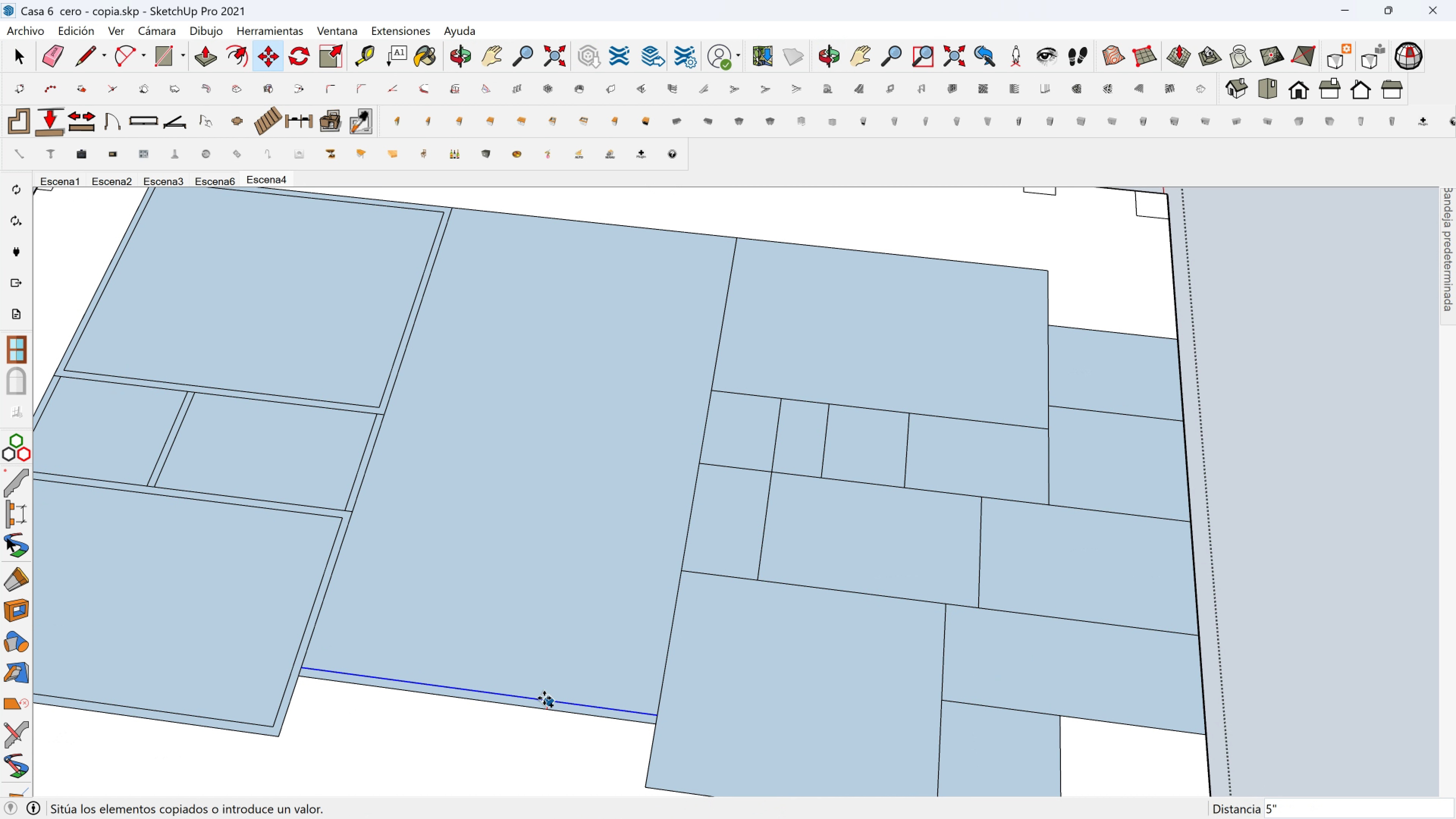 
scroll: coordinate [540, 698], scroll_direction: up, amount: 5.0
 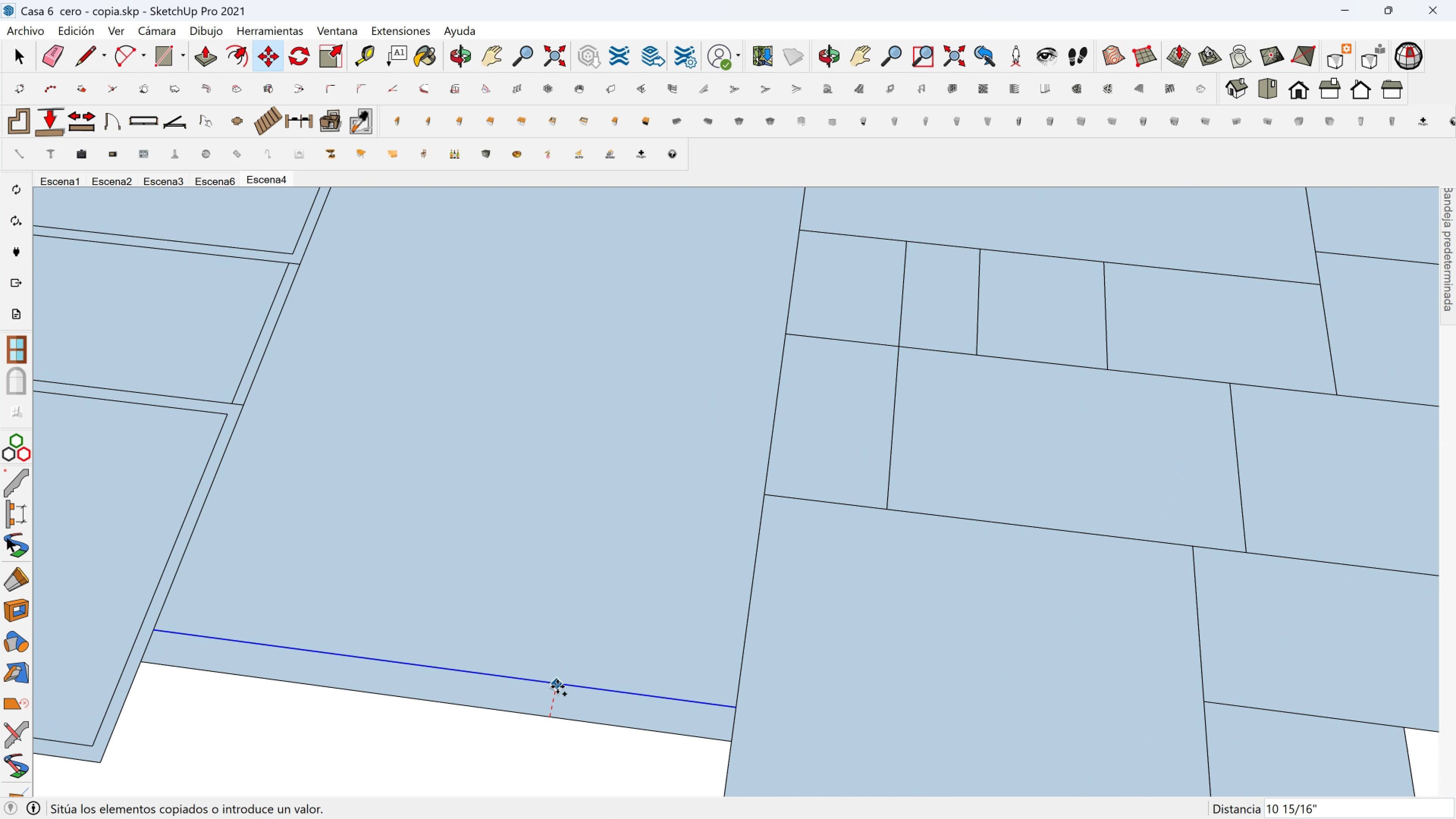 
hold_key(key=ShiftLeft, duration=1.4)
left_click([553, 693])
 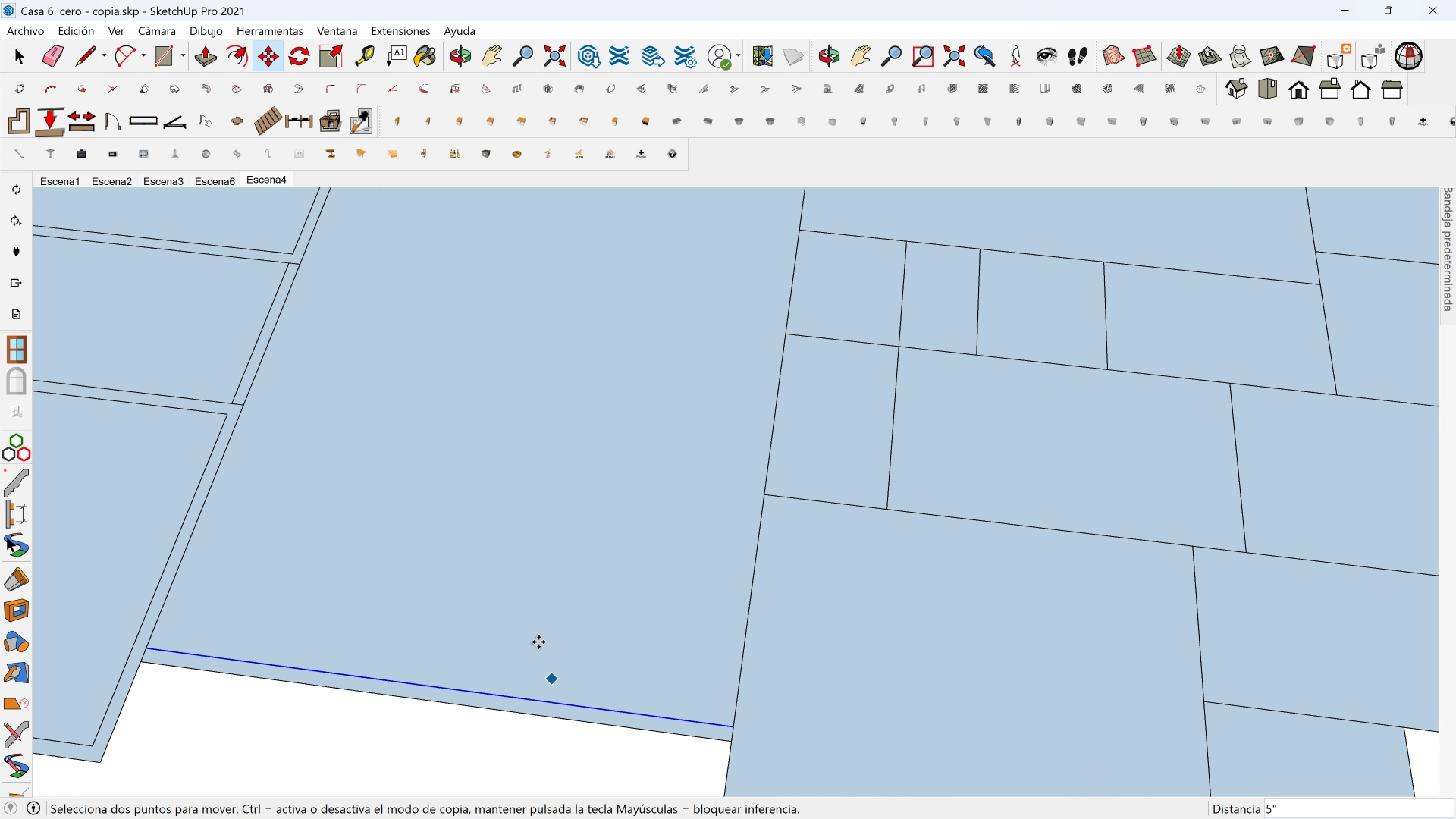 
scroll: coordinate [538, 448], scroll_direction: down, amount: 2.0
 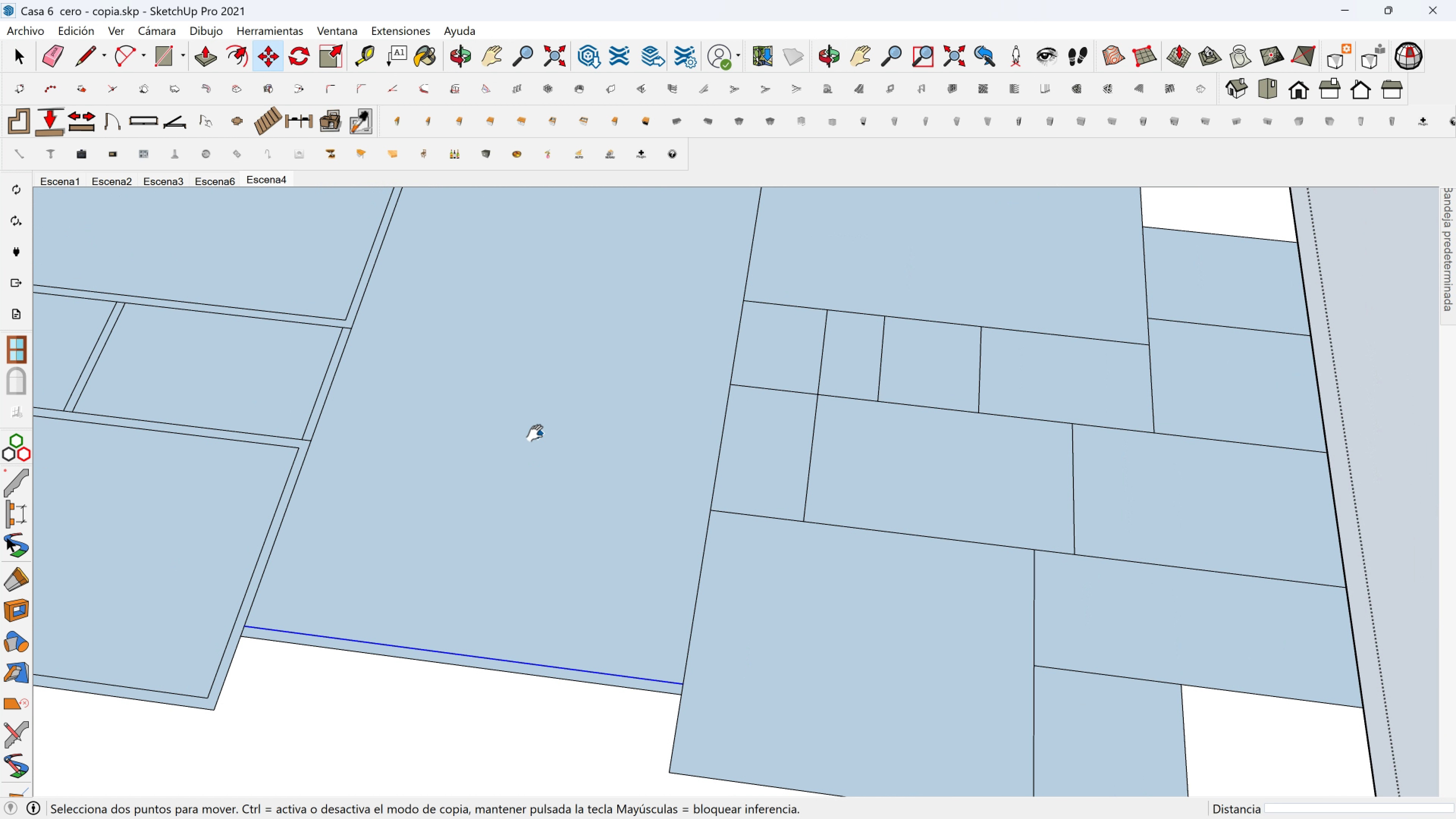 
key(Shift+ShiftLeft)
 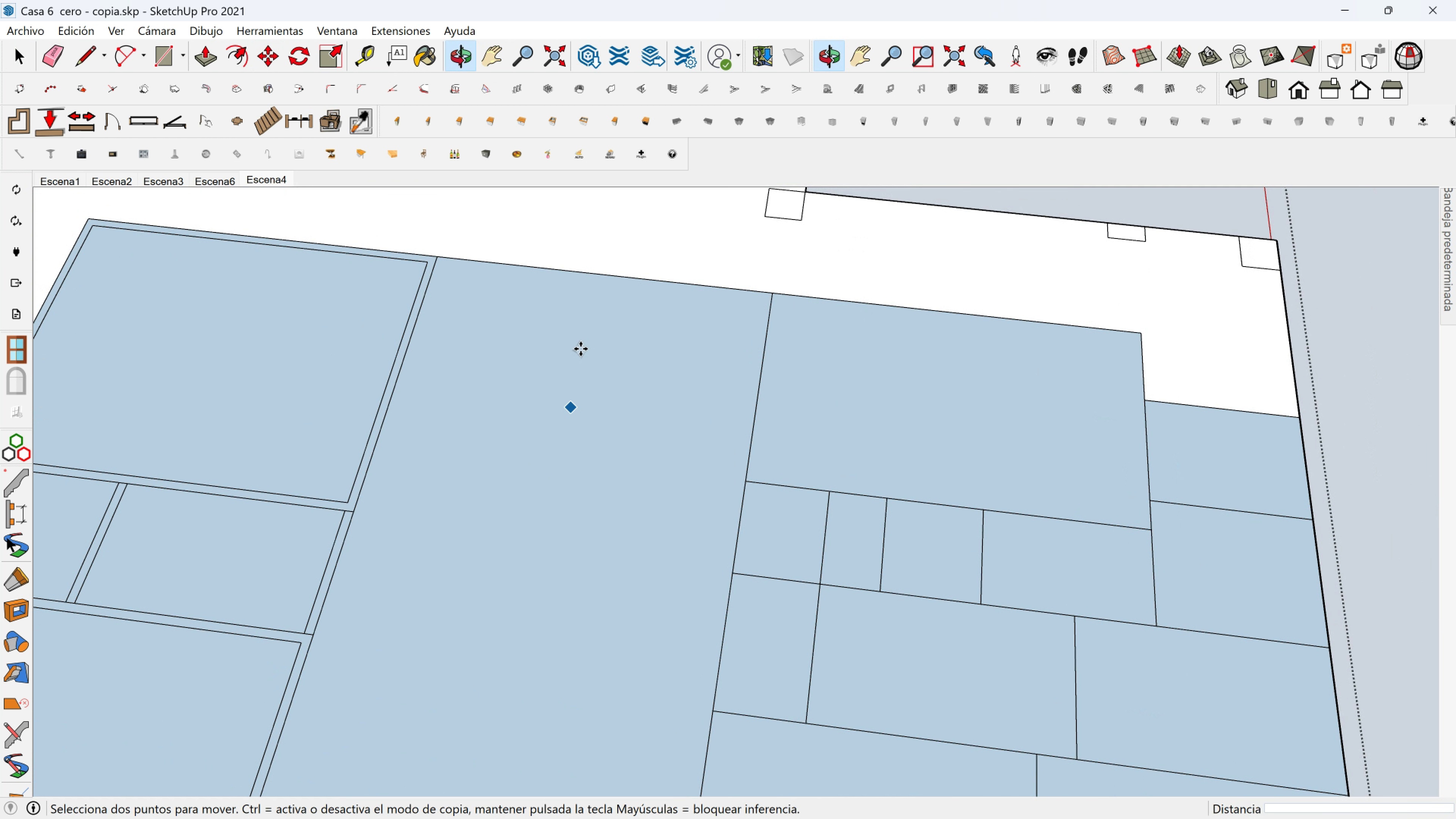 
key(Space)
 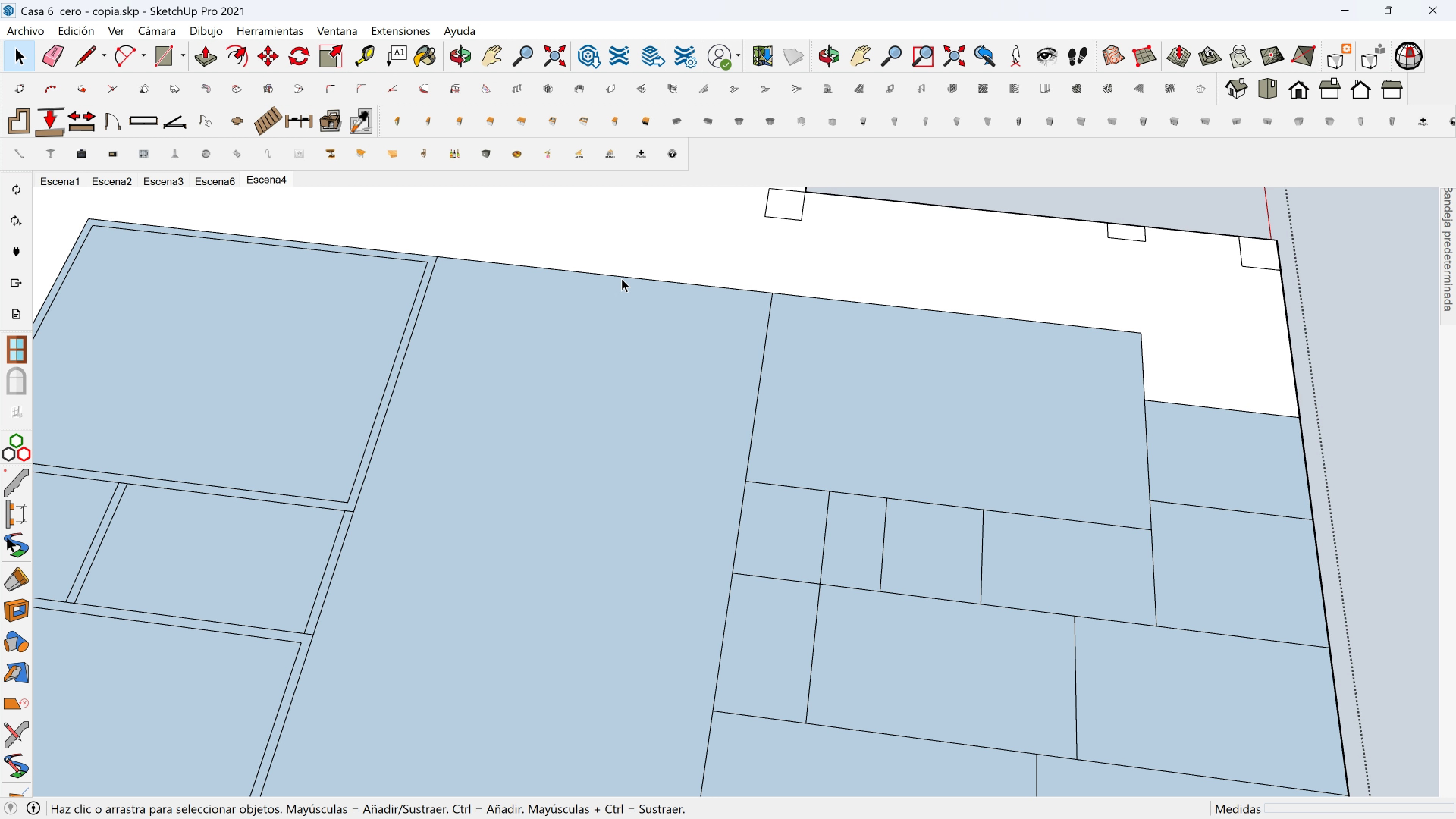 
left_click([621, 278])
 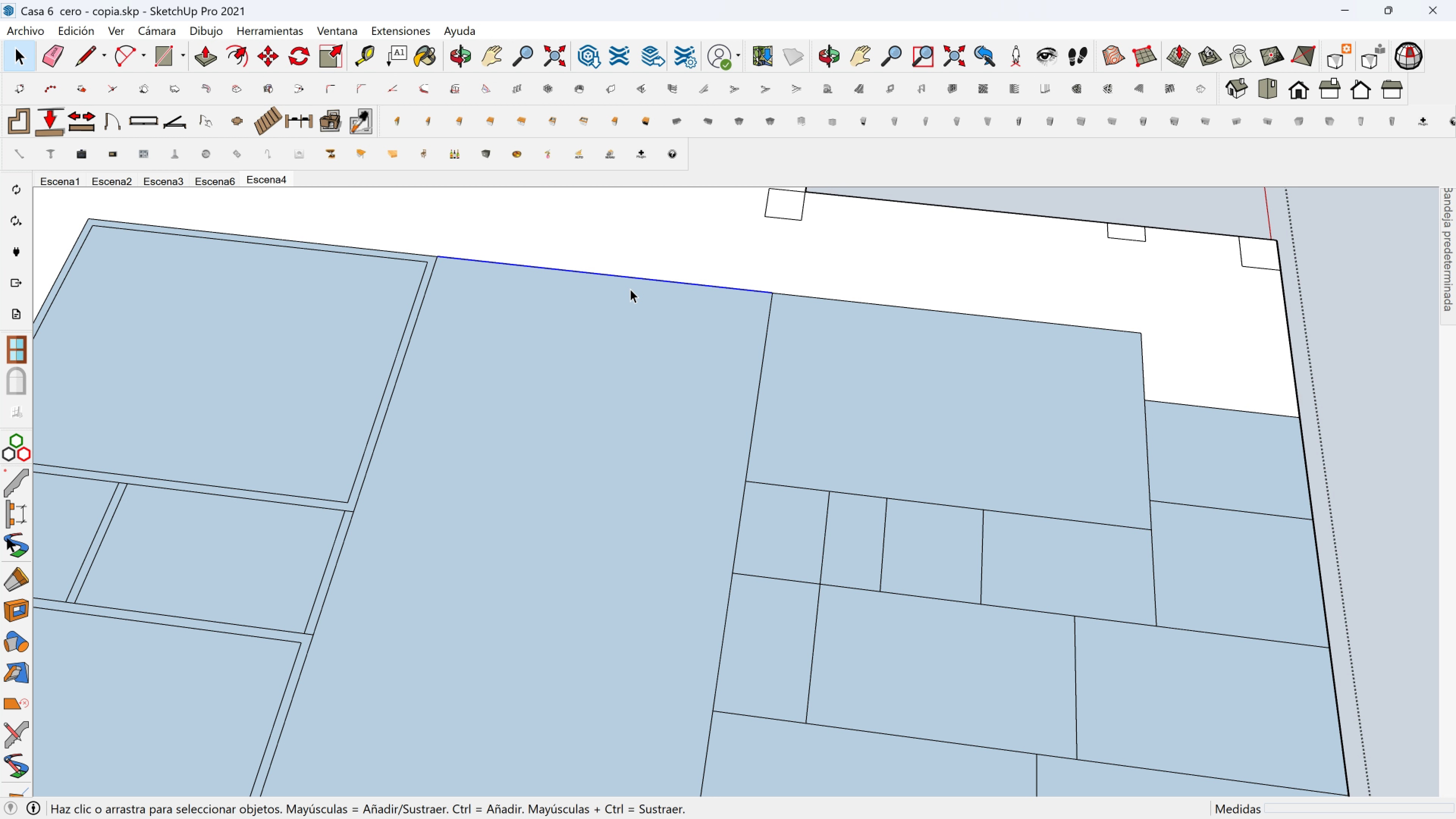 
key(M)
 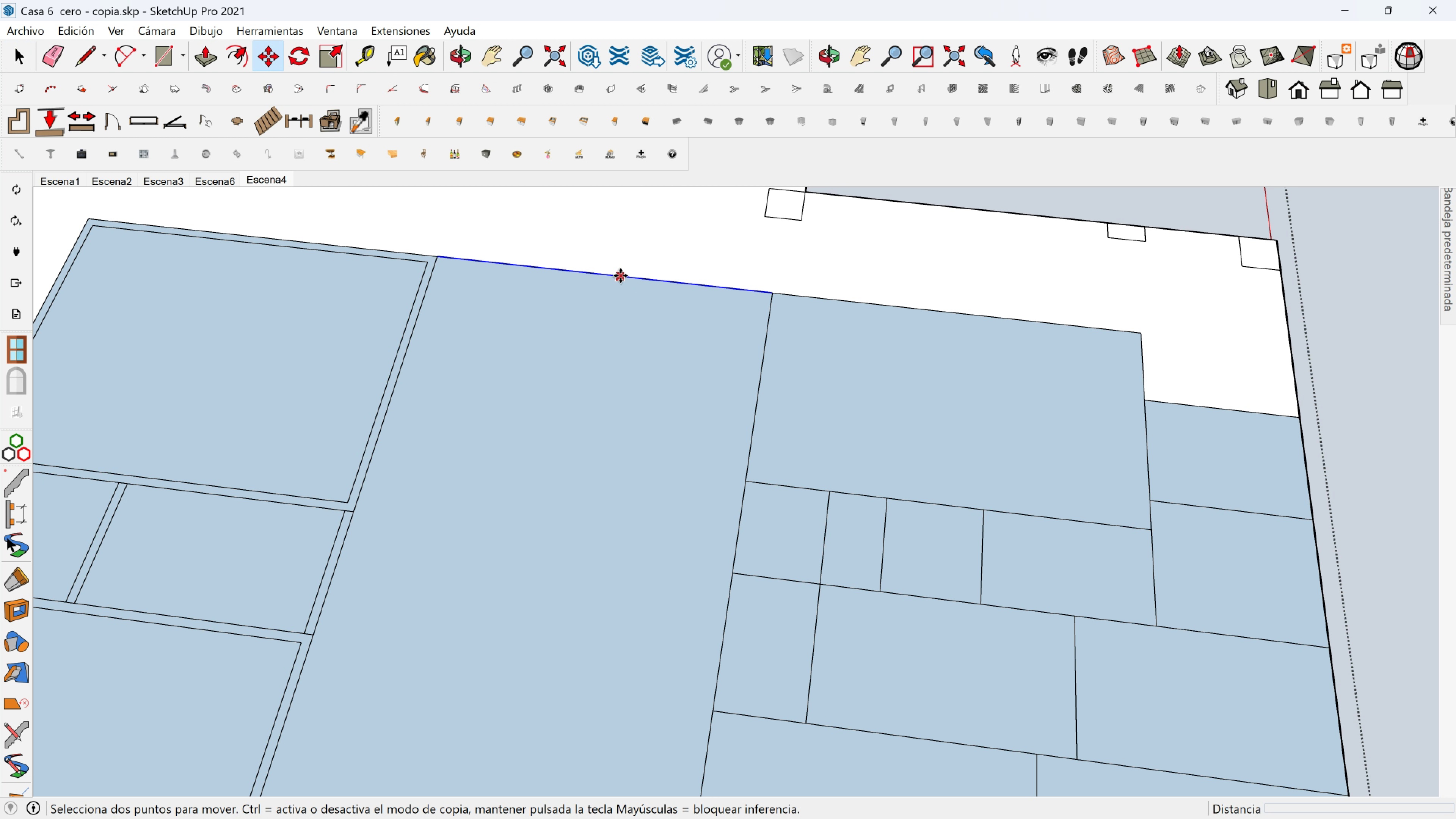 
key(Control+ControlLeft)
 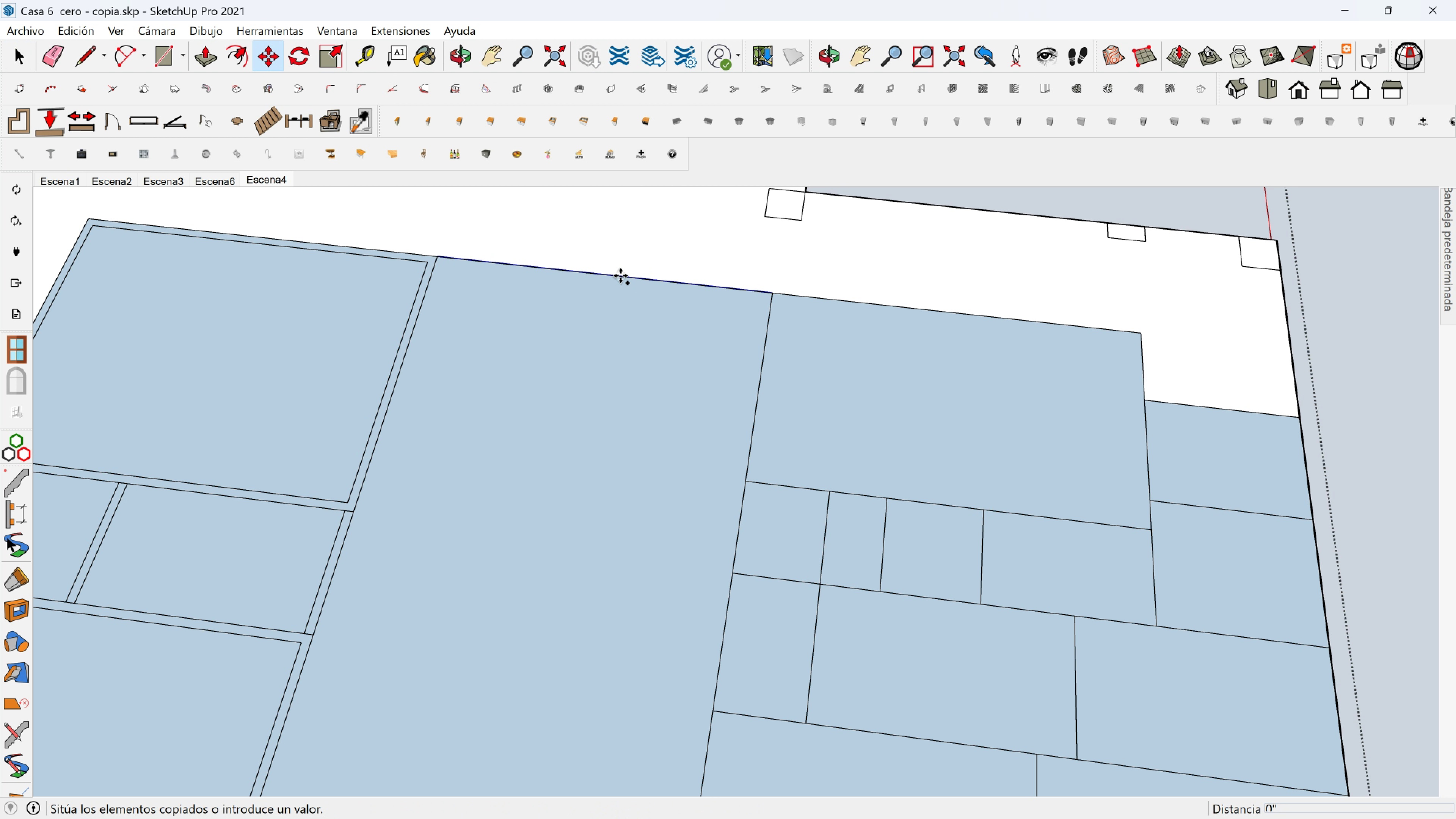 
left_click([620, 276])
 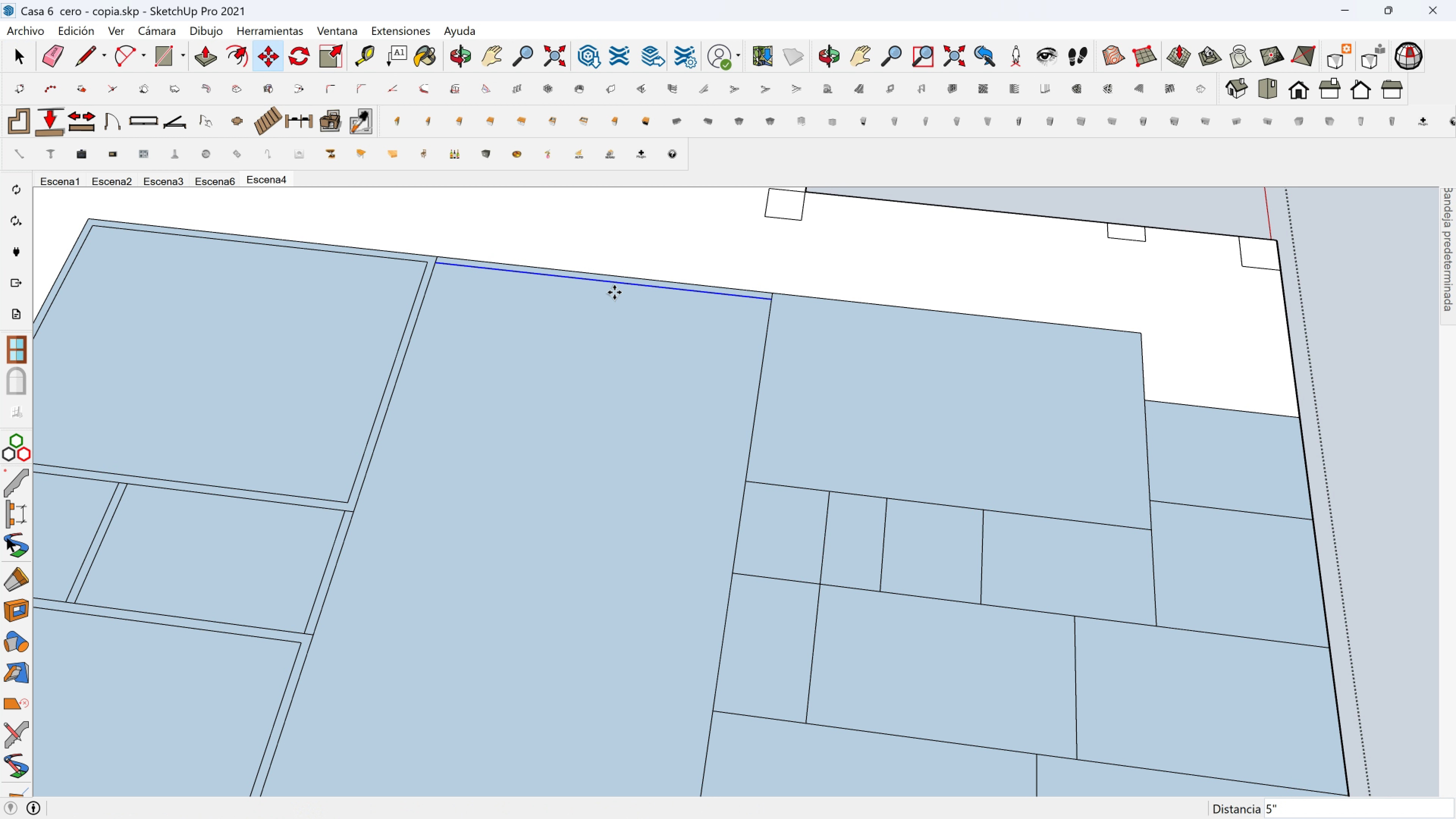 
left_click([614, 292])
 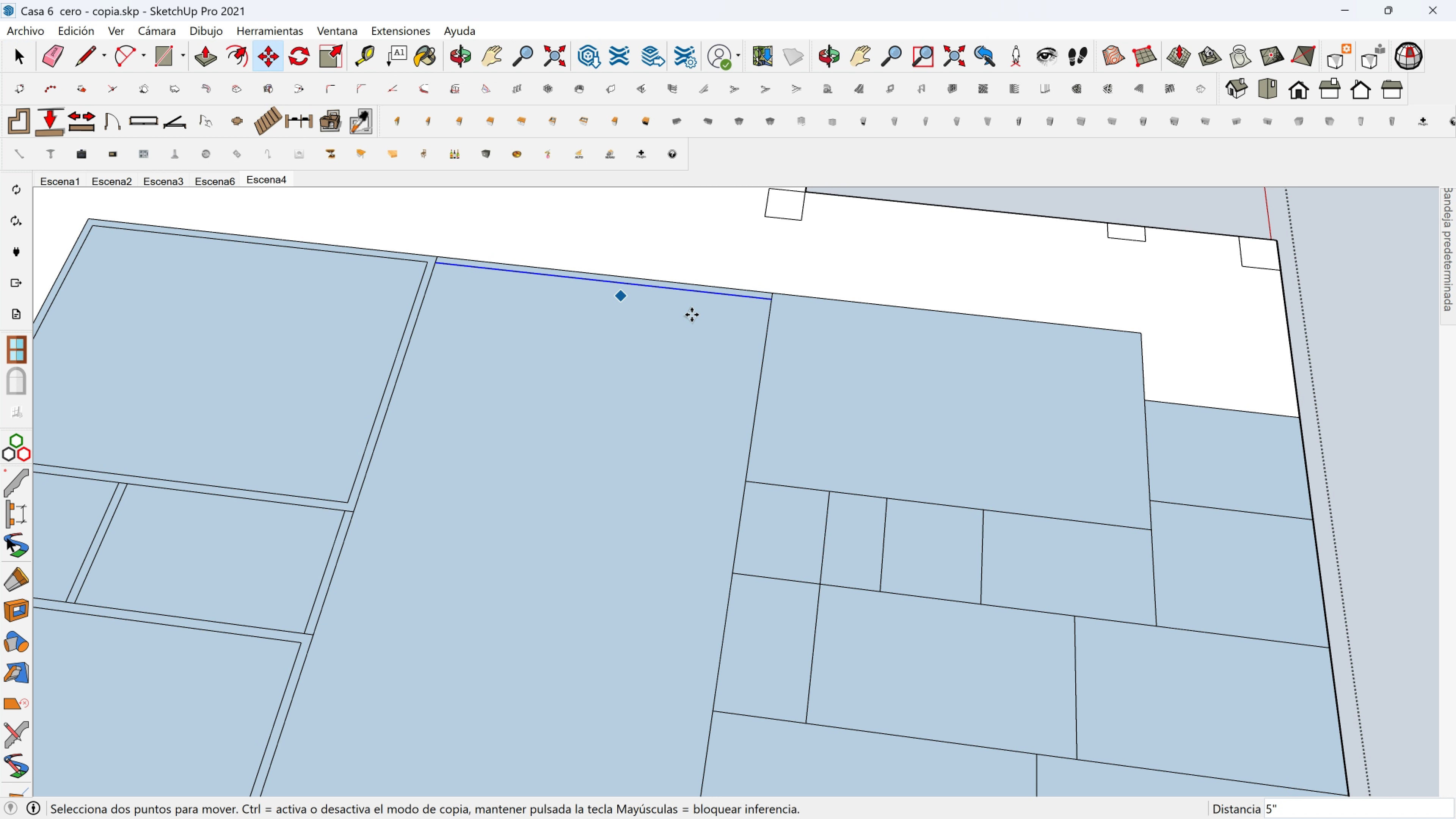 
hold_key(key=ShiftLeft, duration=0.38)
 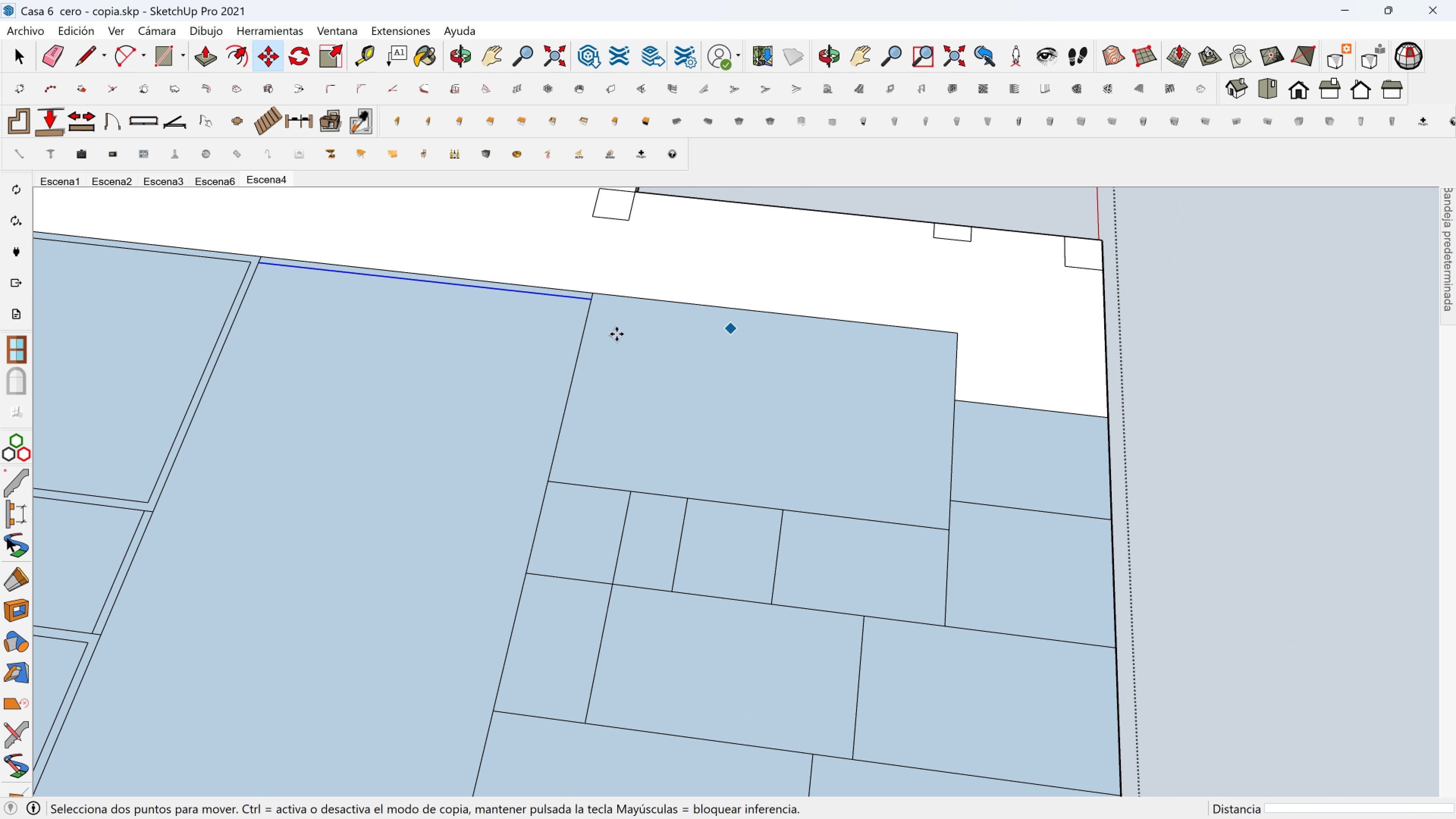 
key(Space)
 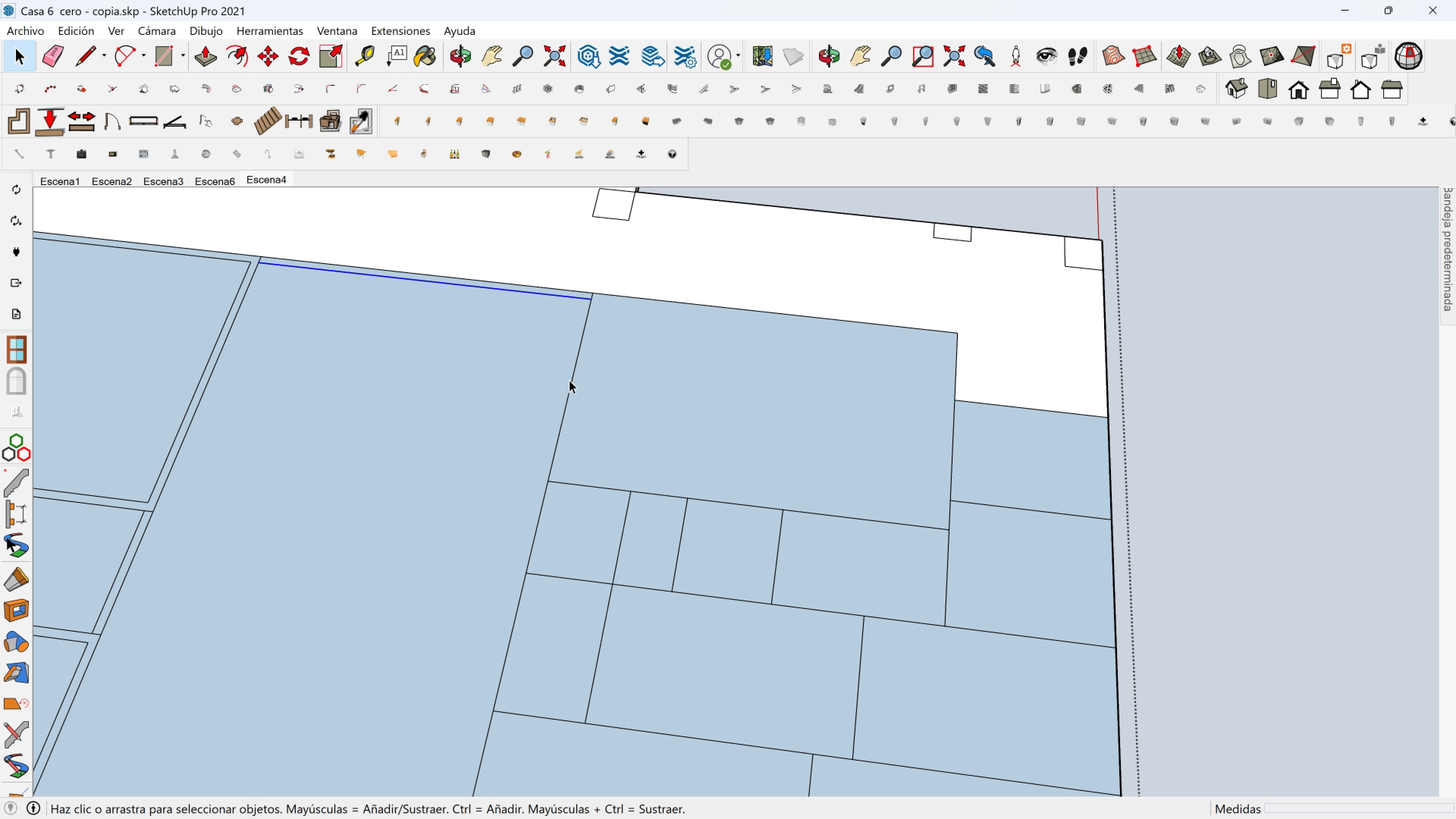 
scroll: coordinate [566, 394], scroll_direction: down, amount: 2.0
 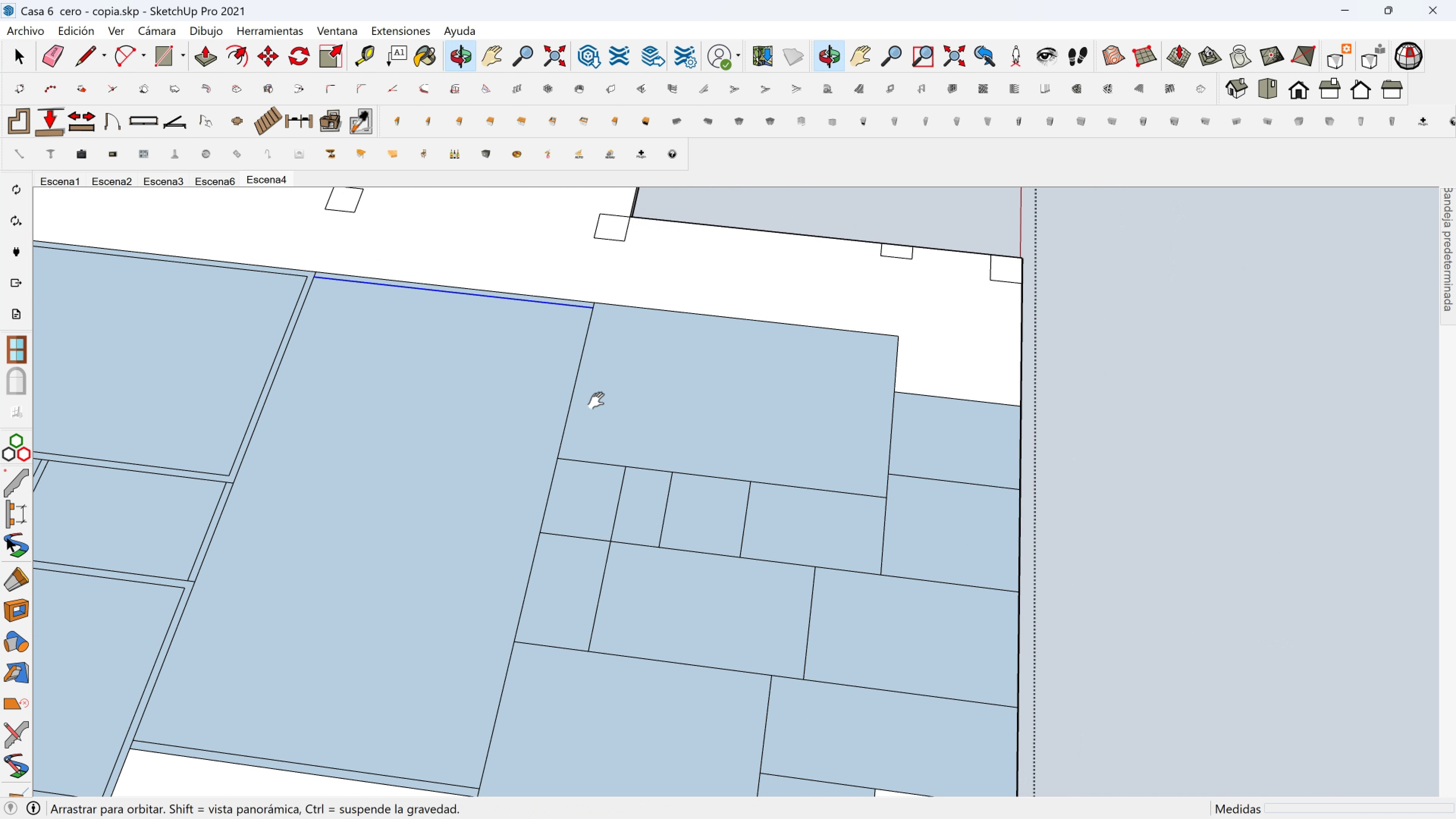 
hold_key(key=ShiftLeft, duration=0.54)
 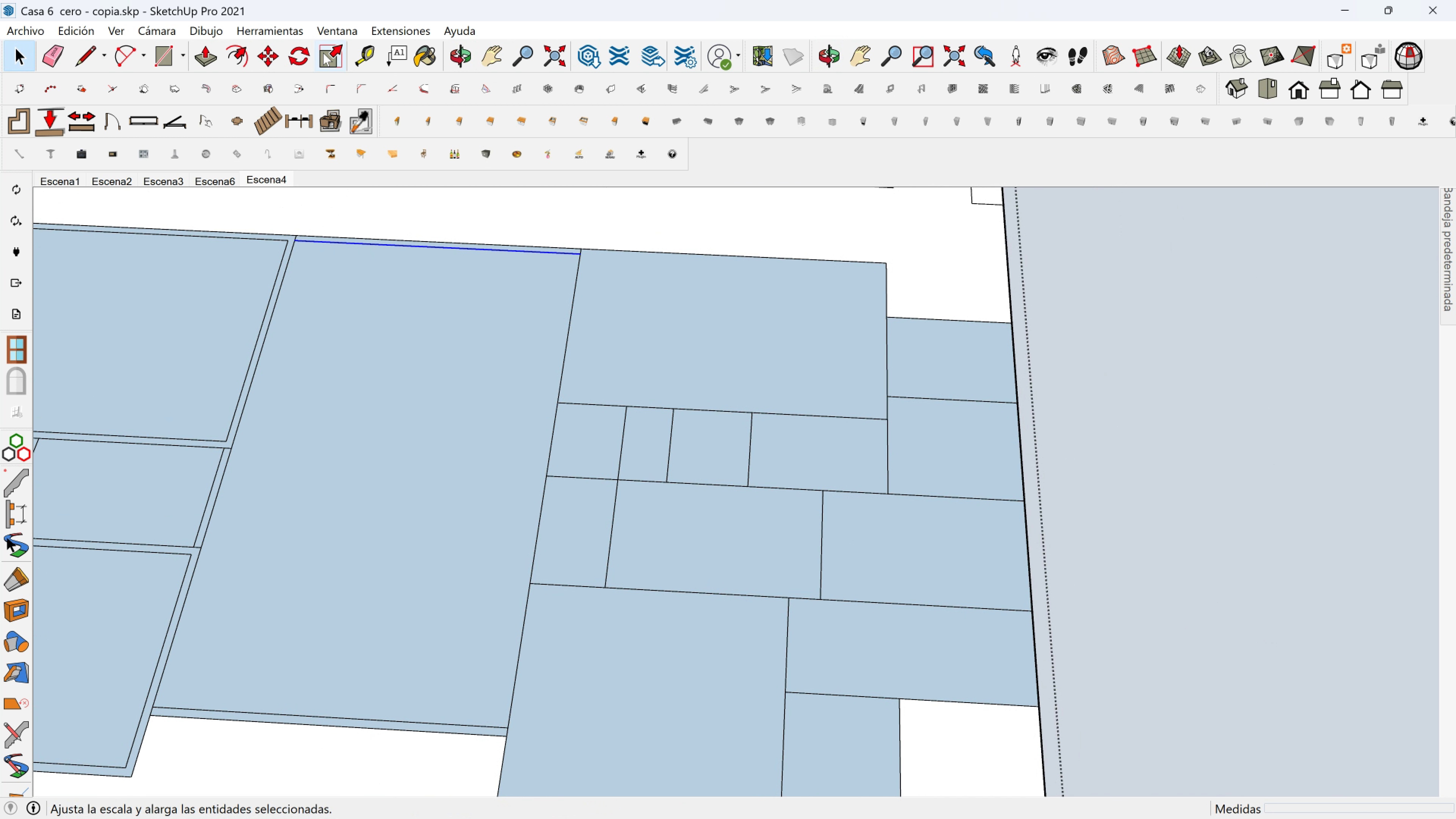 
left_click([329, 49])
 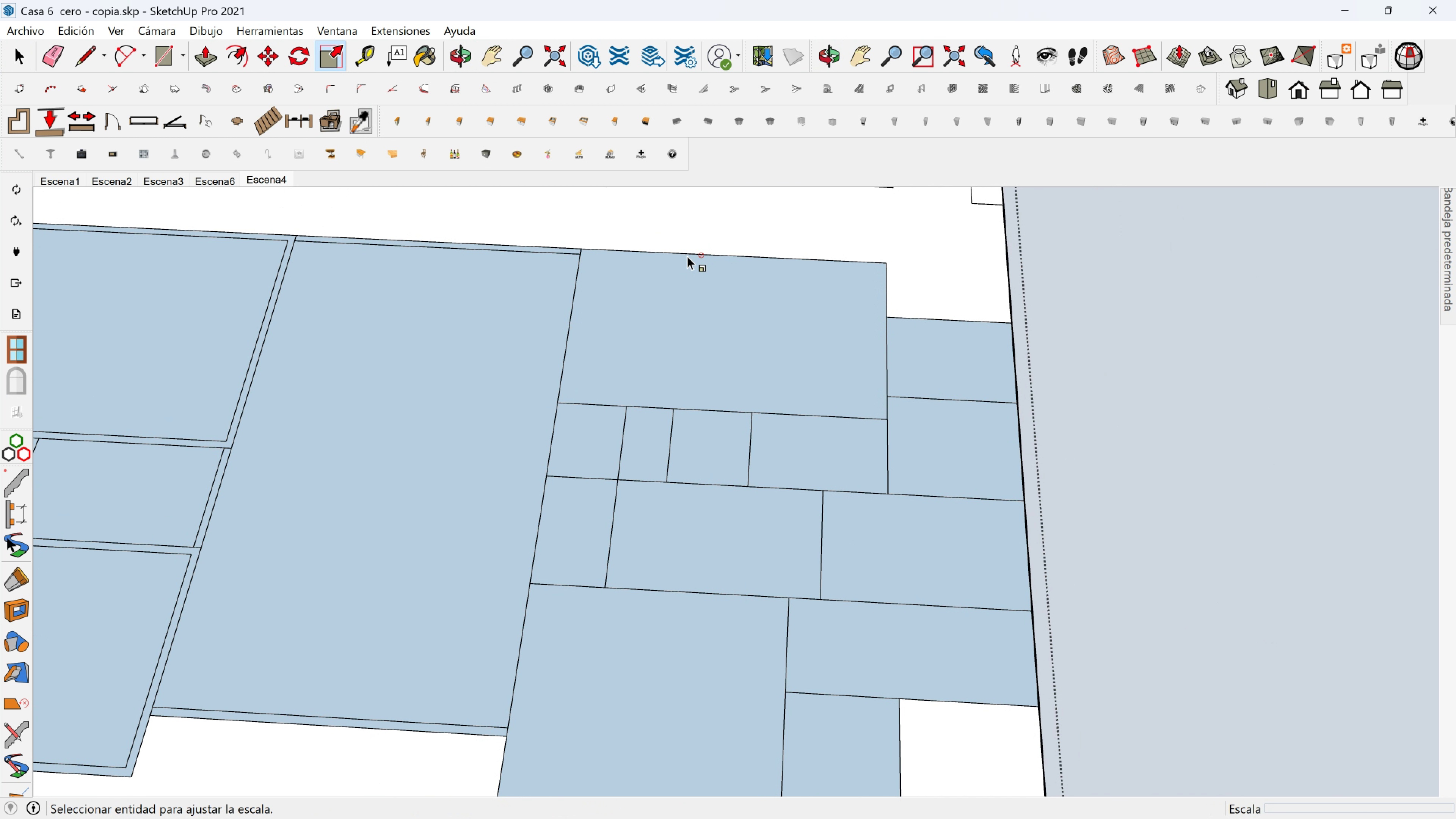 
left_click([687, 256])
 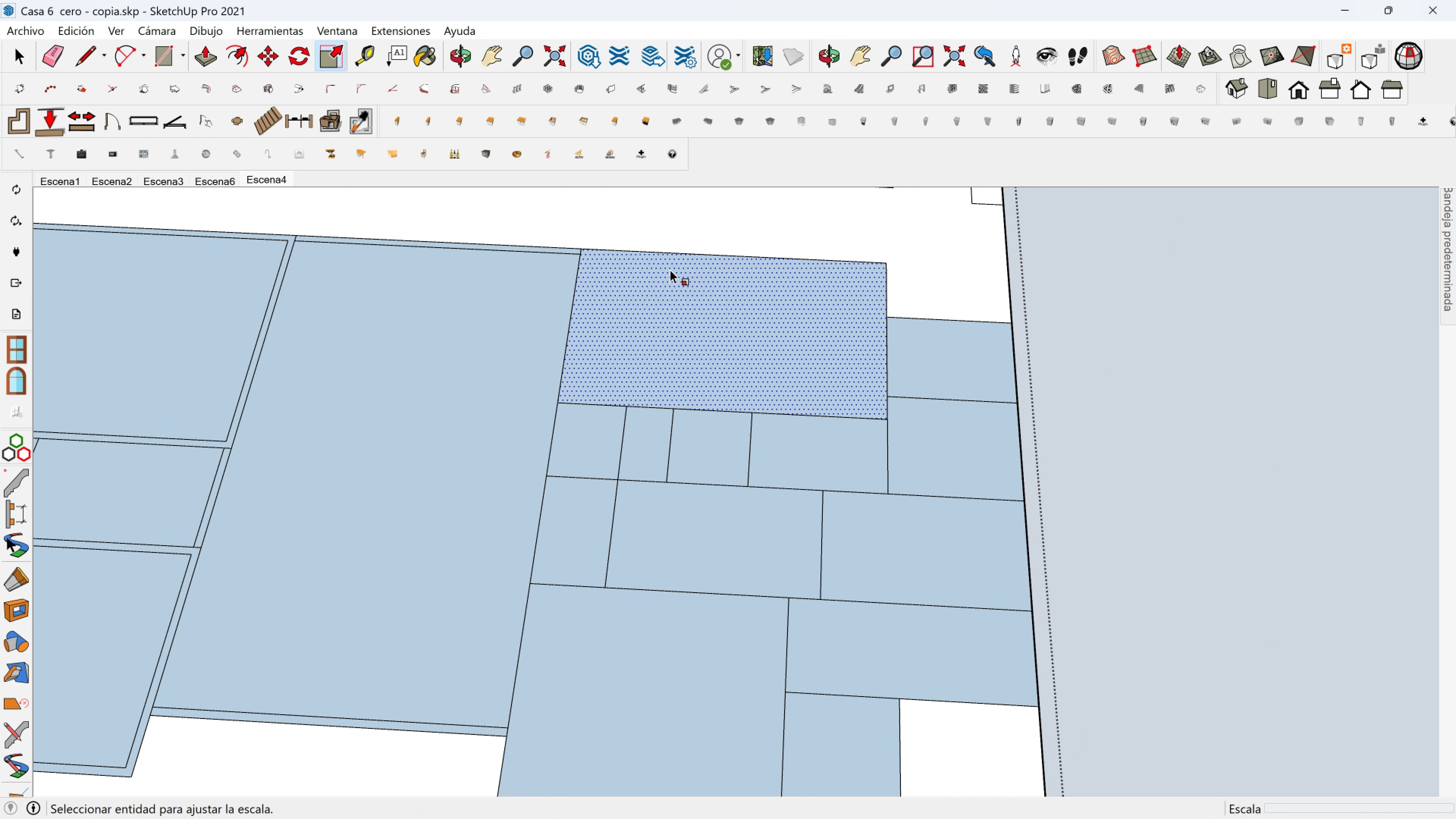 
left_click([670, 270])
 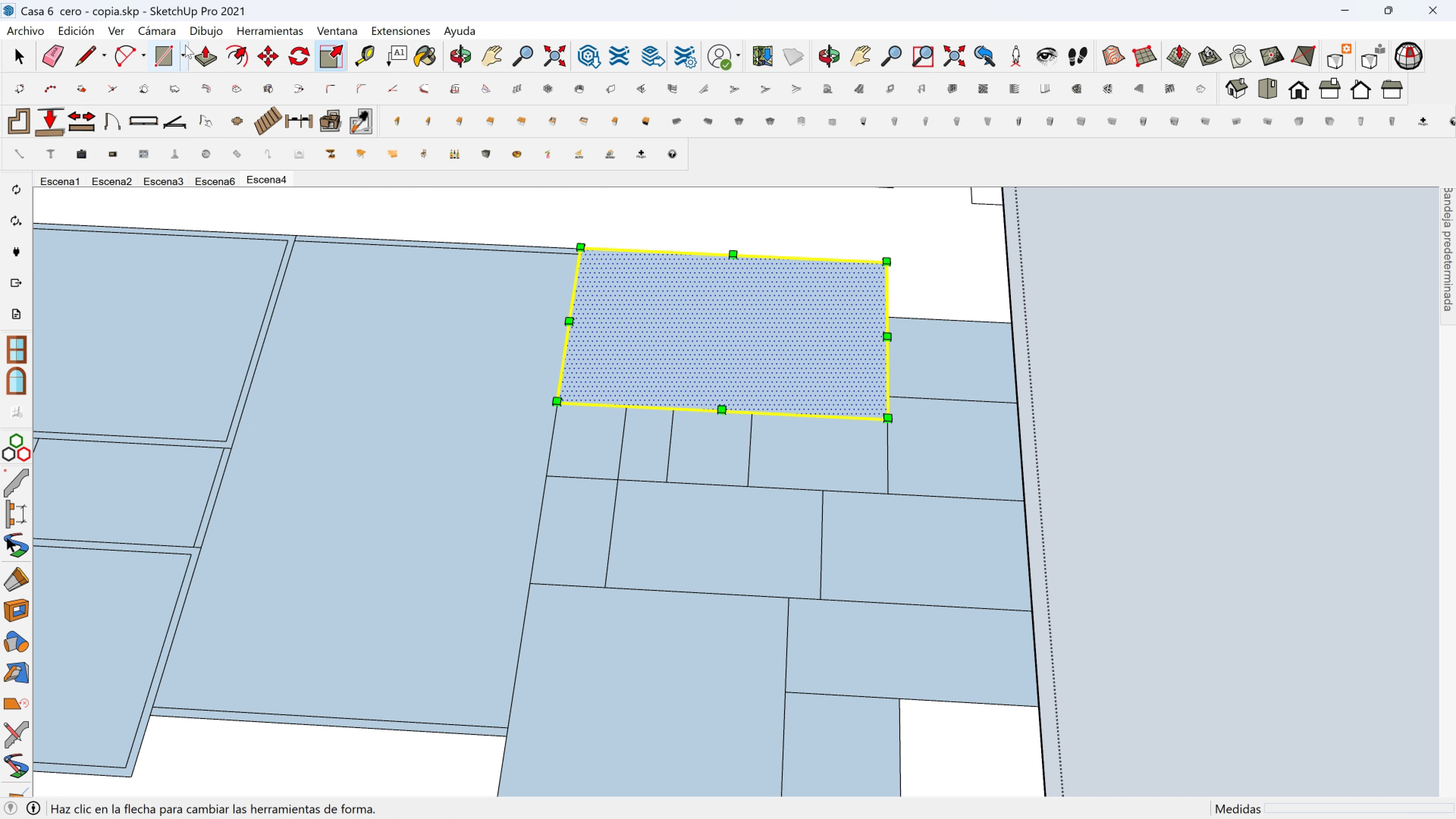 
left_click([237, 54])
 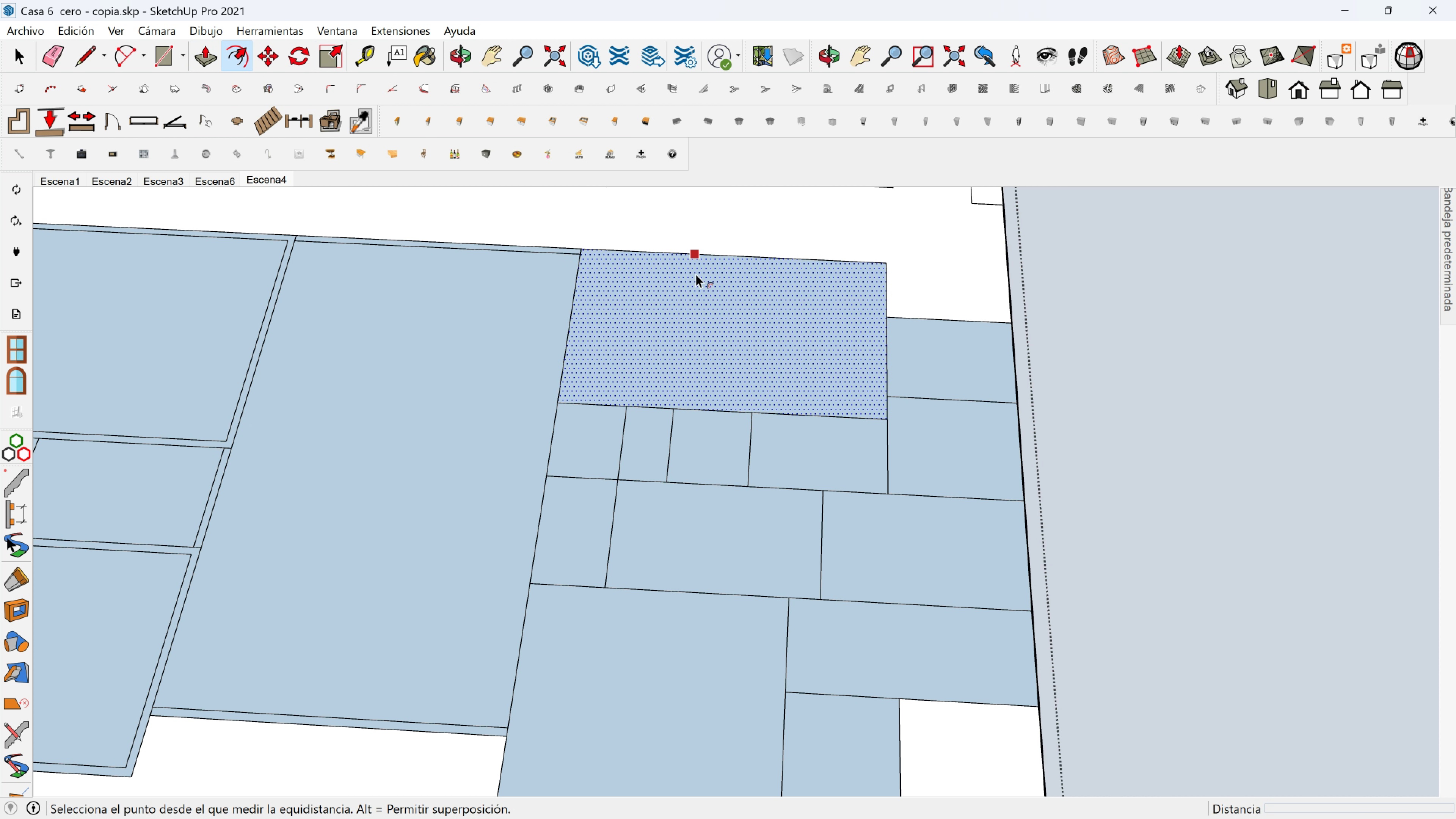 
left_click([696, 274])
 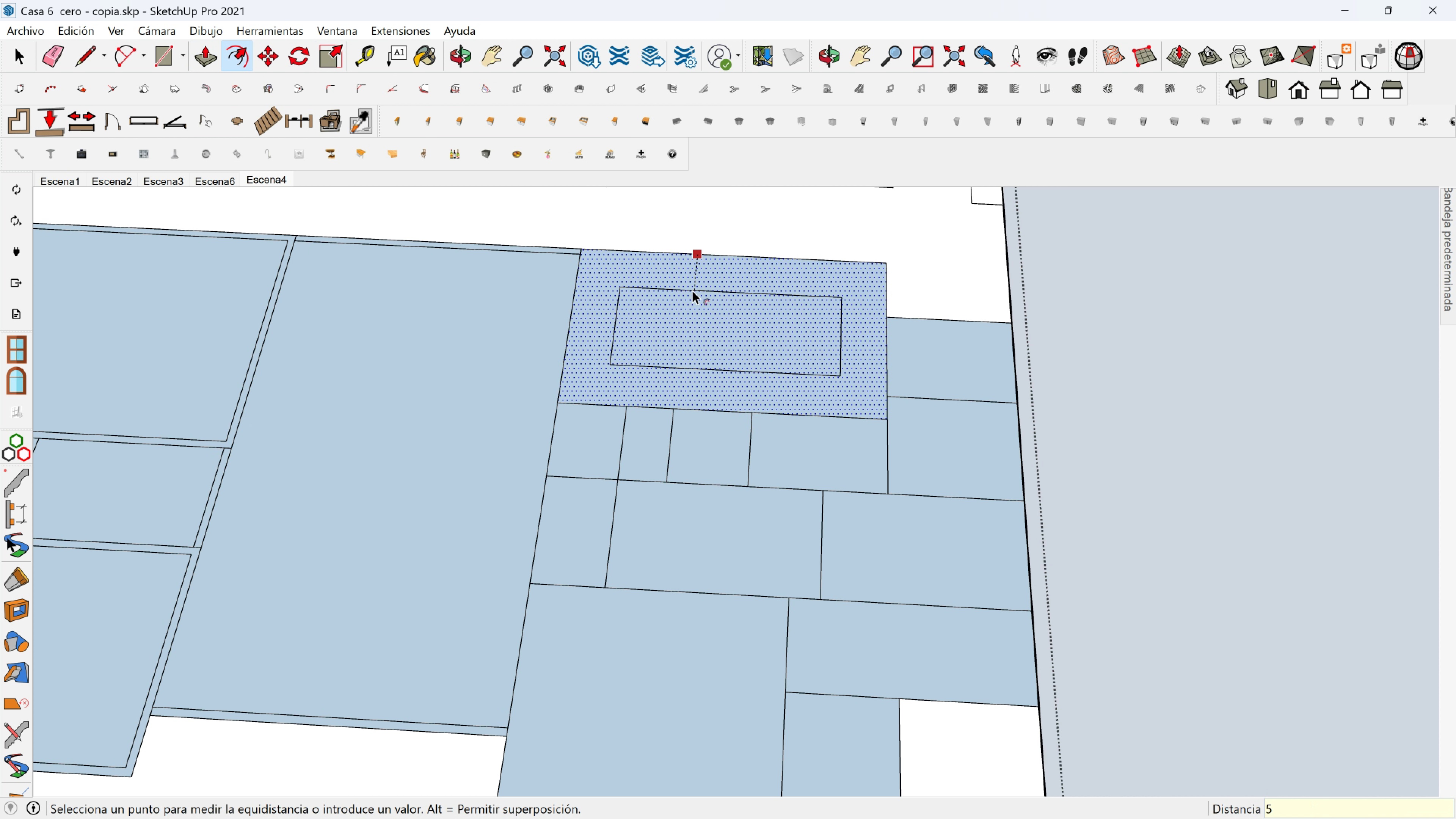 
key(5)
 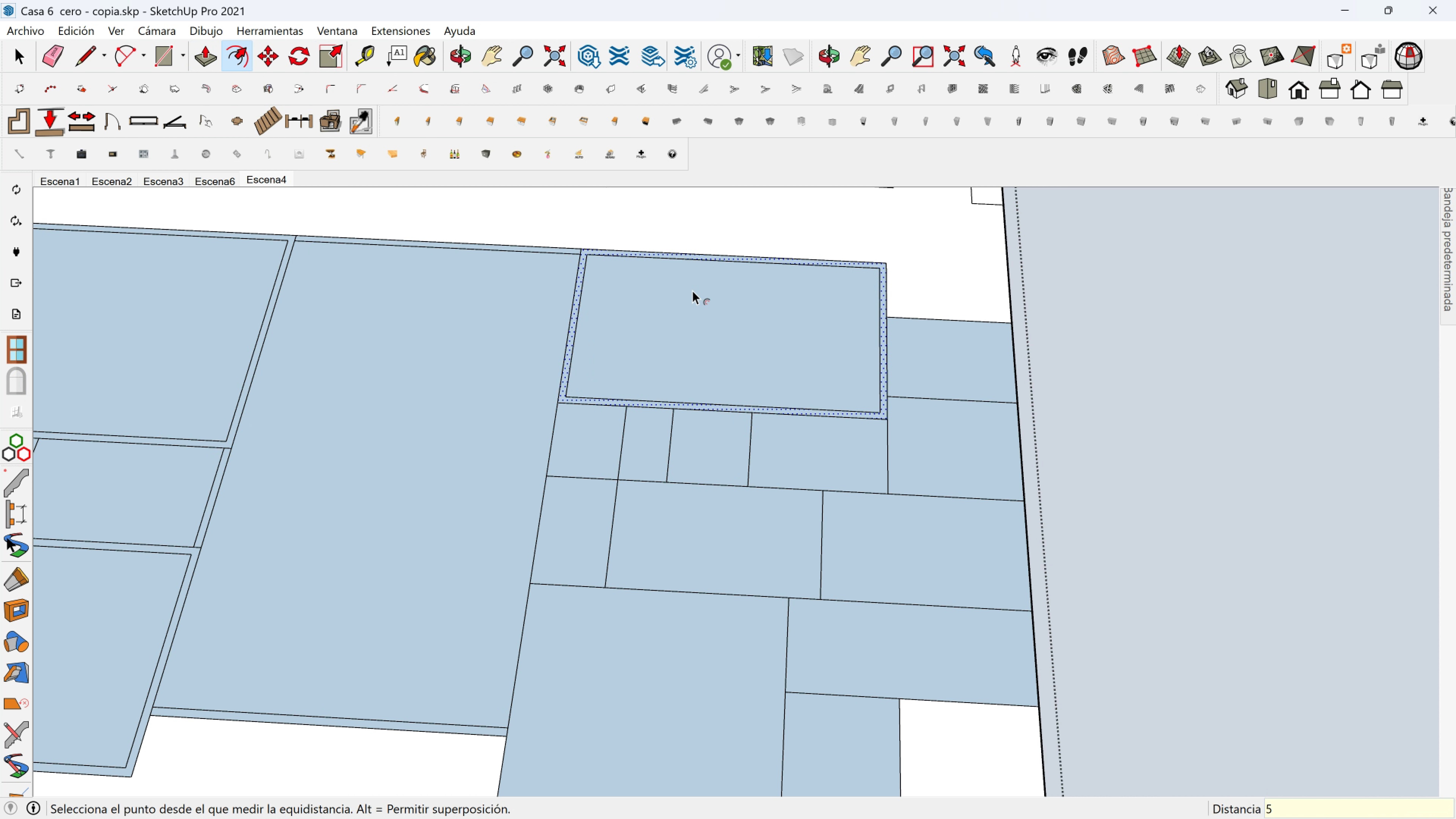 
key(Enter)
 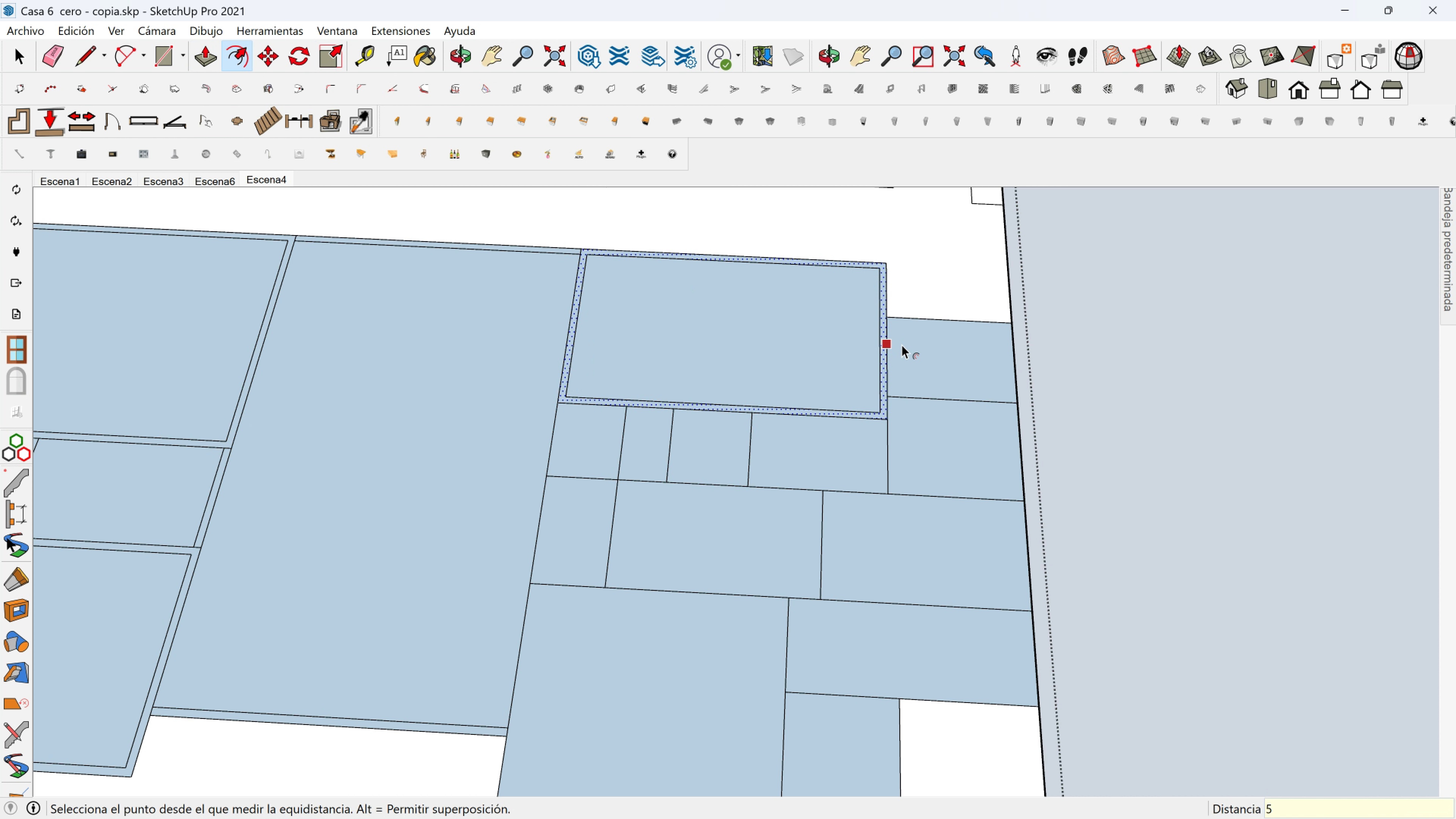 
scroll: coordinate [838, 451], scroll_direction: up, amount: 2.0
 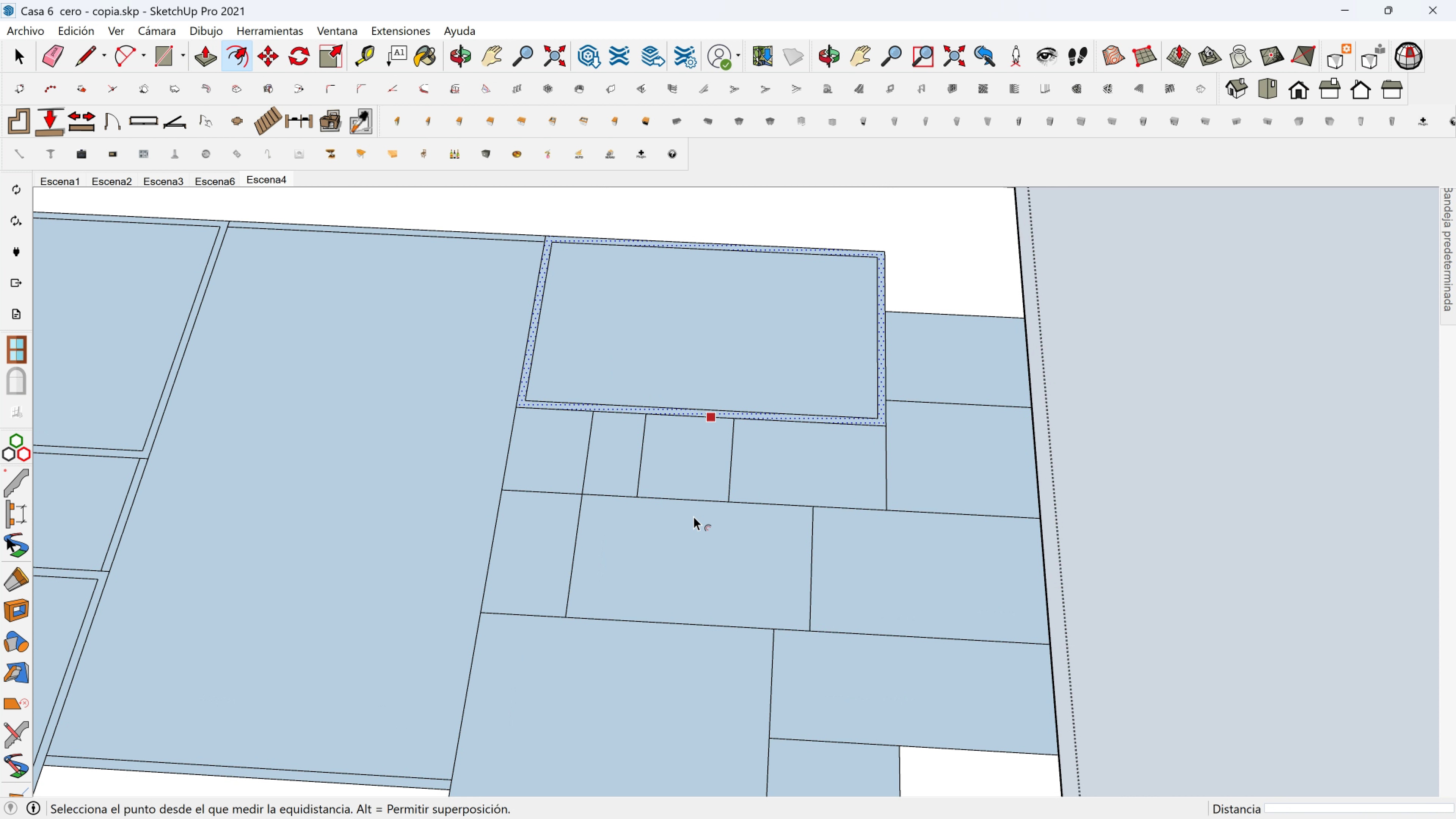 
hold_key(key=ShiftLeft, duration=0.39)
scroll: coordinate [699, 563], scroll_direction: down, amount: 1.0
 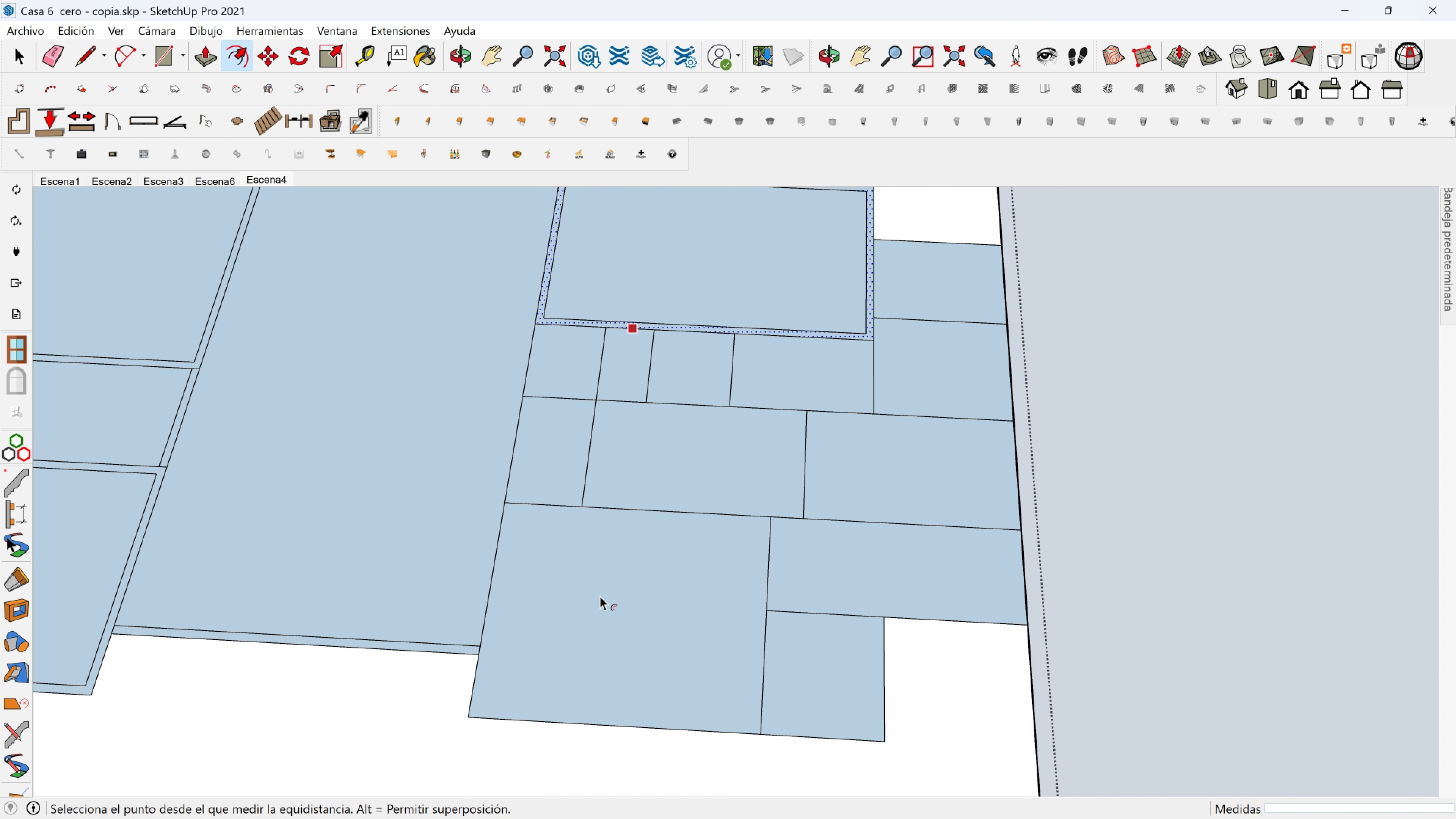 
key(Escape)
 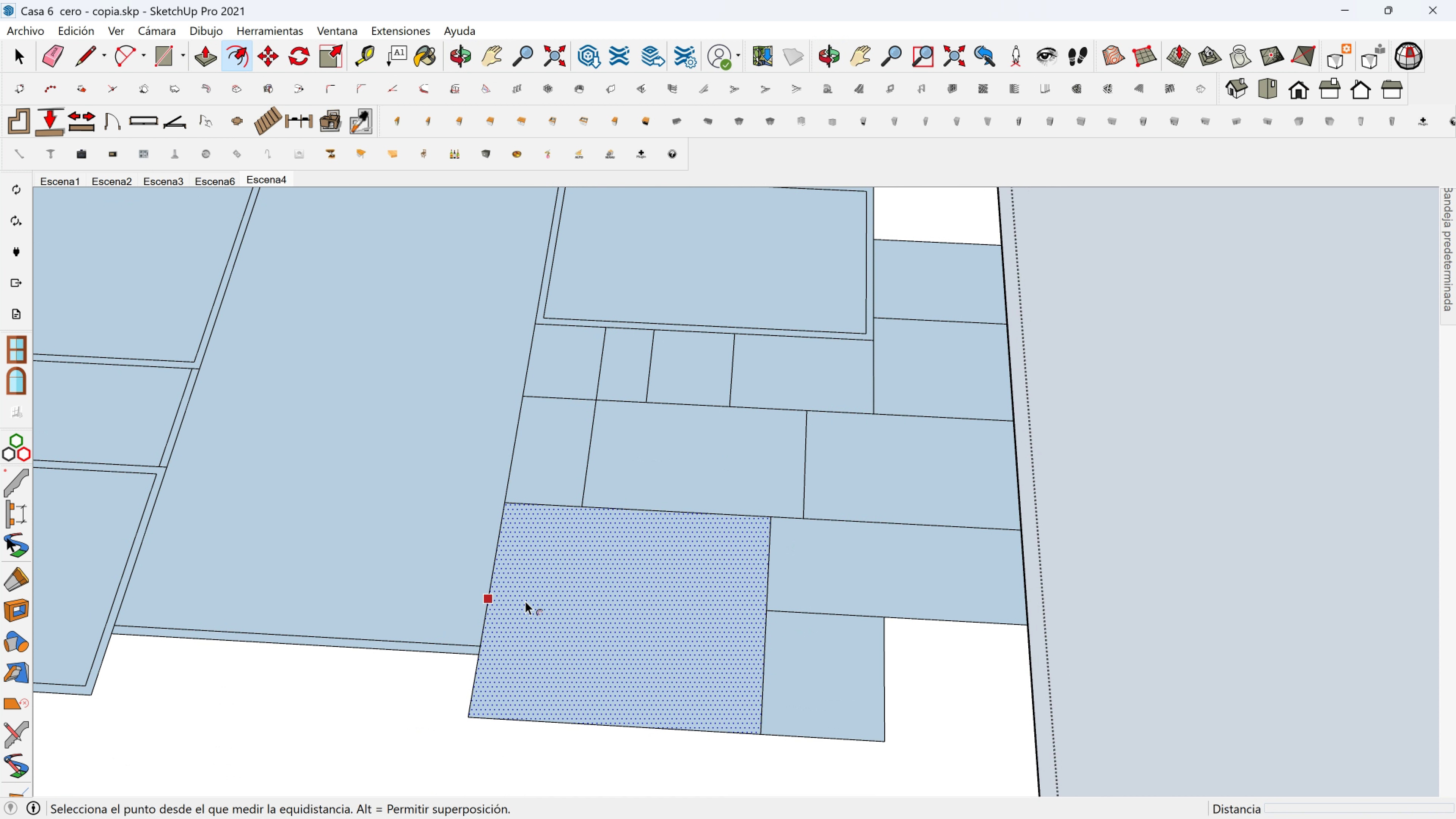 
left_click([525, 601])
 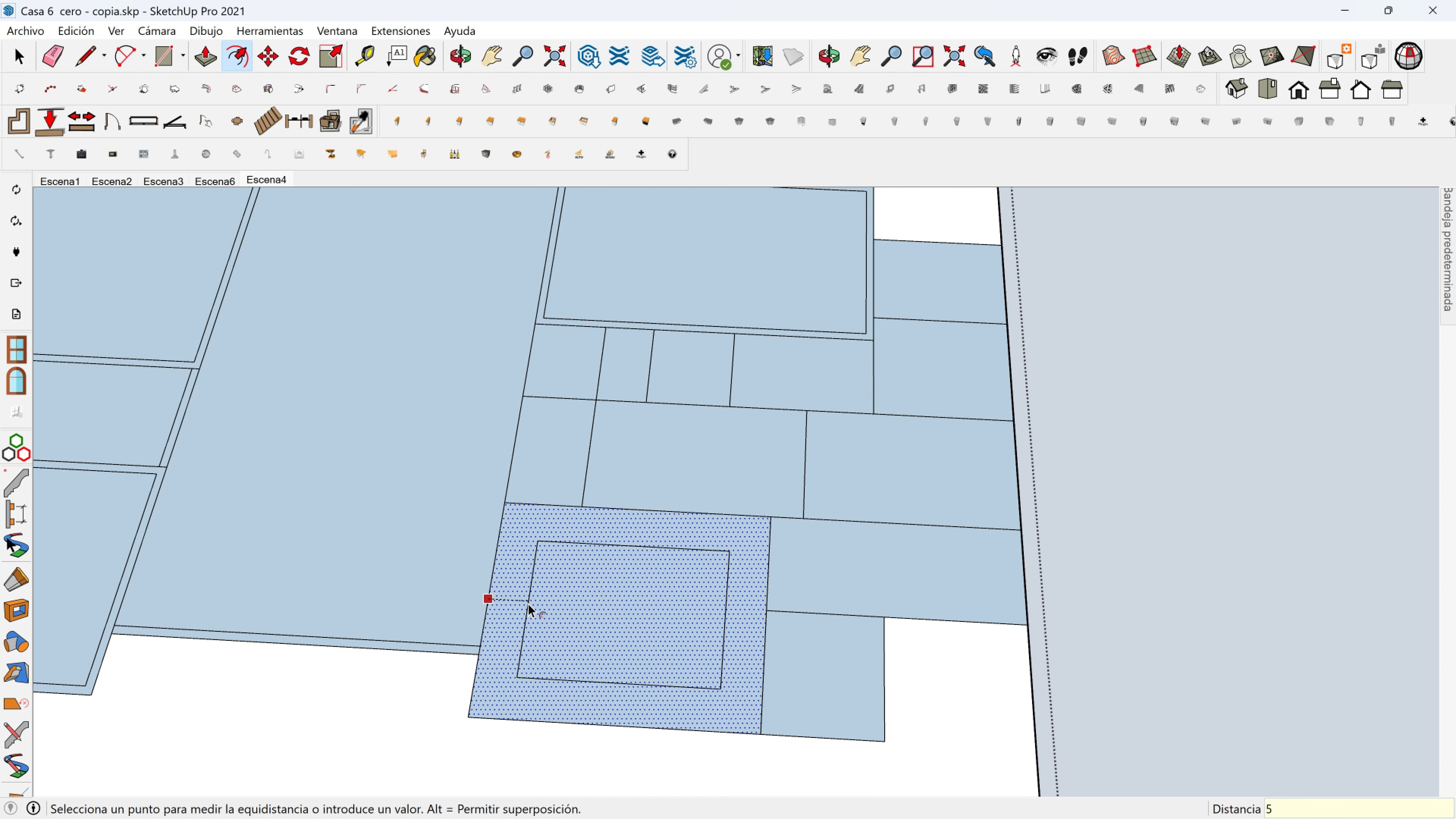 
key(5)
 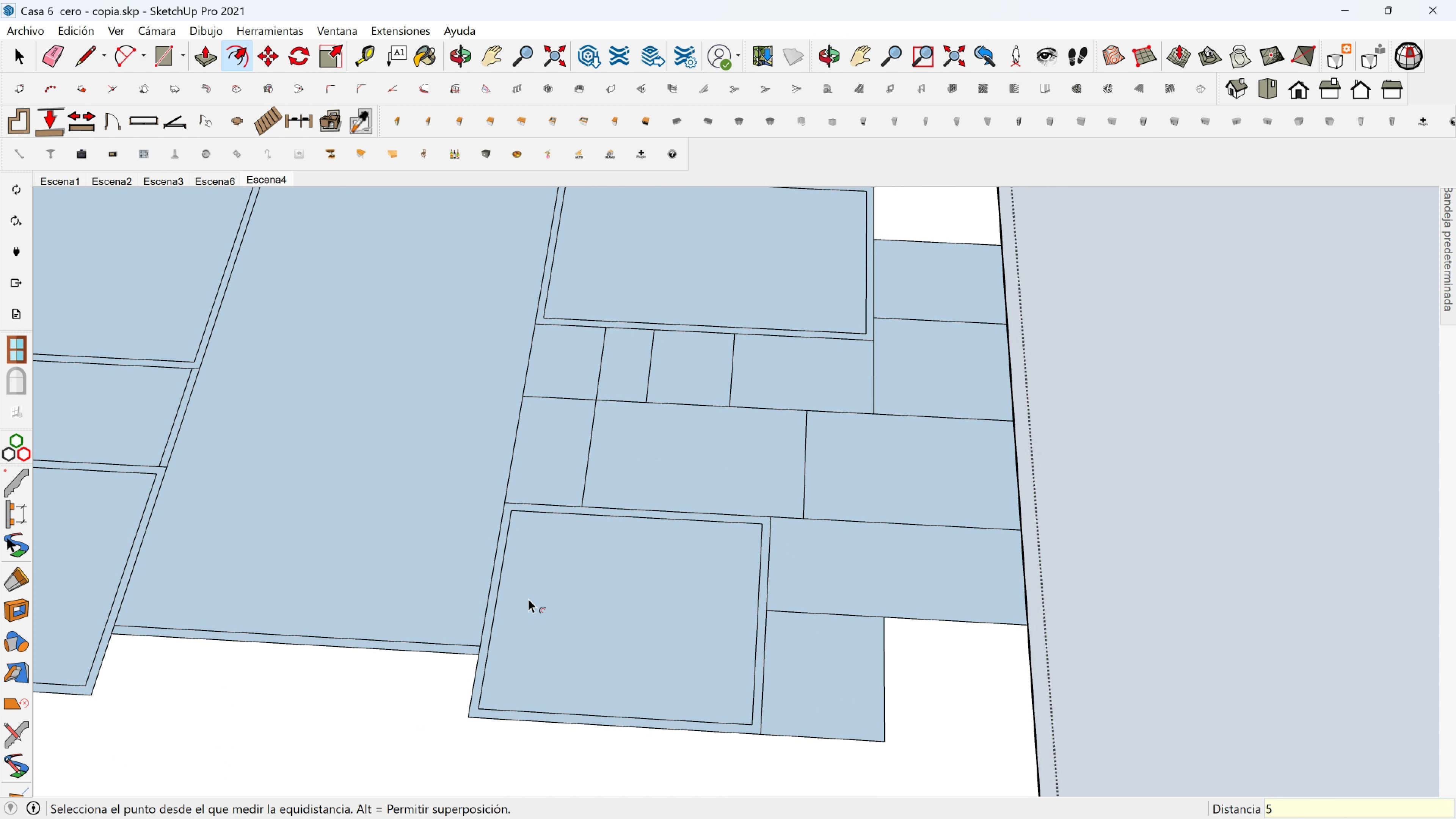 
key(Enter)
 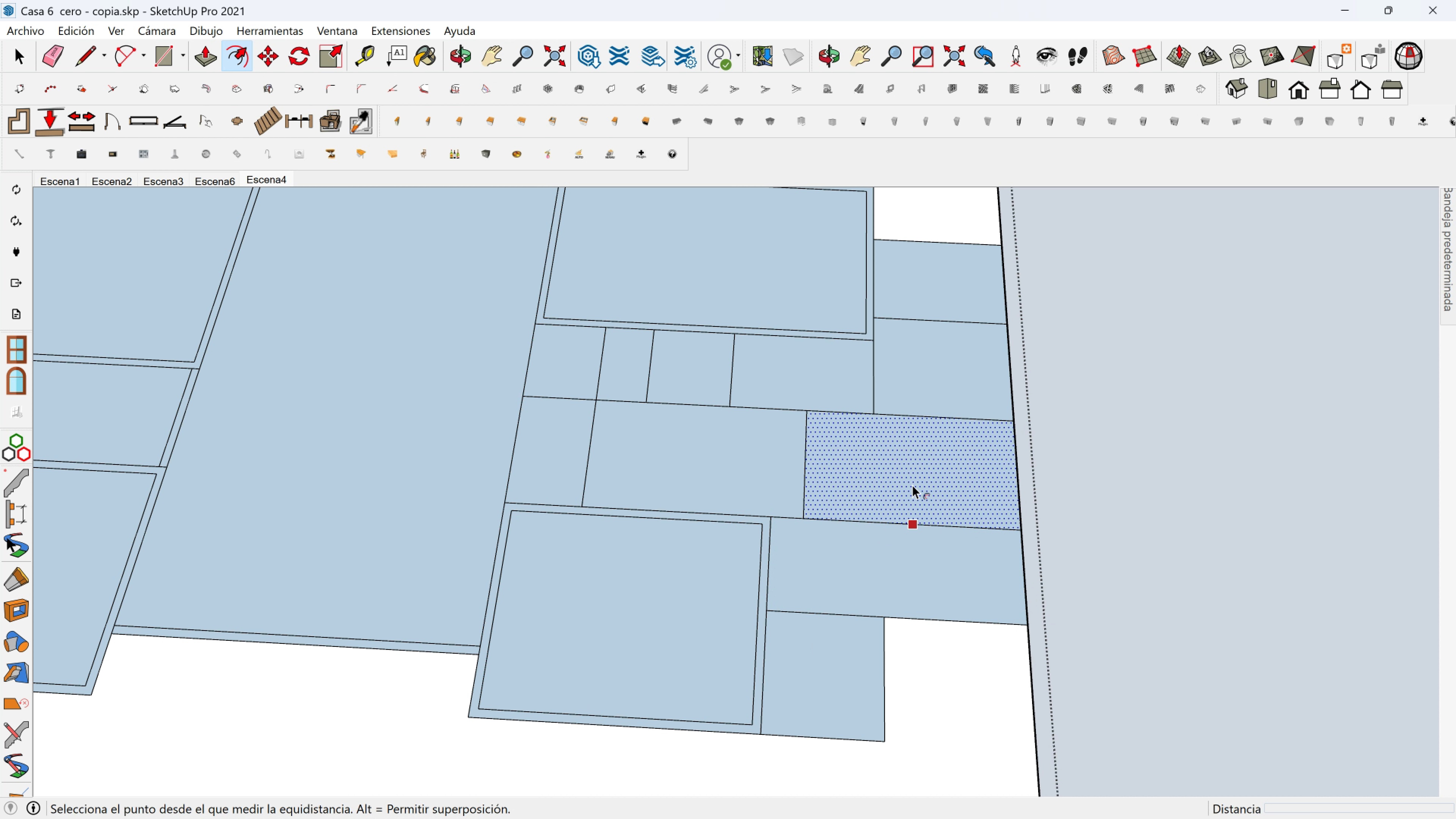 
scroll: coordinate [847, 488], scroll_direction: up, amount: 1.0
 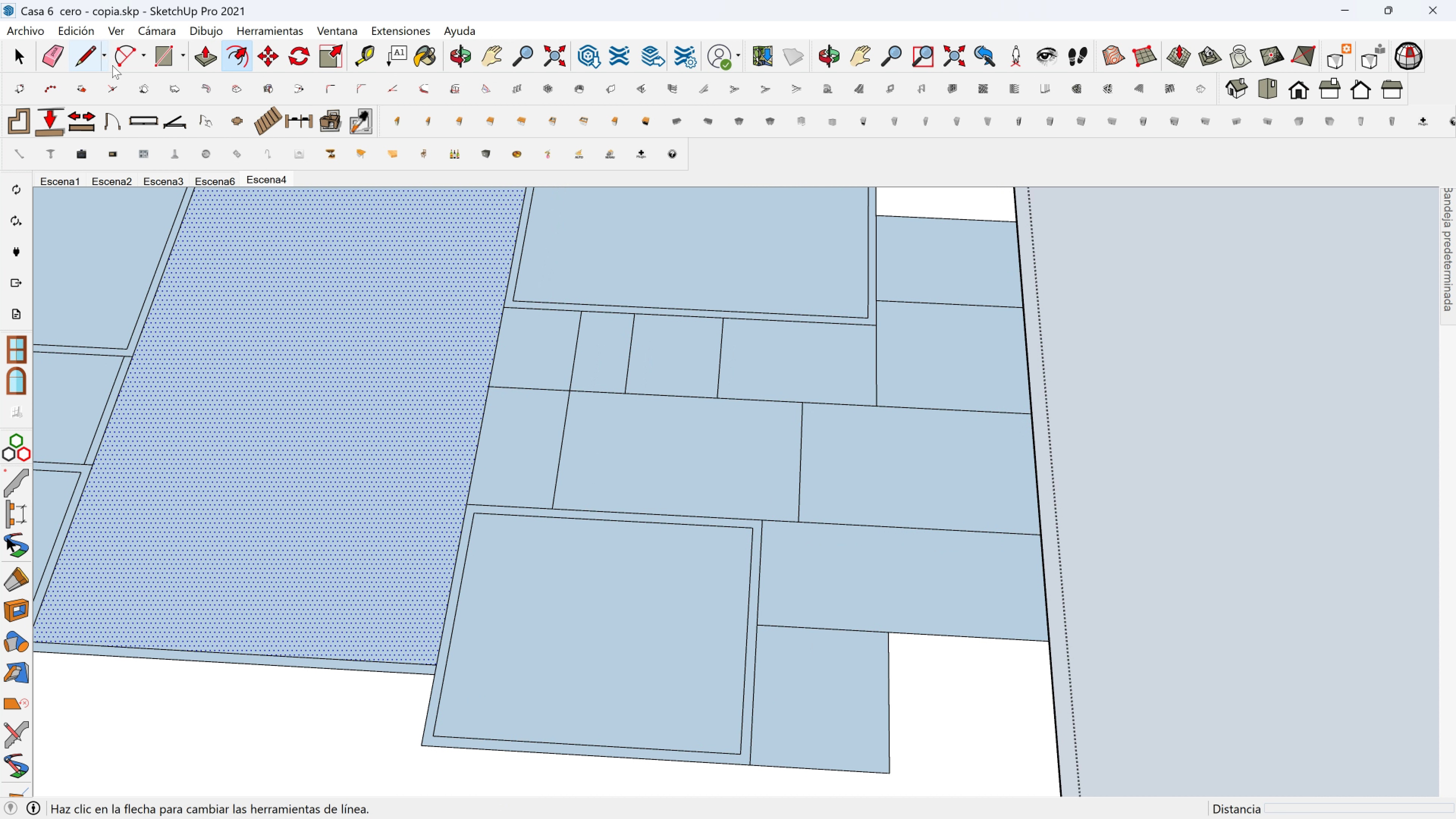 
hold_key(key=ShiftLeft, duration=0.38)
 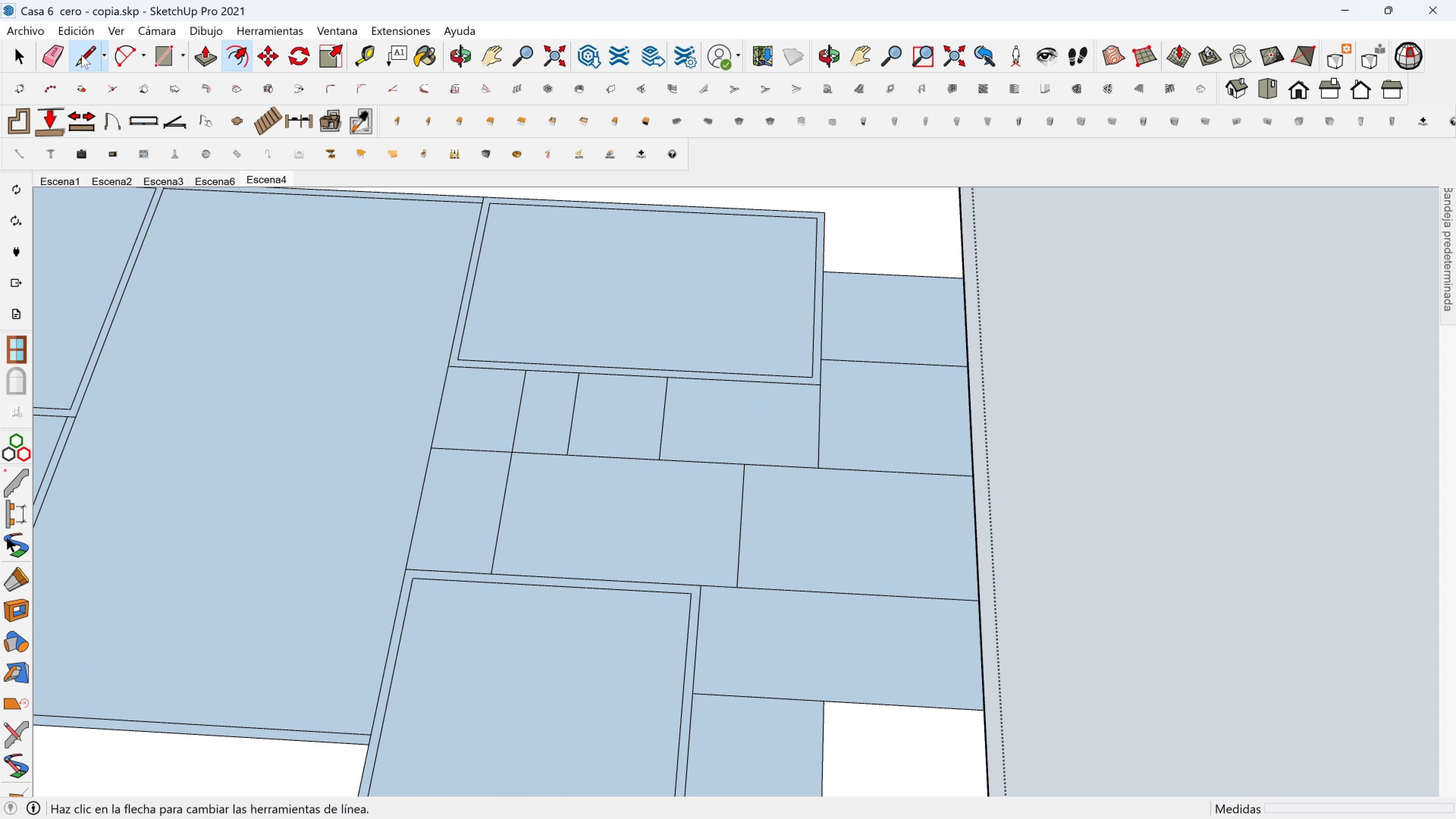 
left_click([82, 55])
 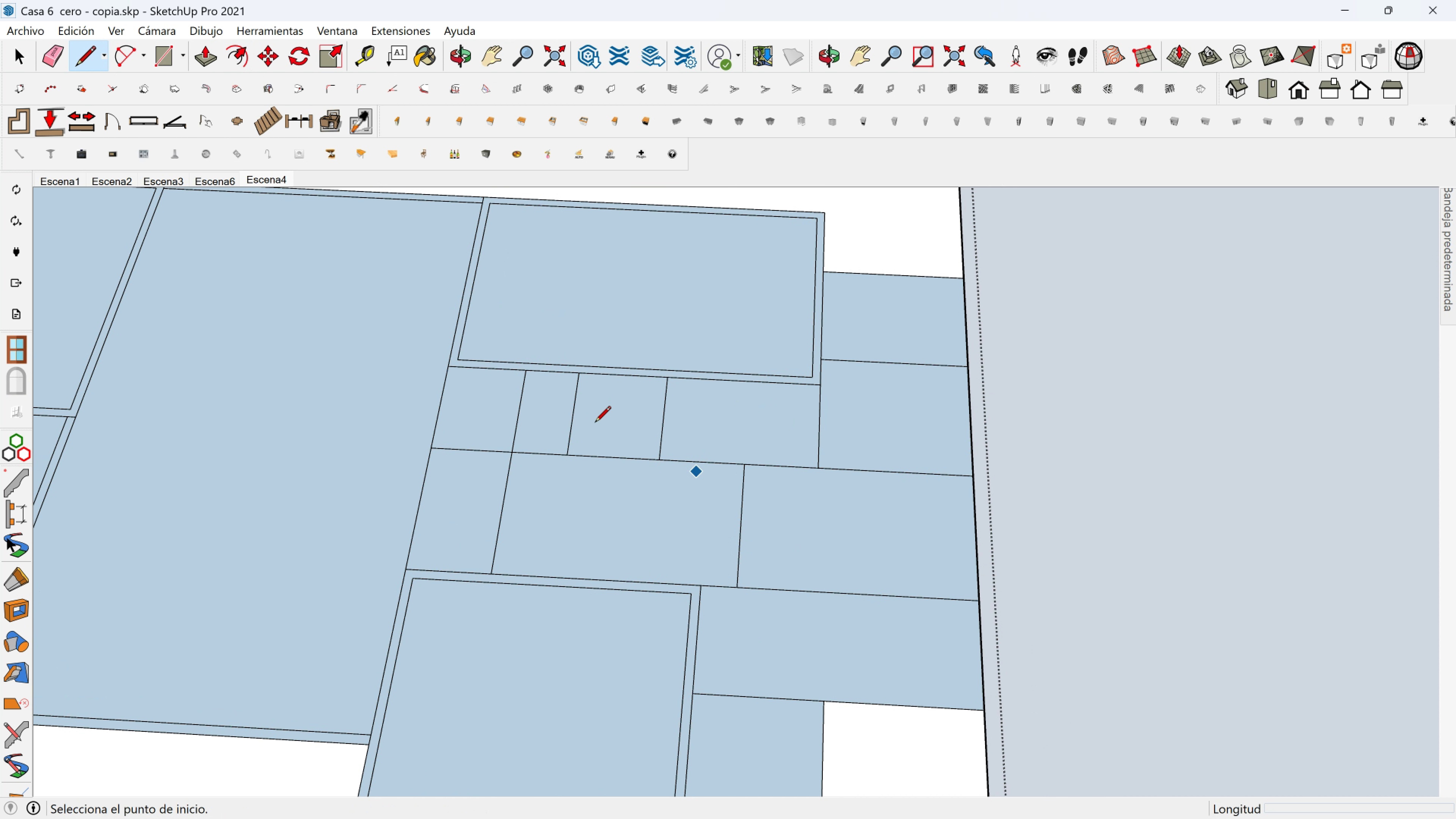 
key(Space)
 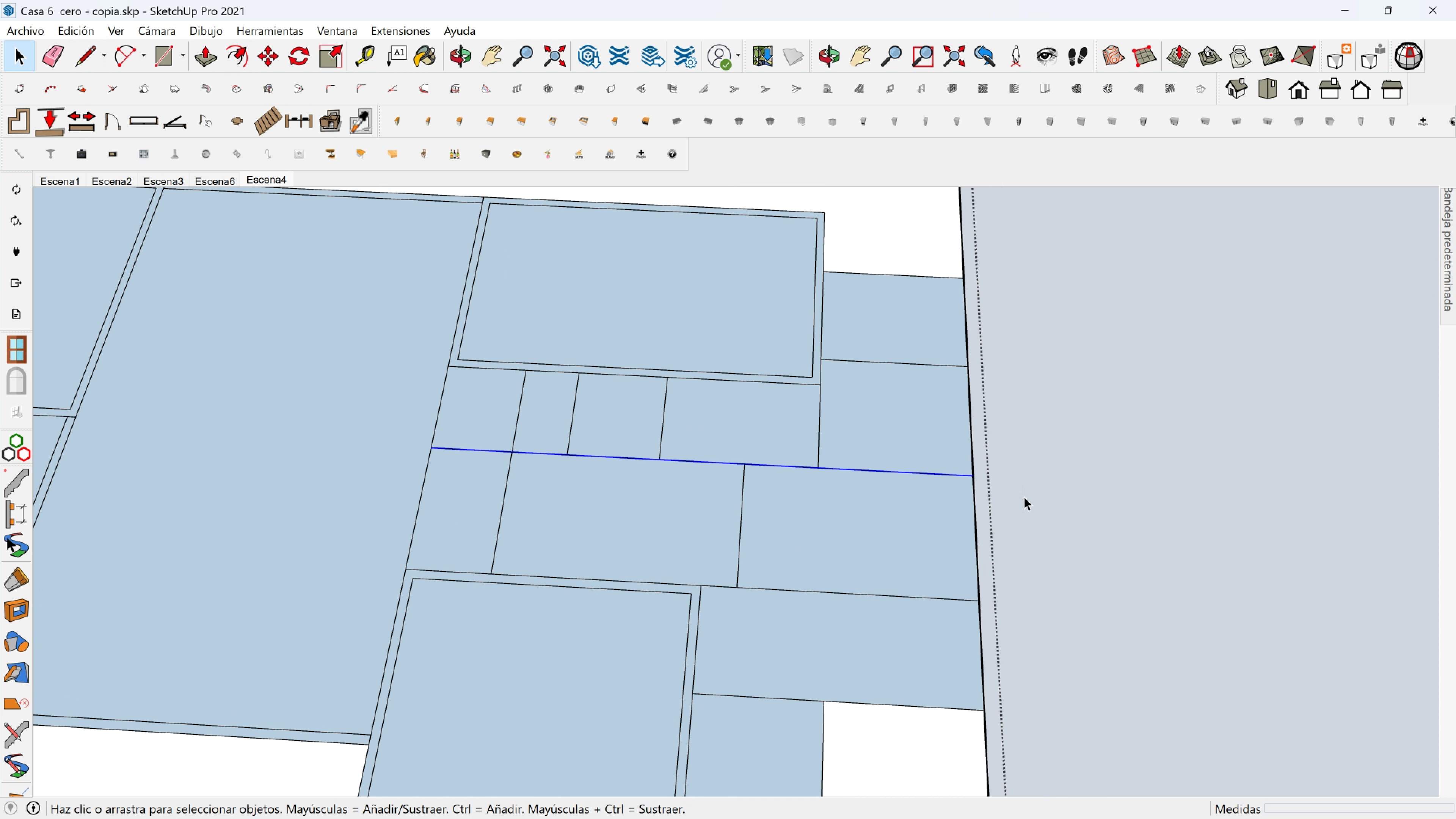 
key(M)
 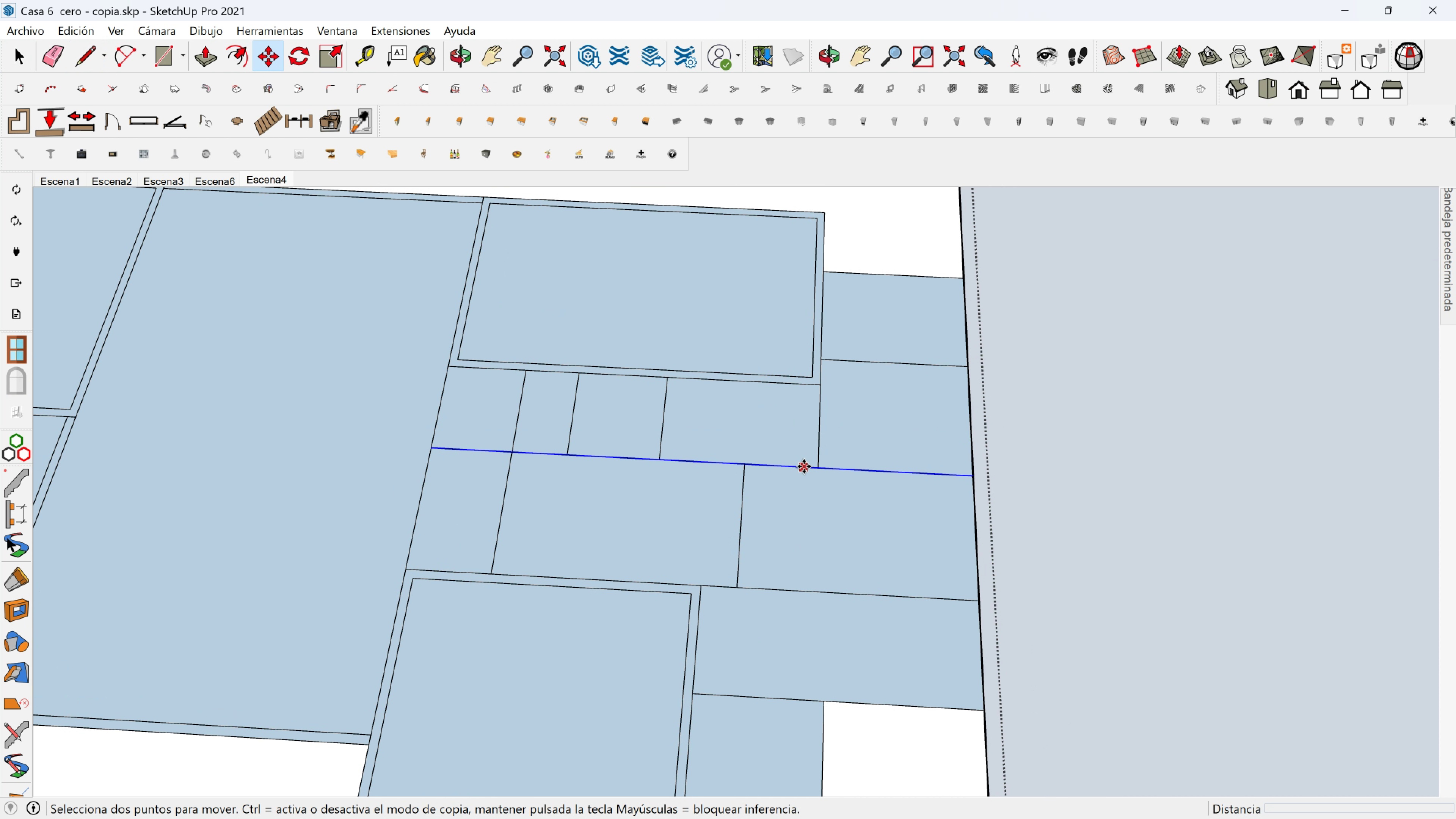 
left_click([804, 466])
 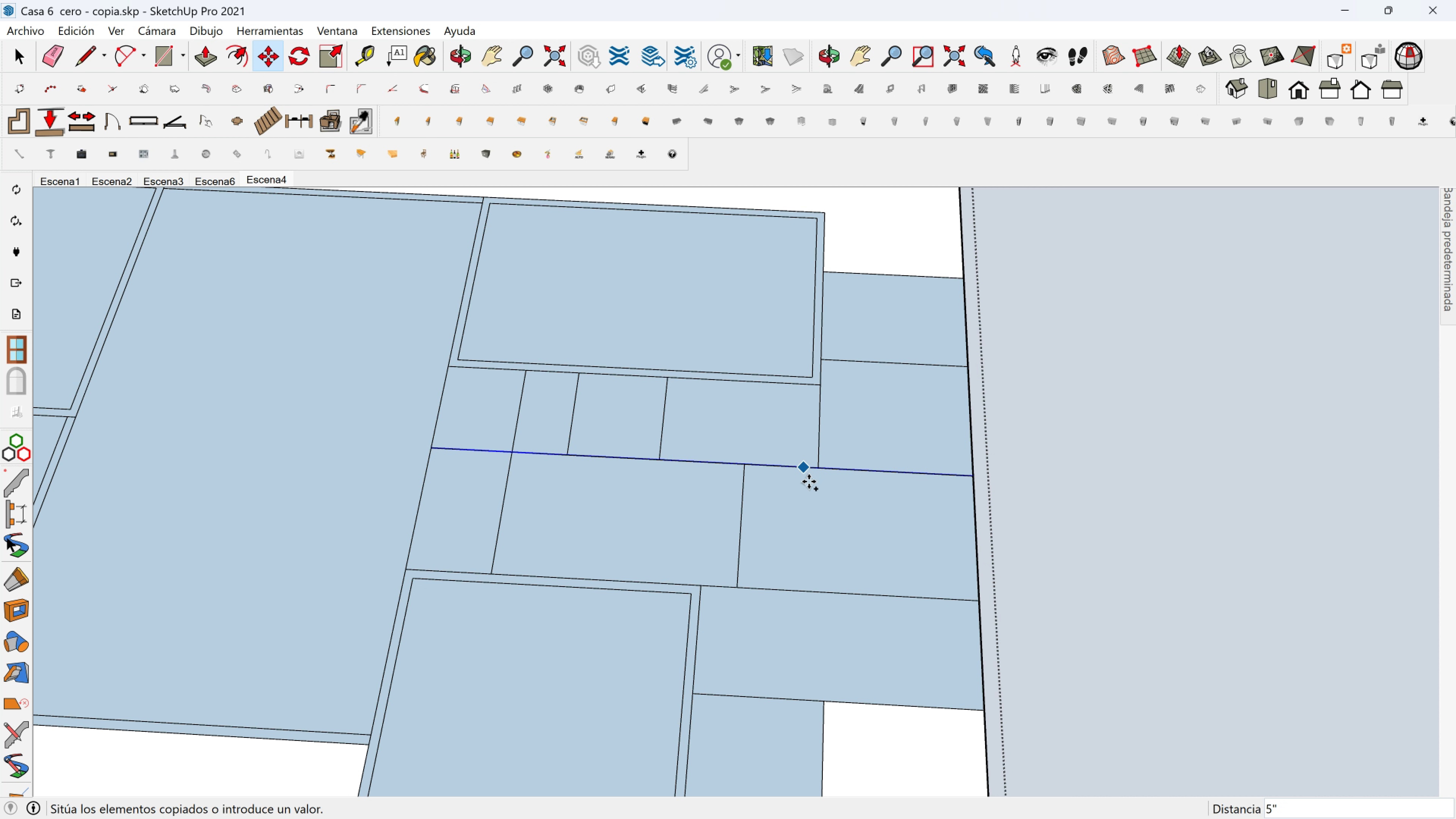 
key(Control+ControlLeft)
 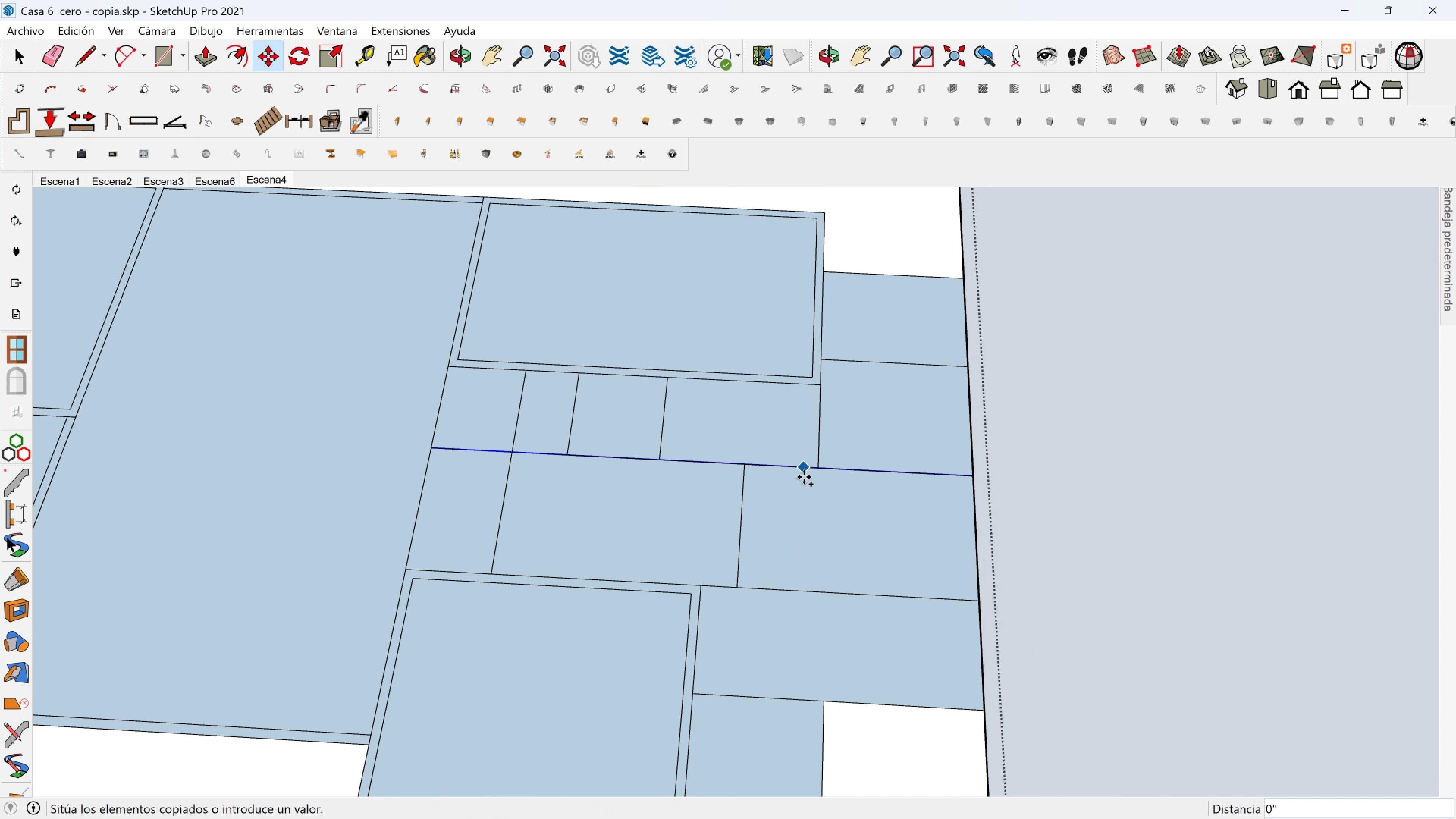 
left_click([807, 485])
 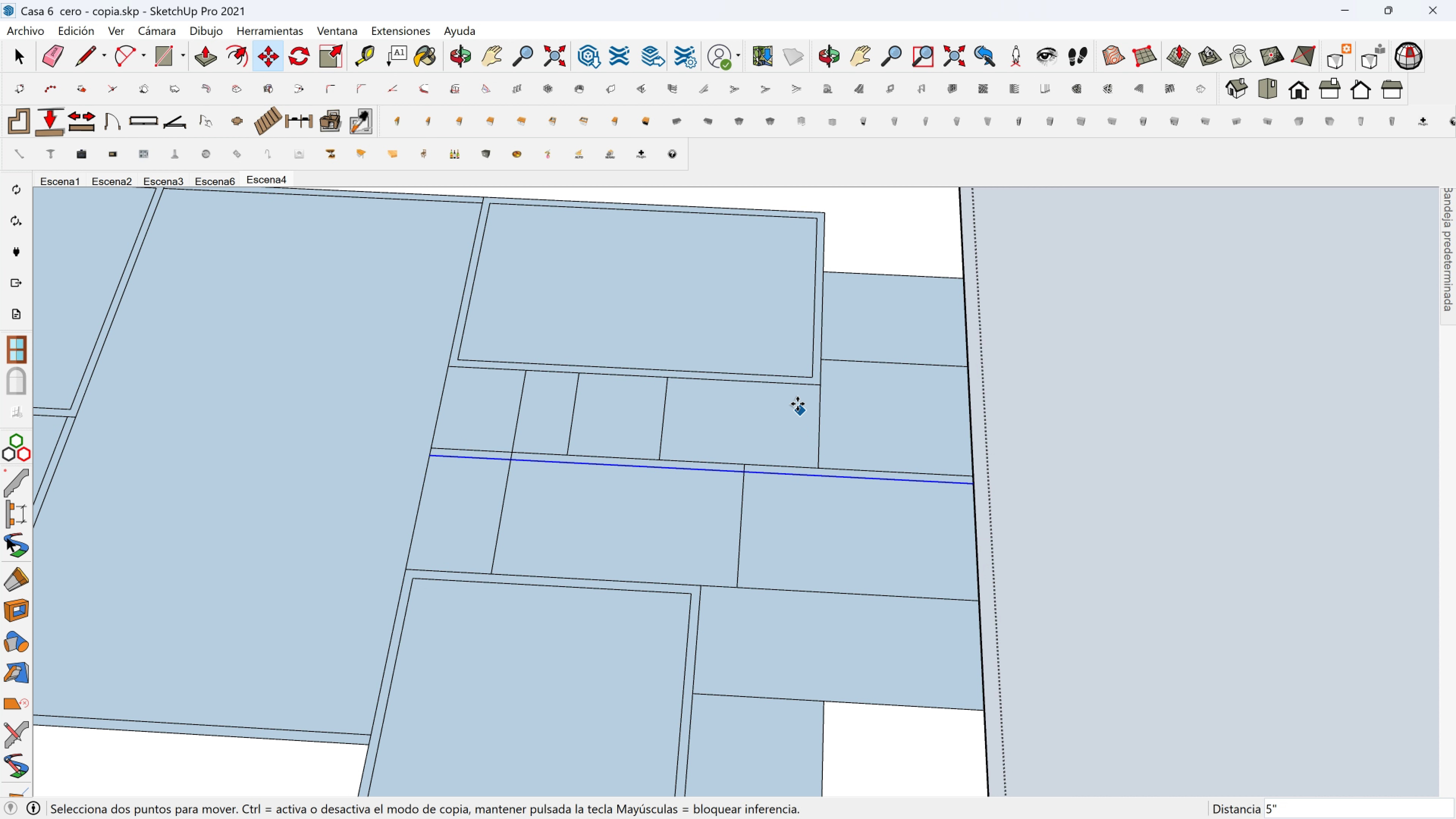 
key(Shift+ShiftLeft)
 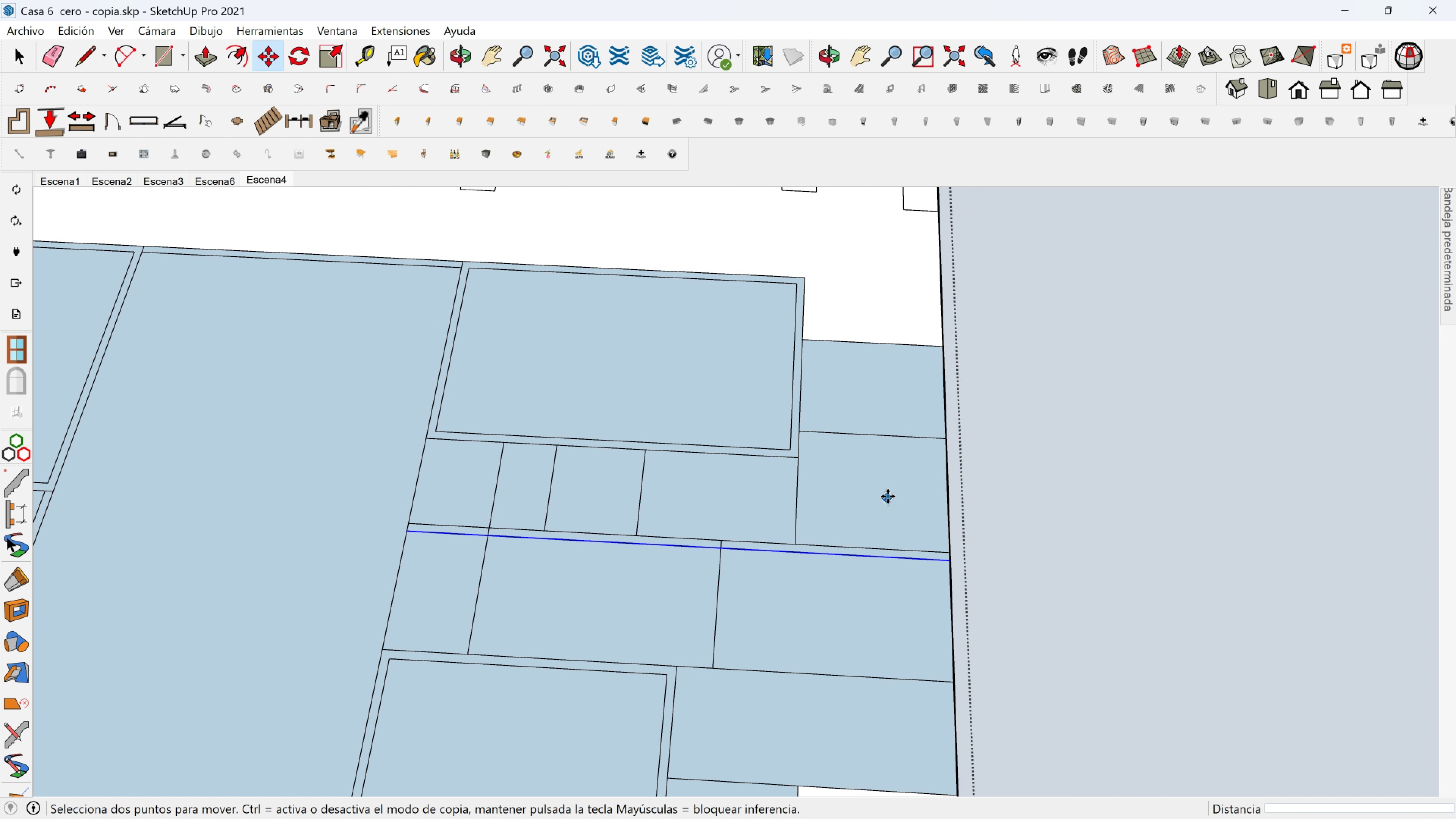 
key(Space)
 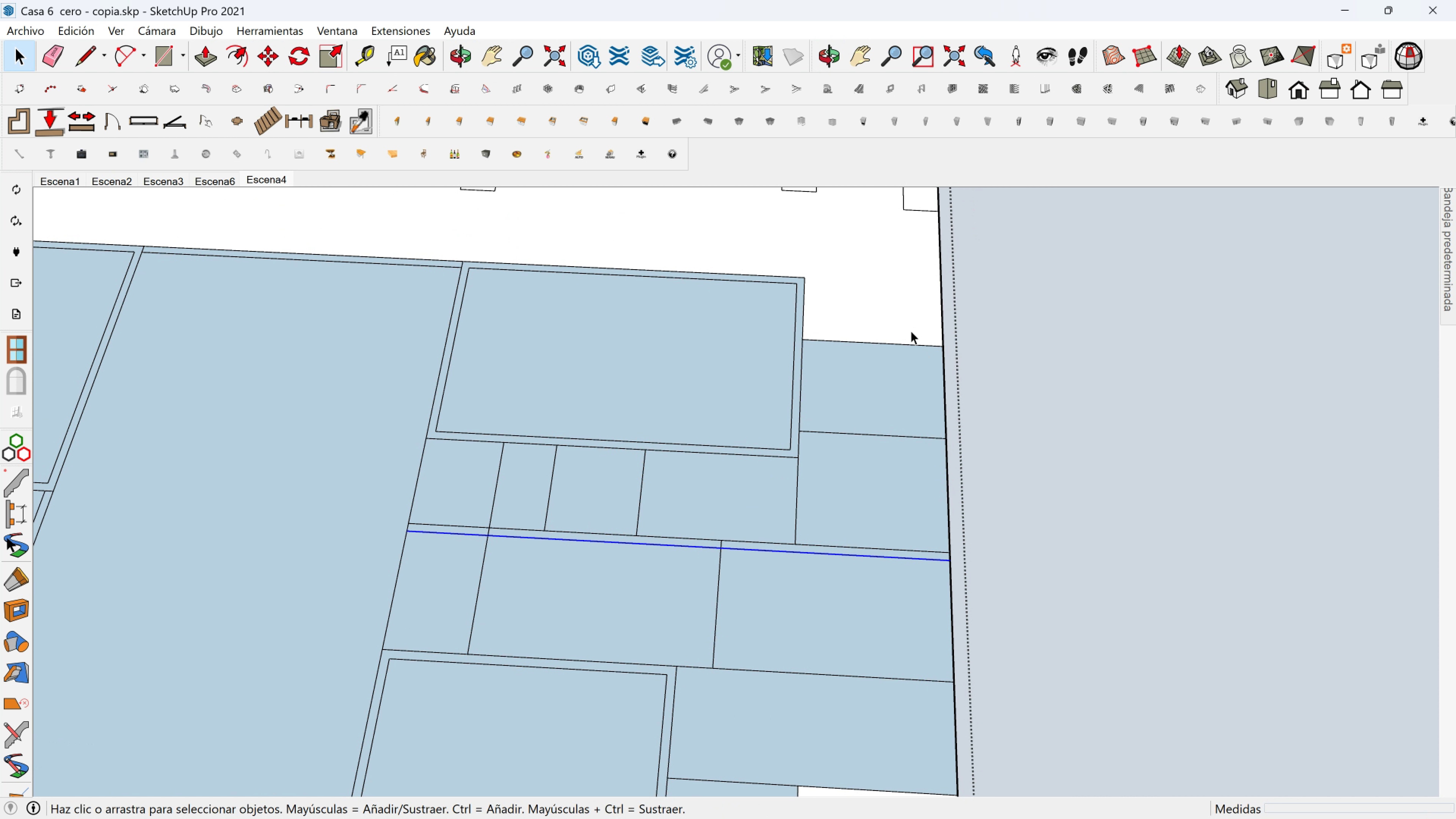 
scroll: coordinate [904, 347], scroll_direction: down, amount: 1.0
 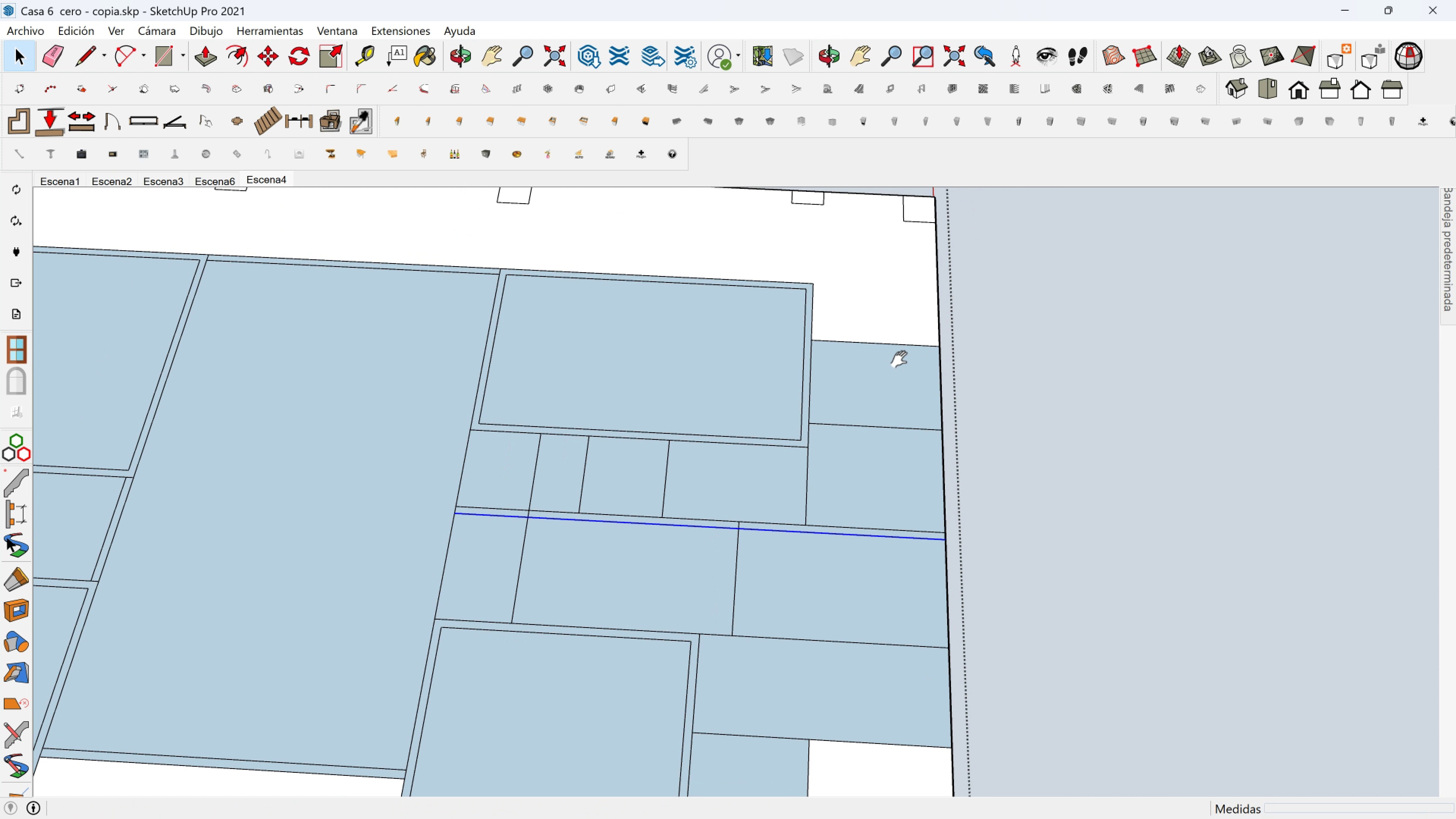 
key(Shift+ShiftLeft)
 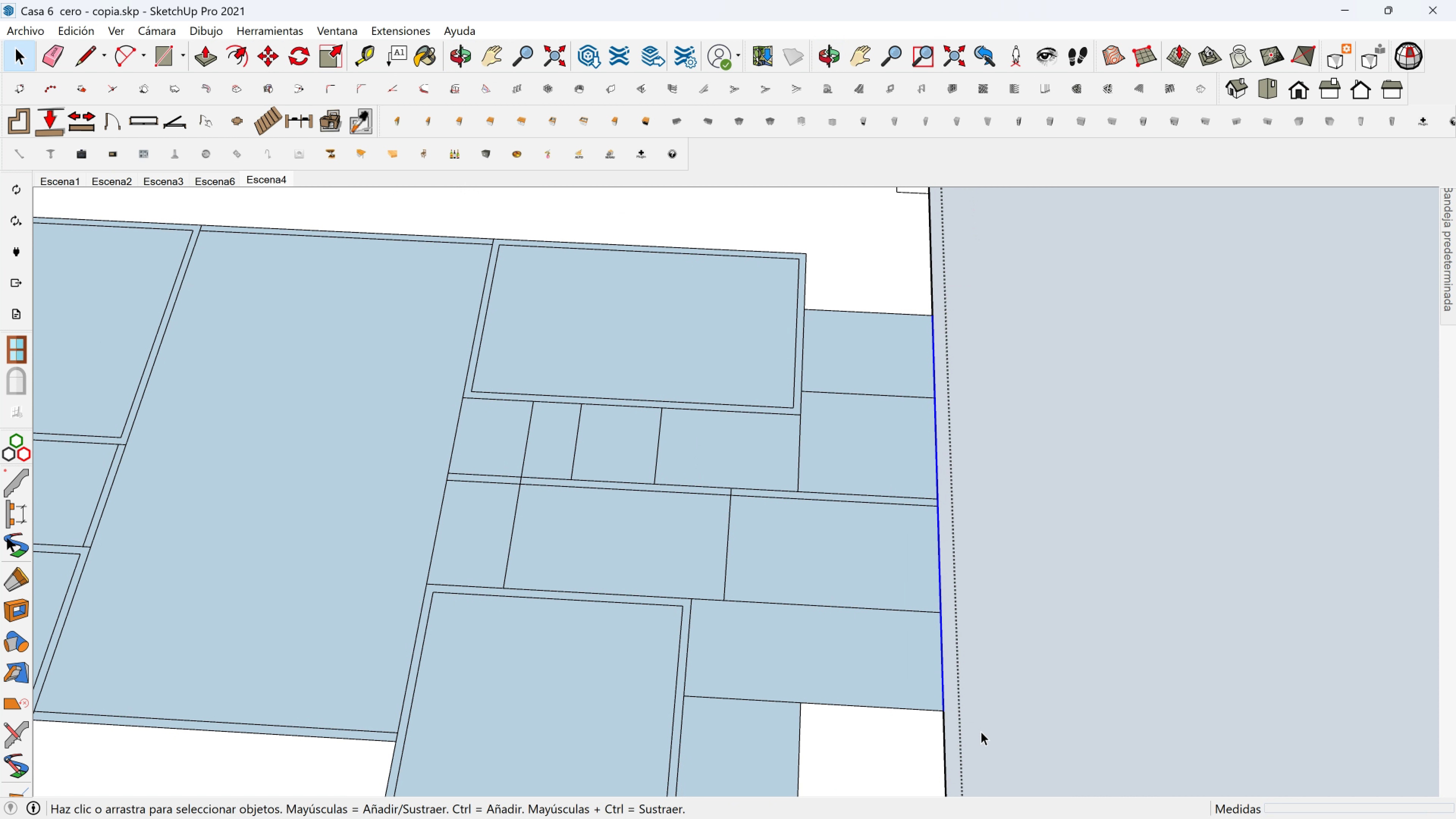 
key(M)
 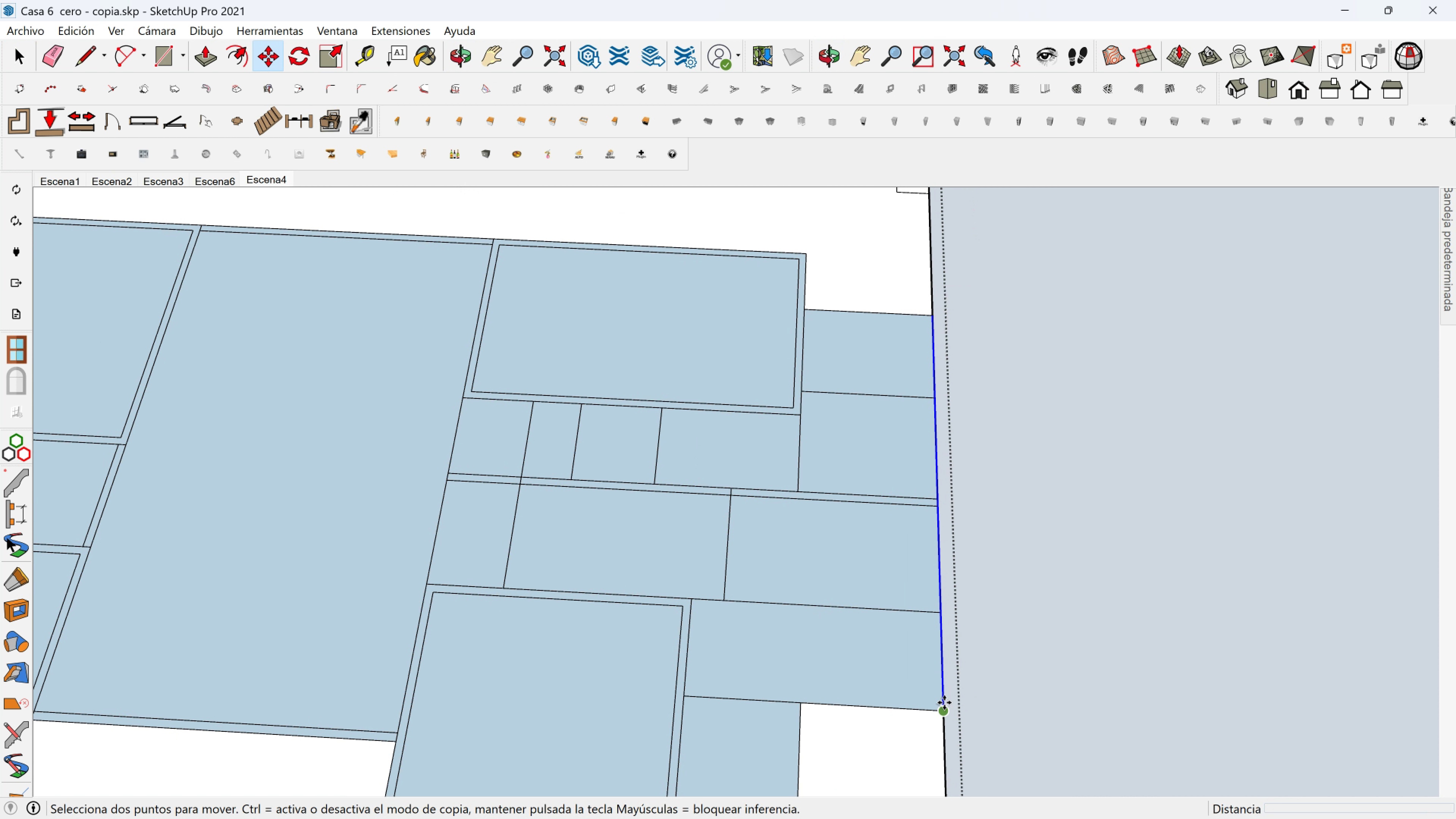 
key(Control+ControlLeft)
 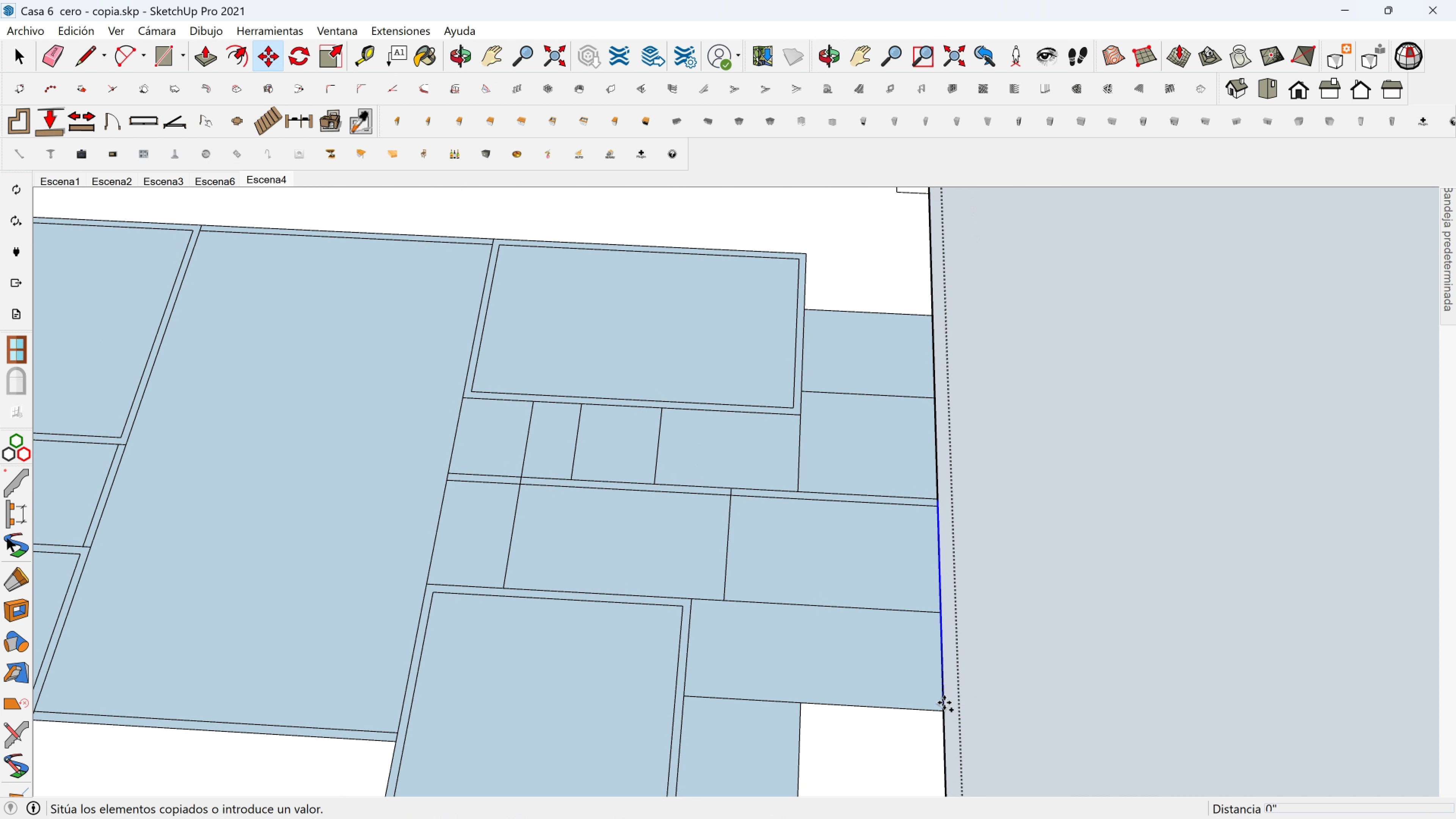 
left_click([944, 703])
 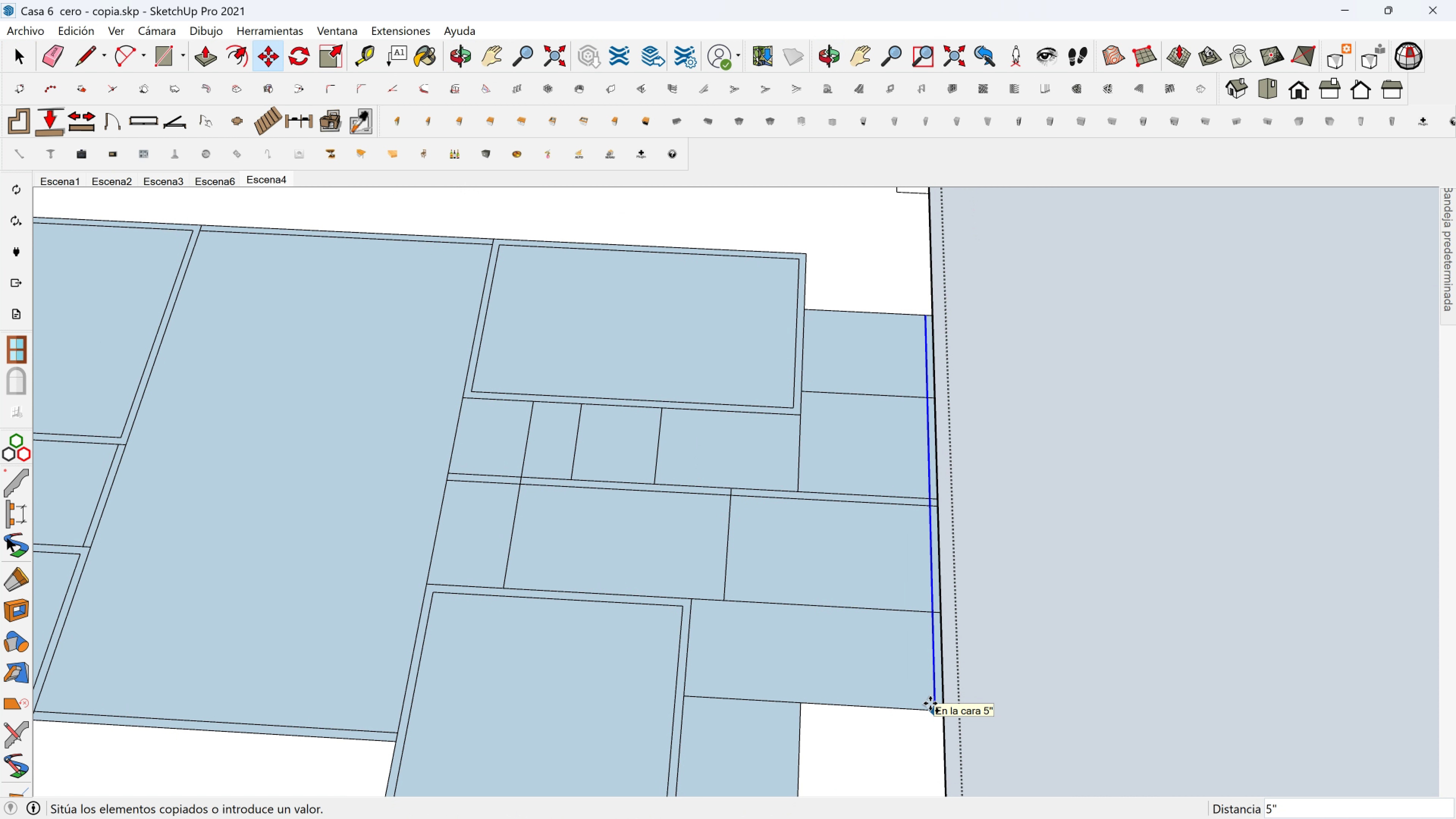 
left_click([930, 703])
 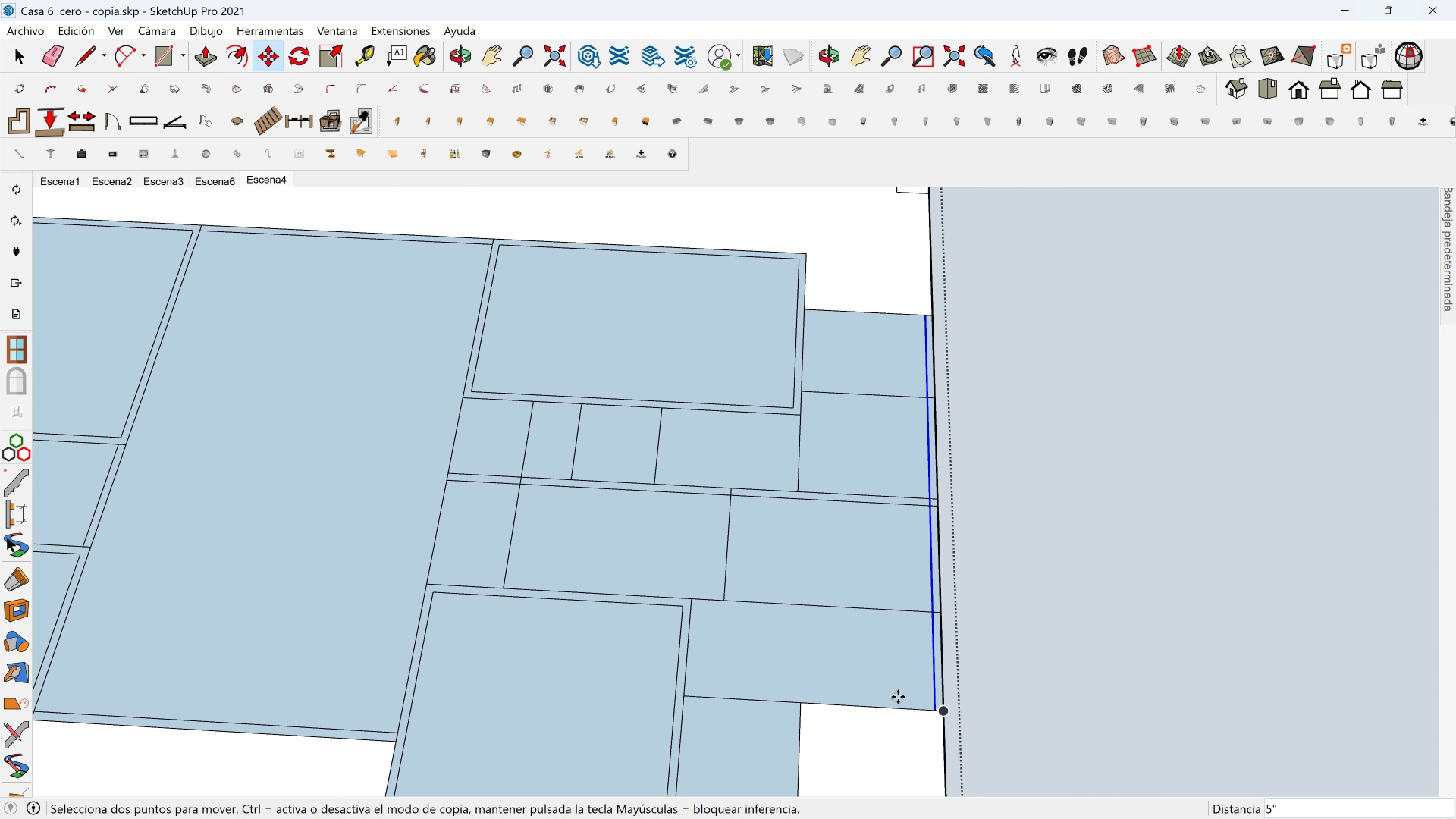 
hold_key(key=ShiftLeft, duration=0.37)
 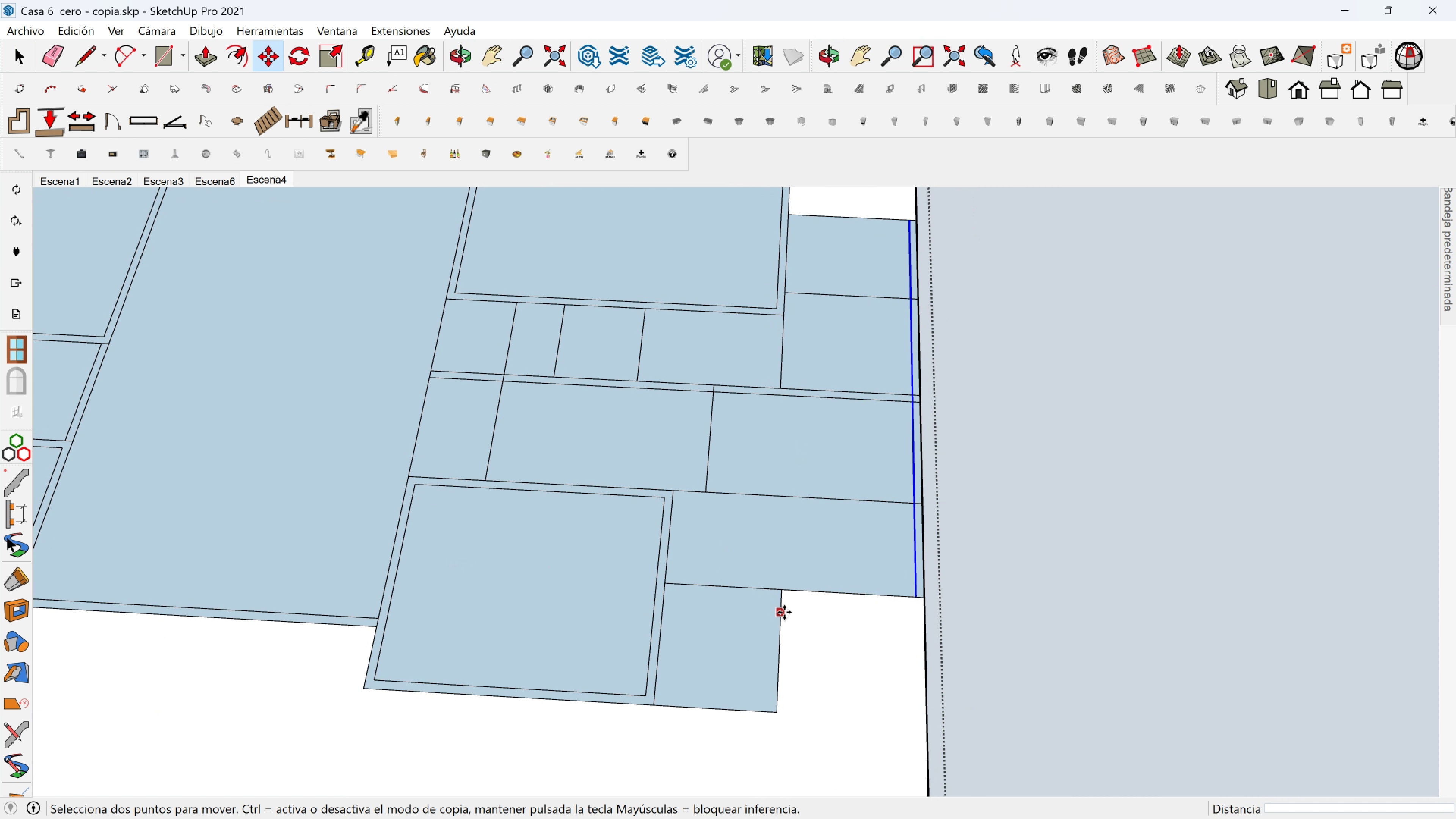 
key(Space)
 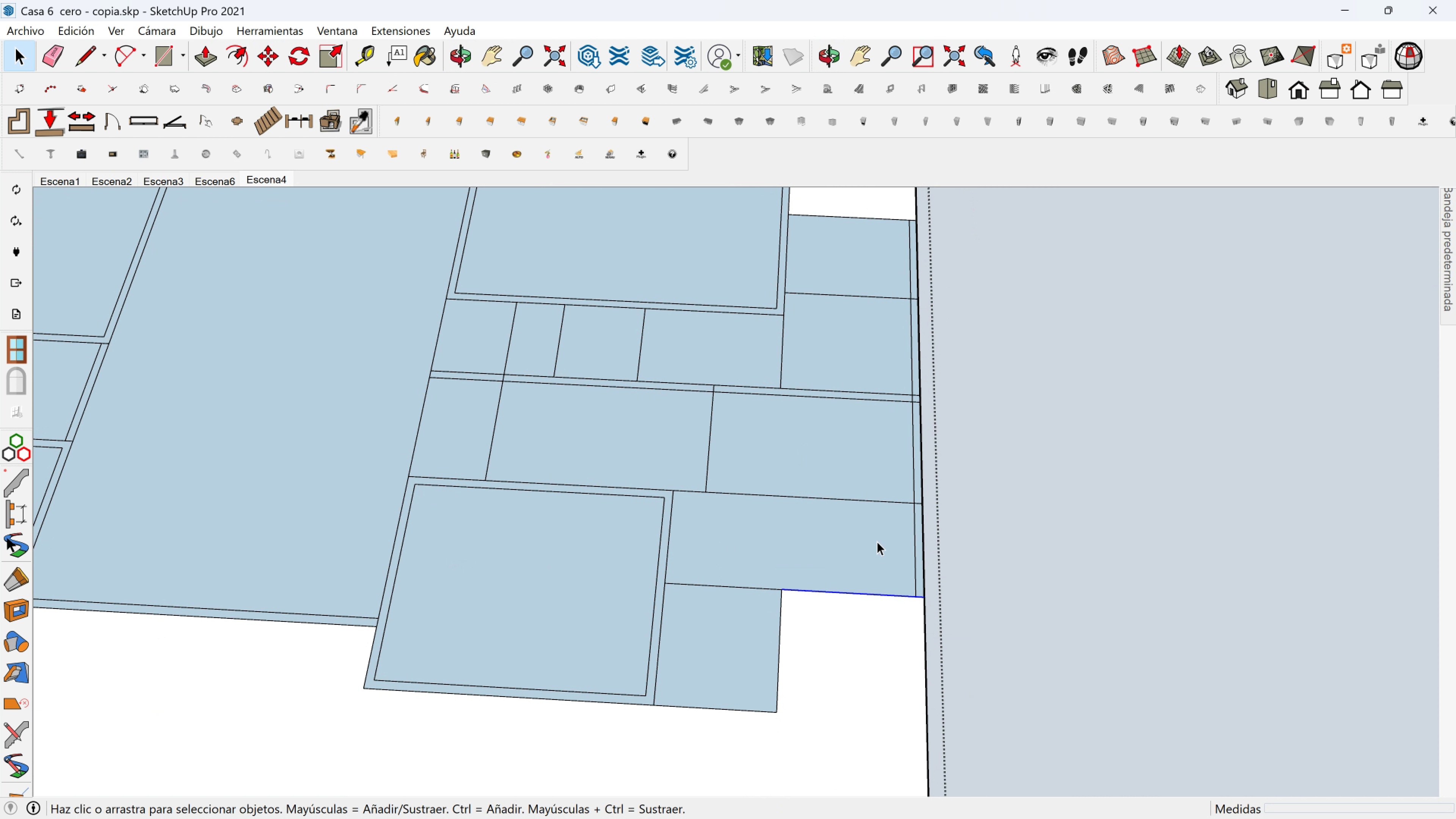 
key(Shift+ShiftLeft)
 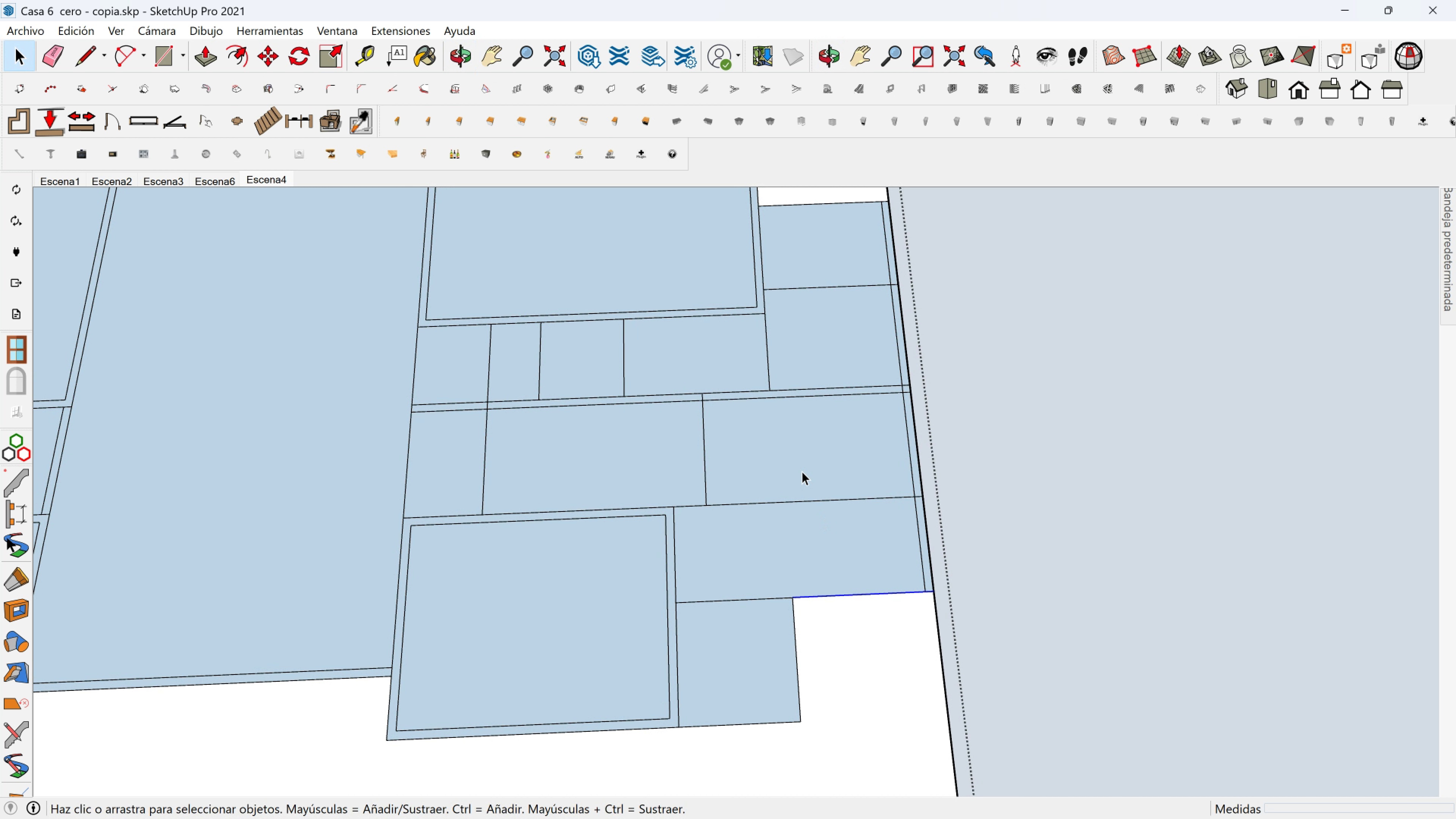 
key(Shift+ShiftLeft)
 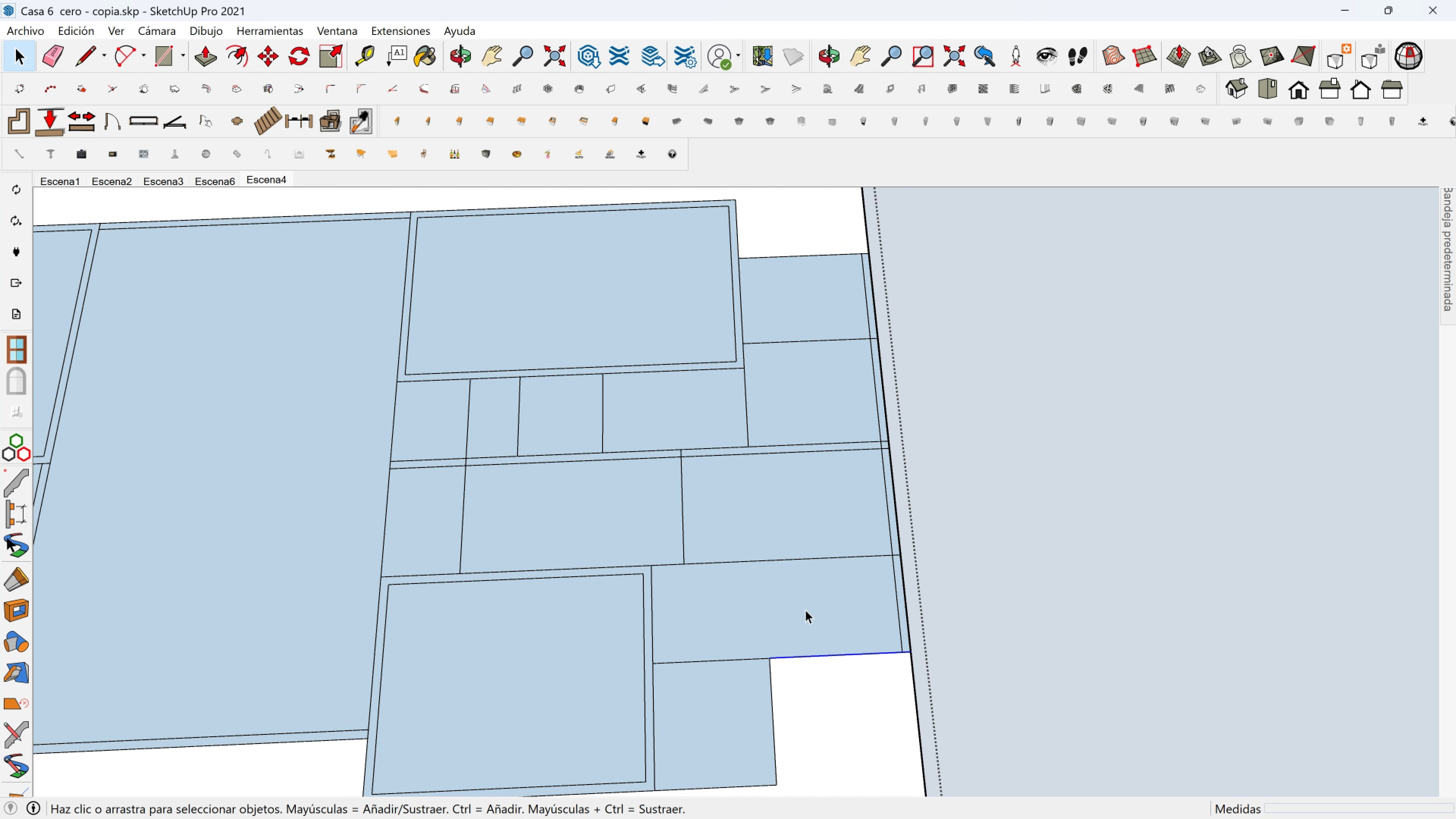 
key(M)
 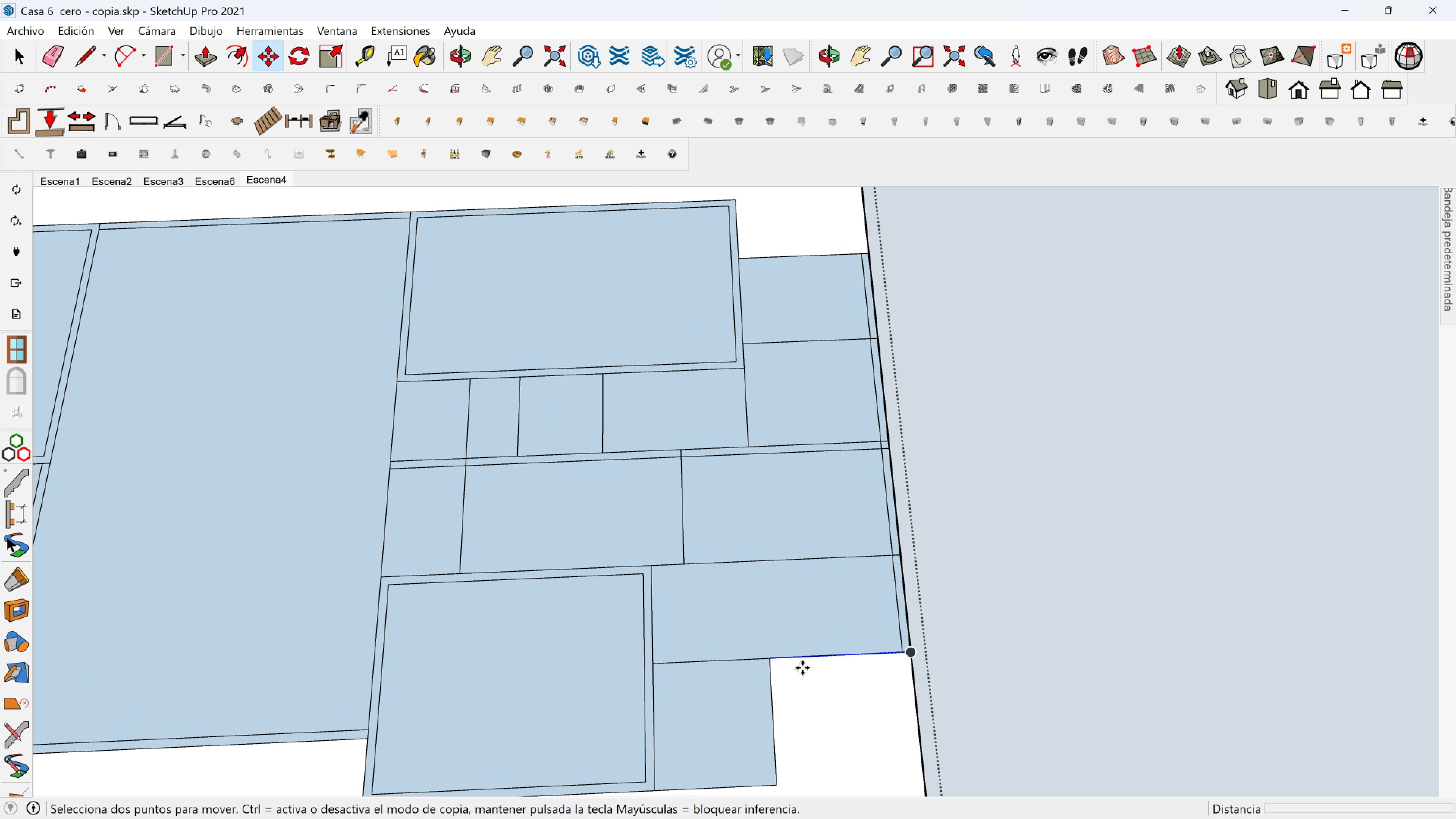 
hold_key(key=ShiftLeft, duration=0.35)
 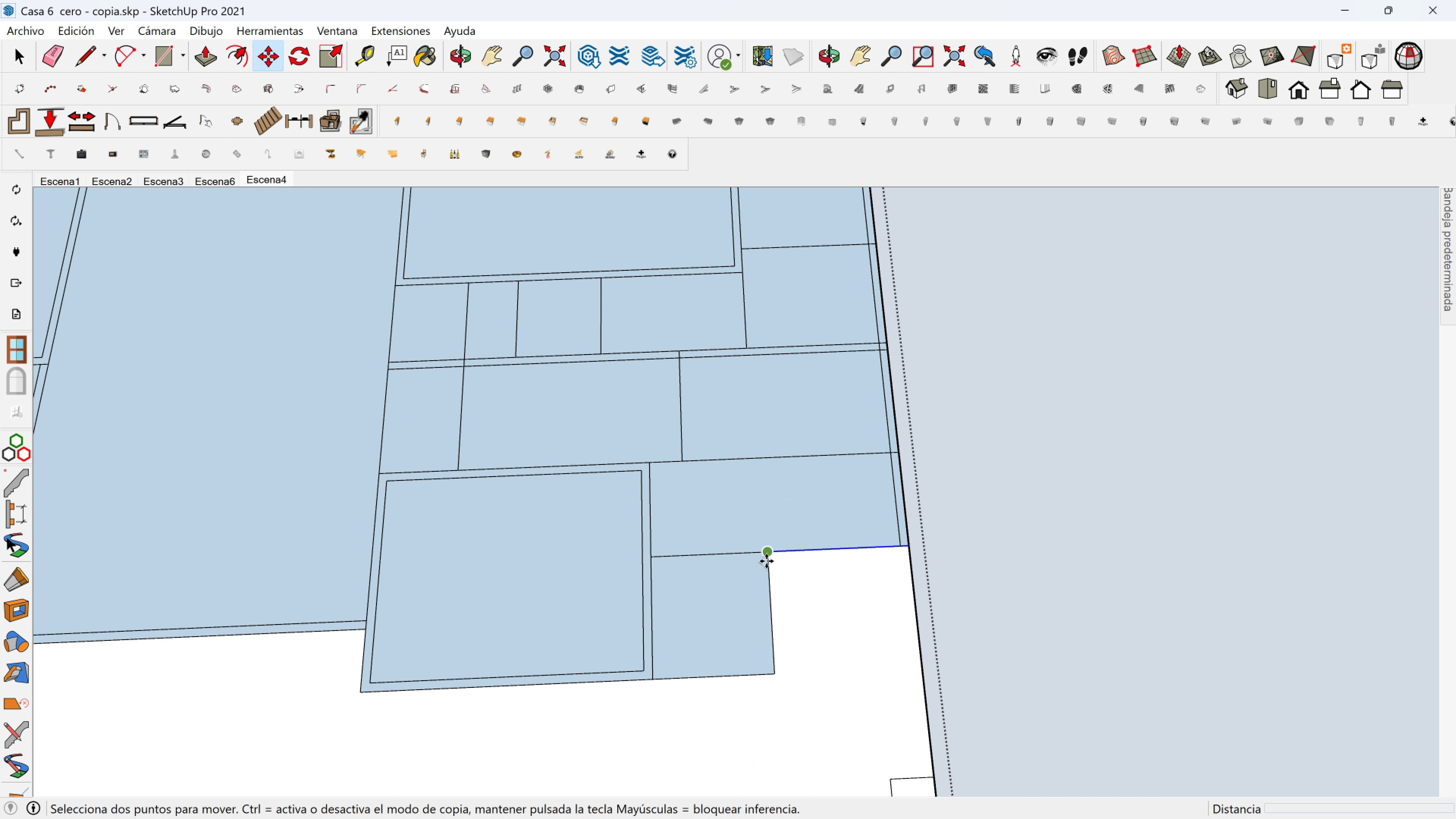 
scroll: coordinate [766, 562], scroll_direction: up, amount: 1.0
 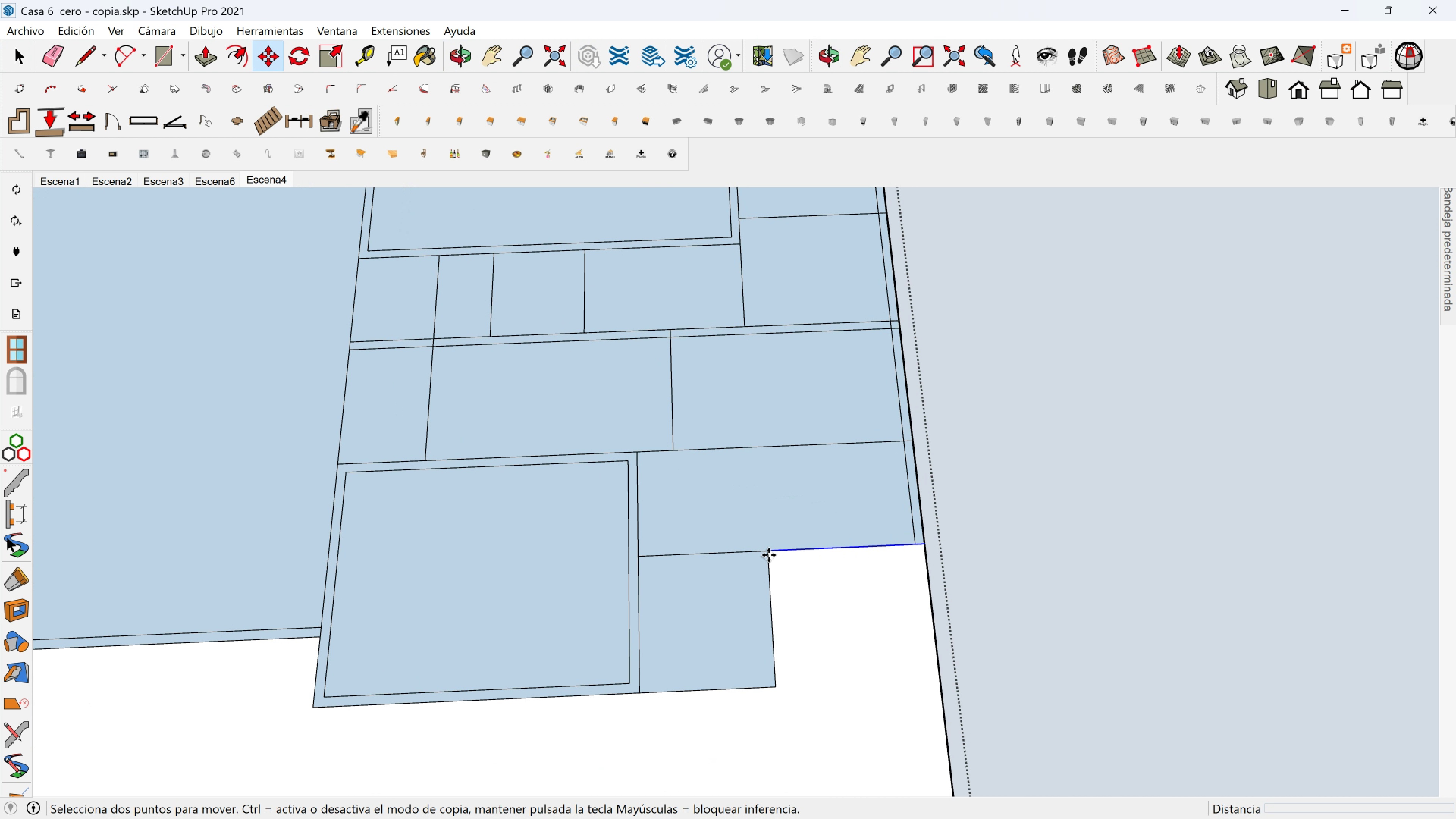 
left_click([769, 555])
 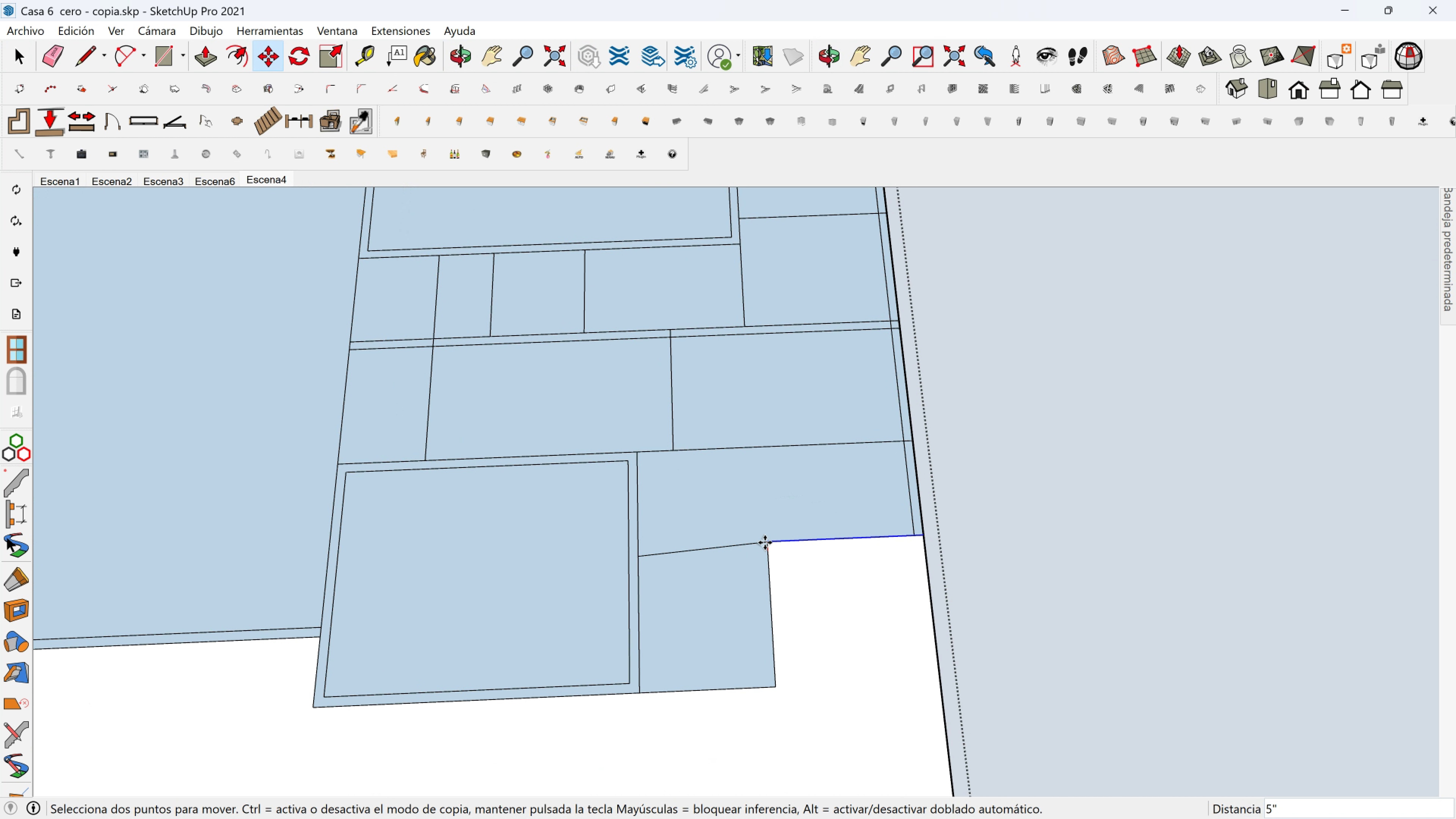 
key(Escape)
 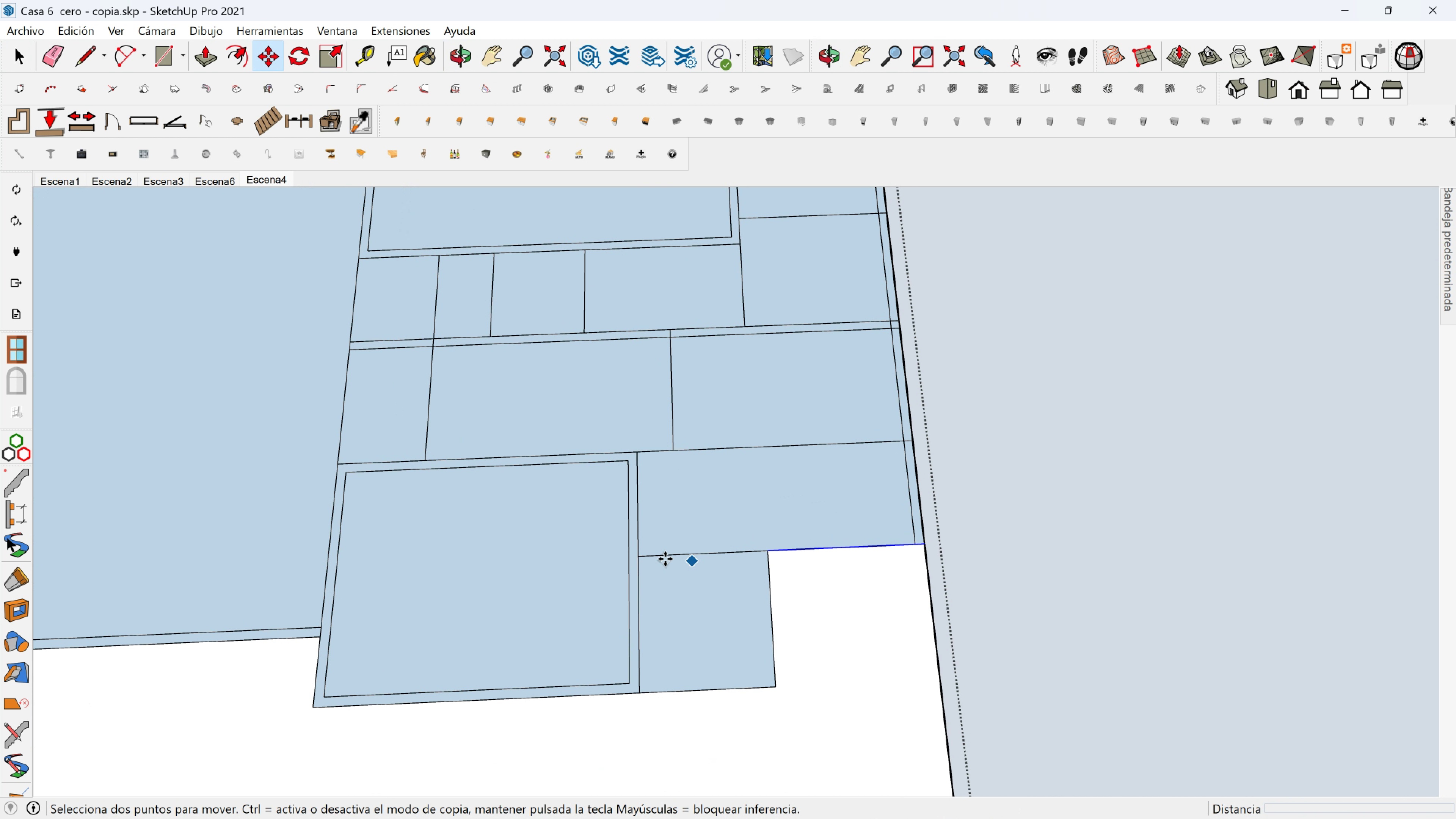 
key(Space)
 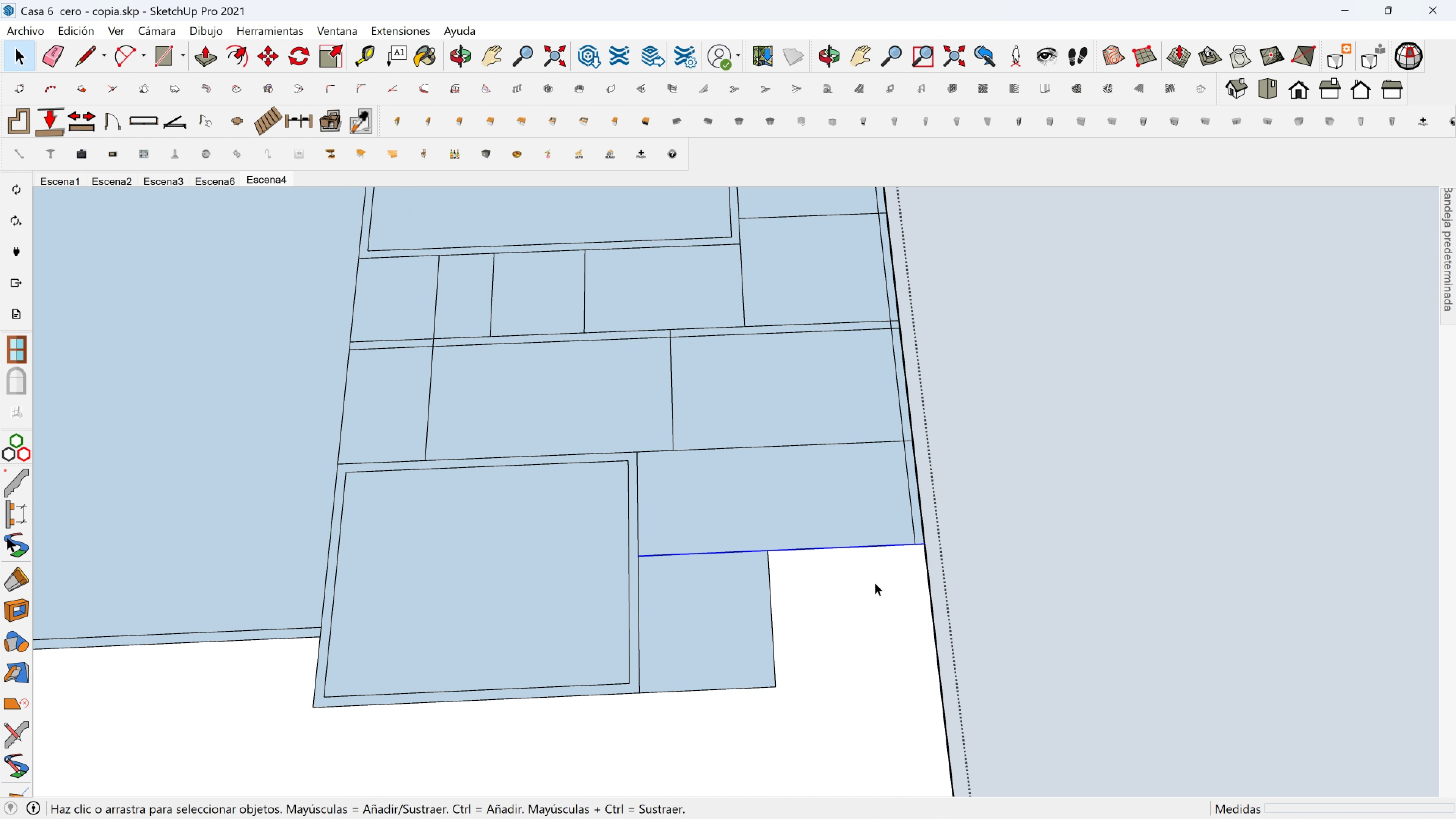 
key(M)
 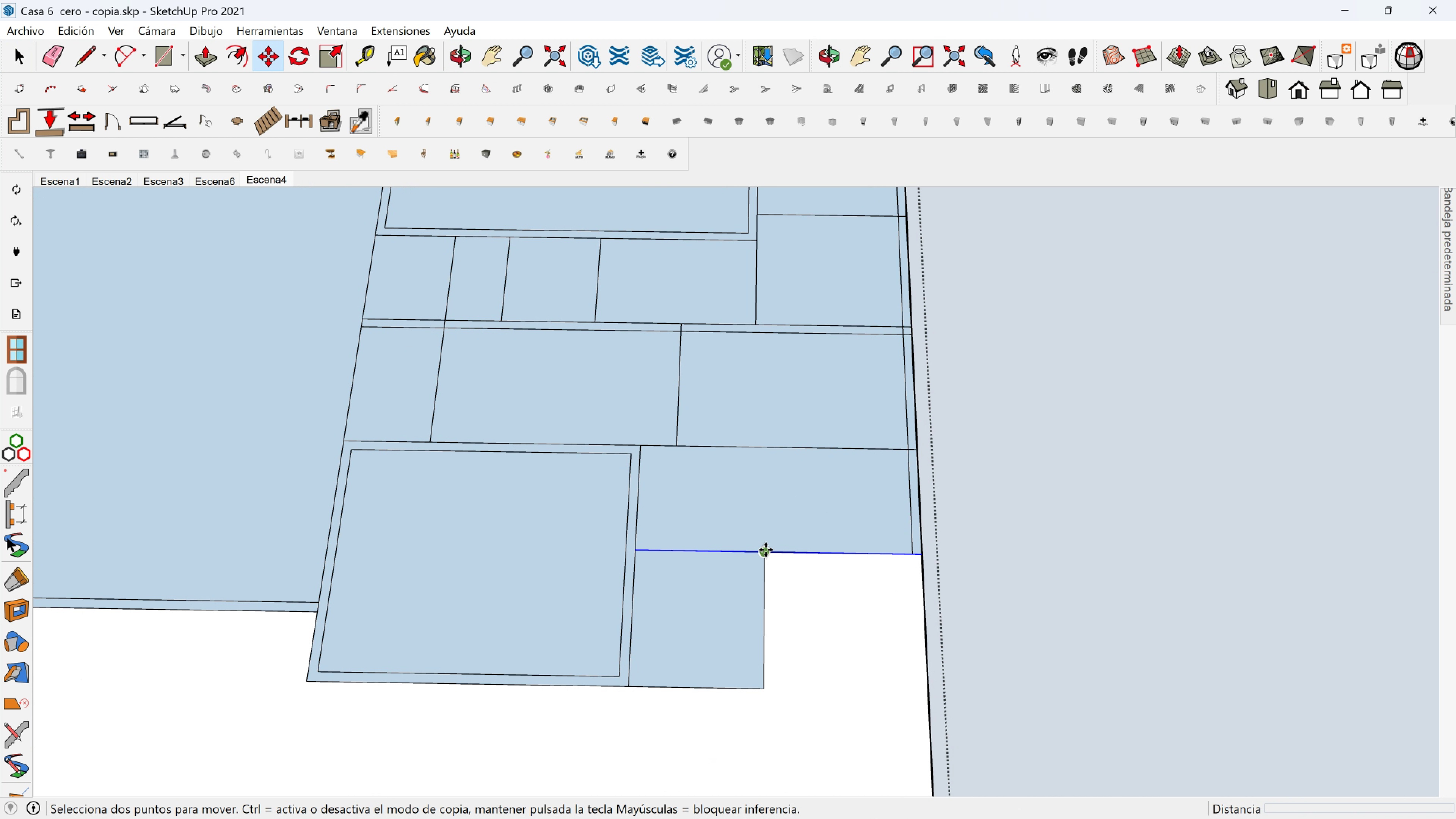 
key(Control+ControlLeft)
 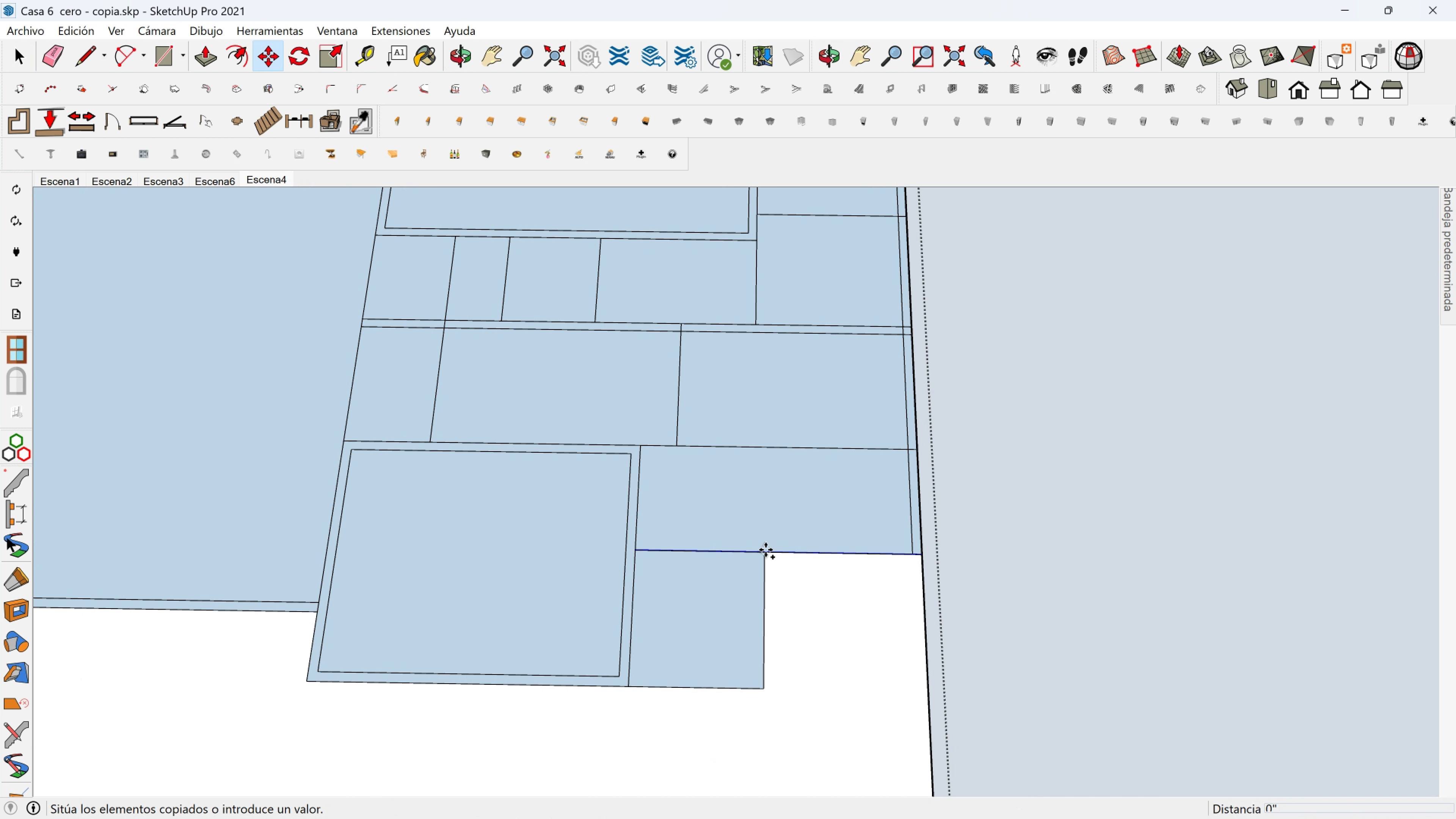 
left_click([766, 550])
 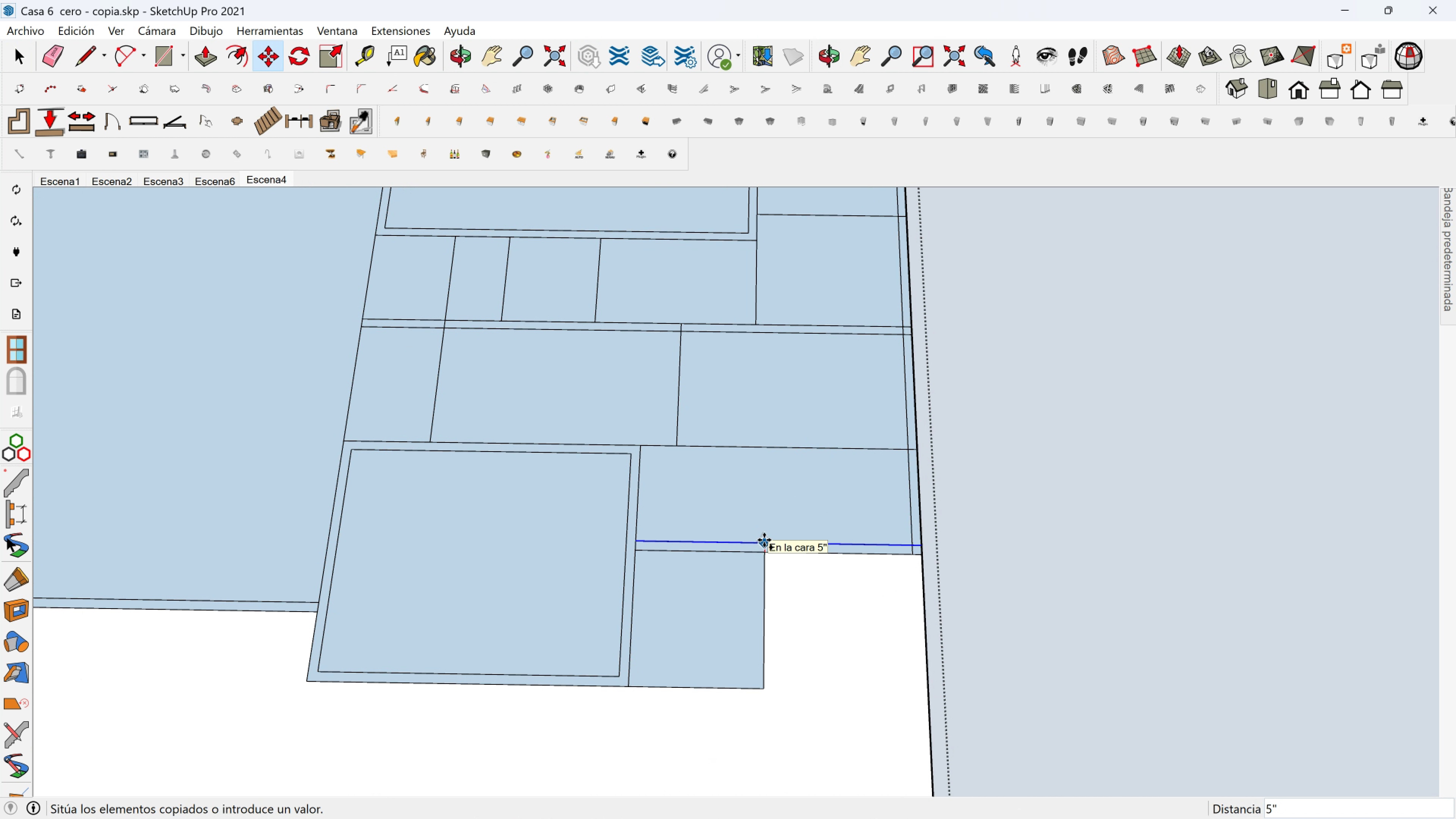 
left_click([764, 540])
 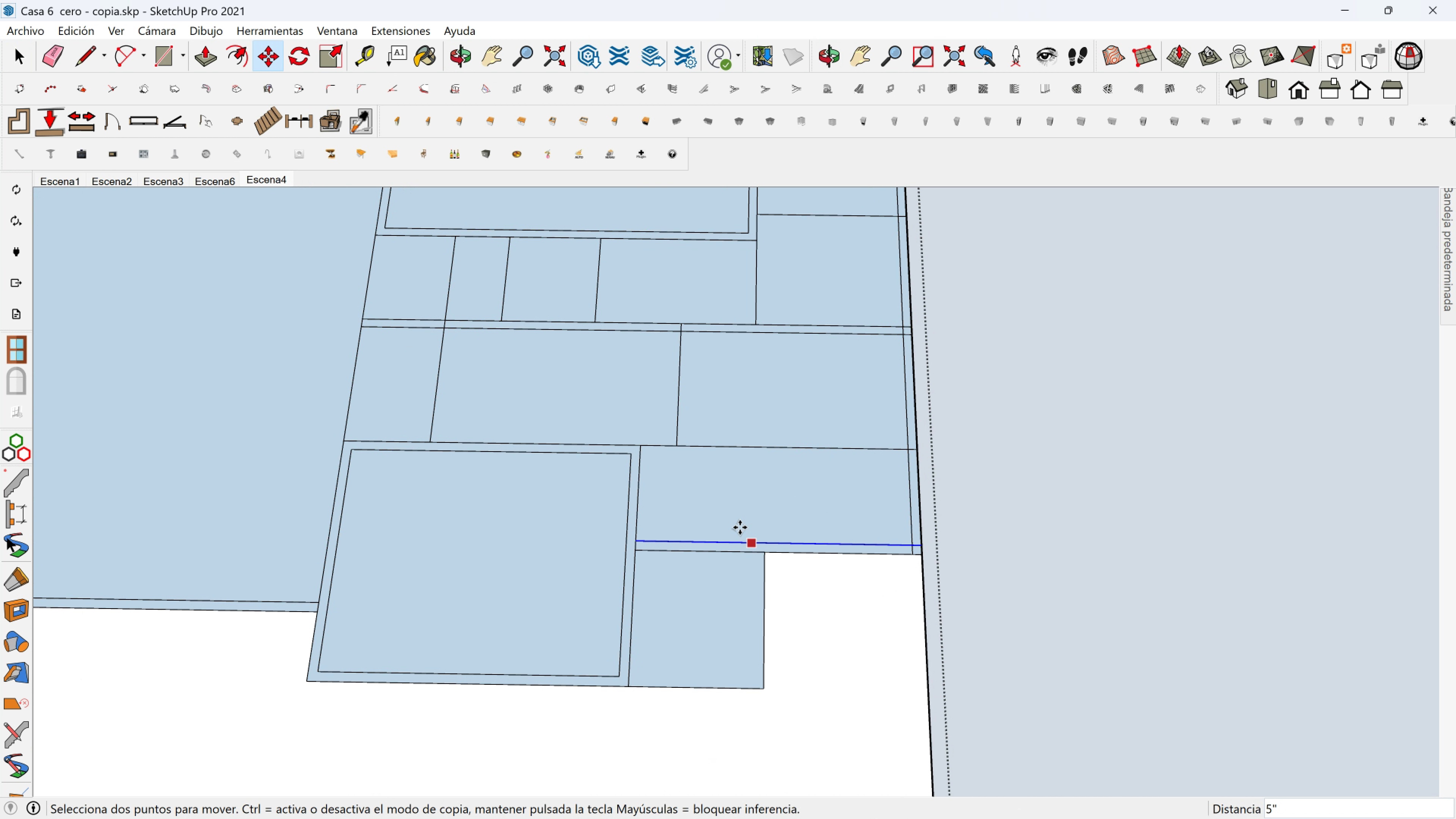 
key(Space)
 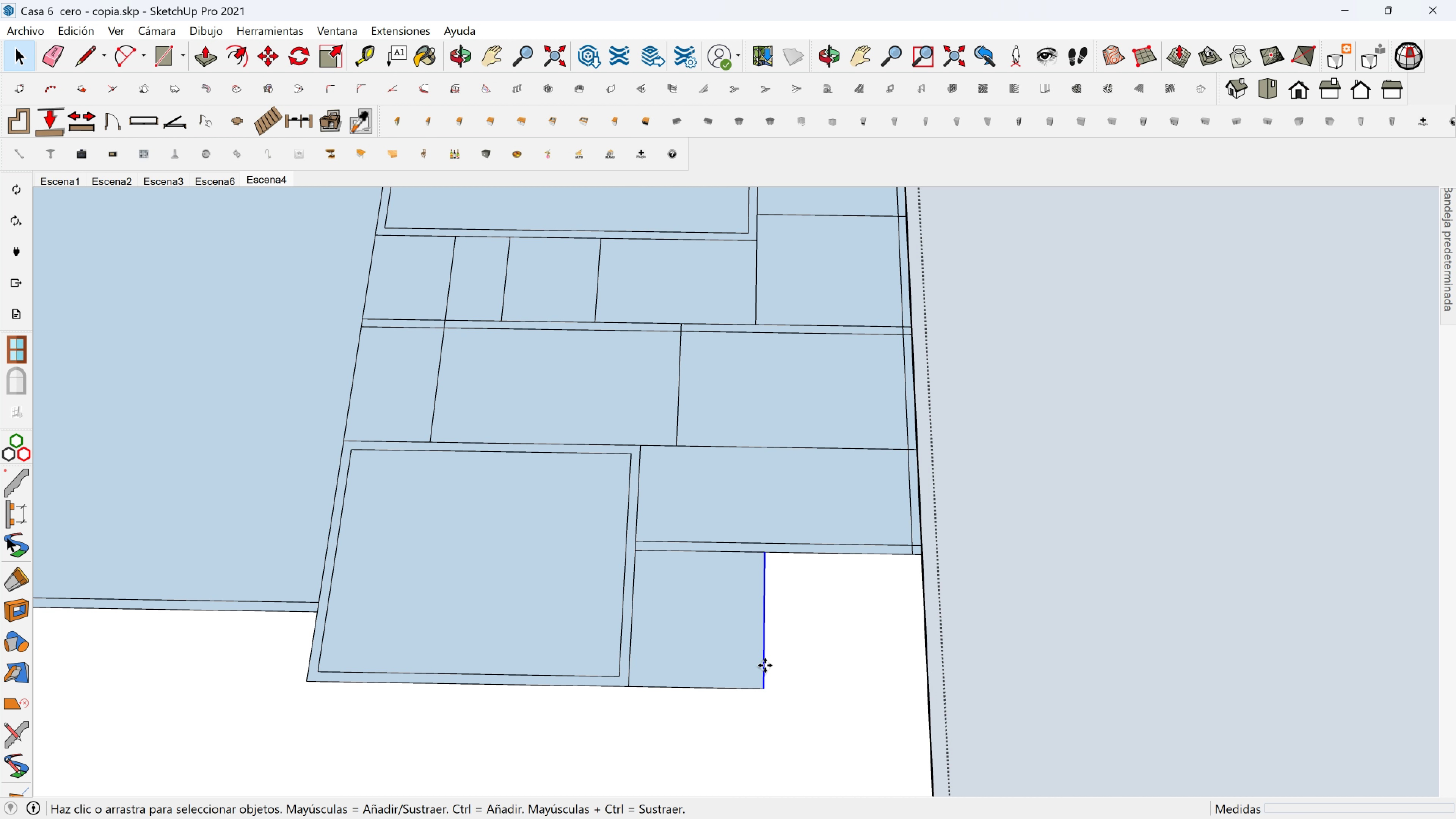 
key(M)
 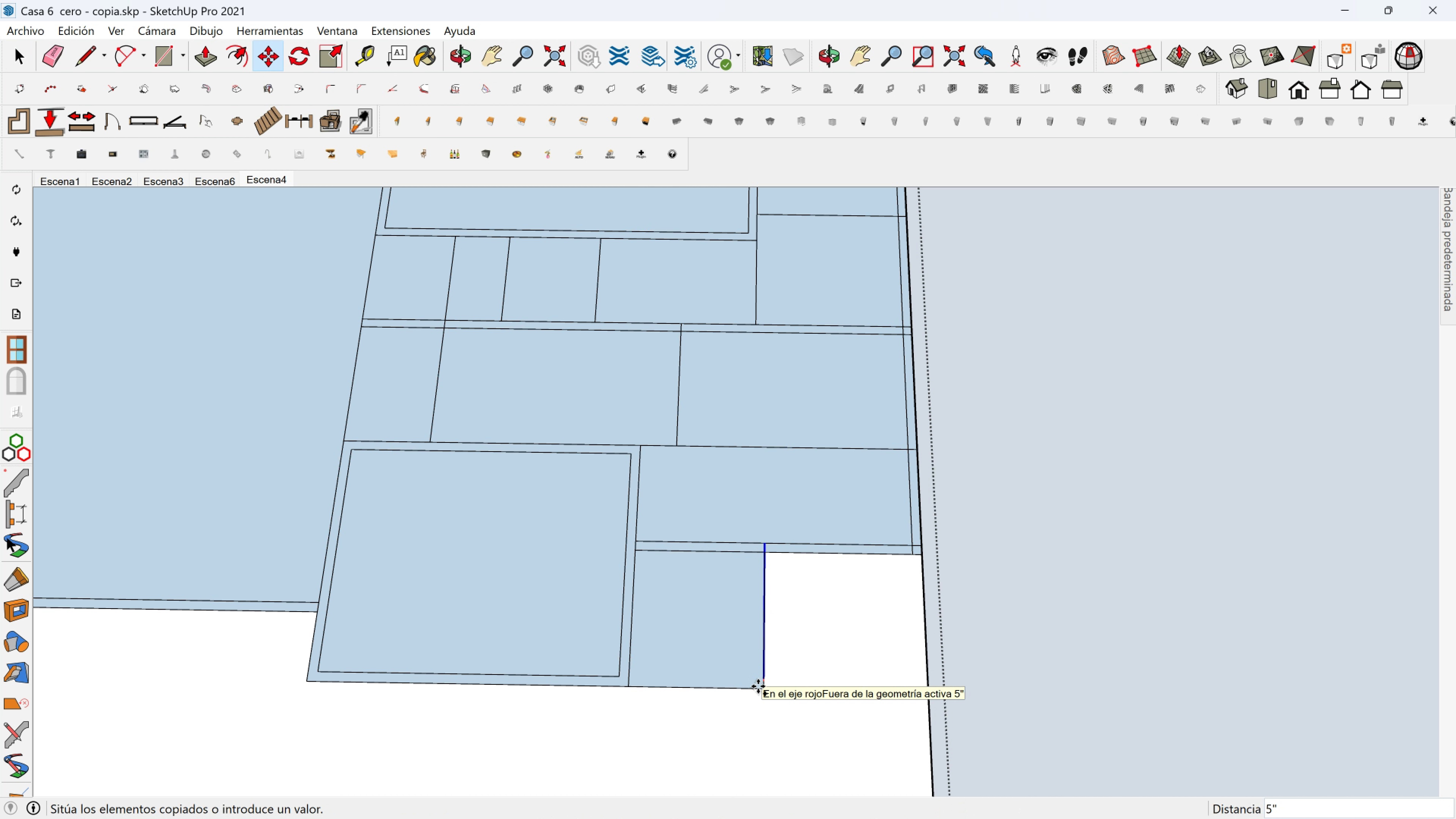 
key(Control+ControlRight)
 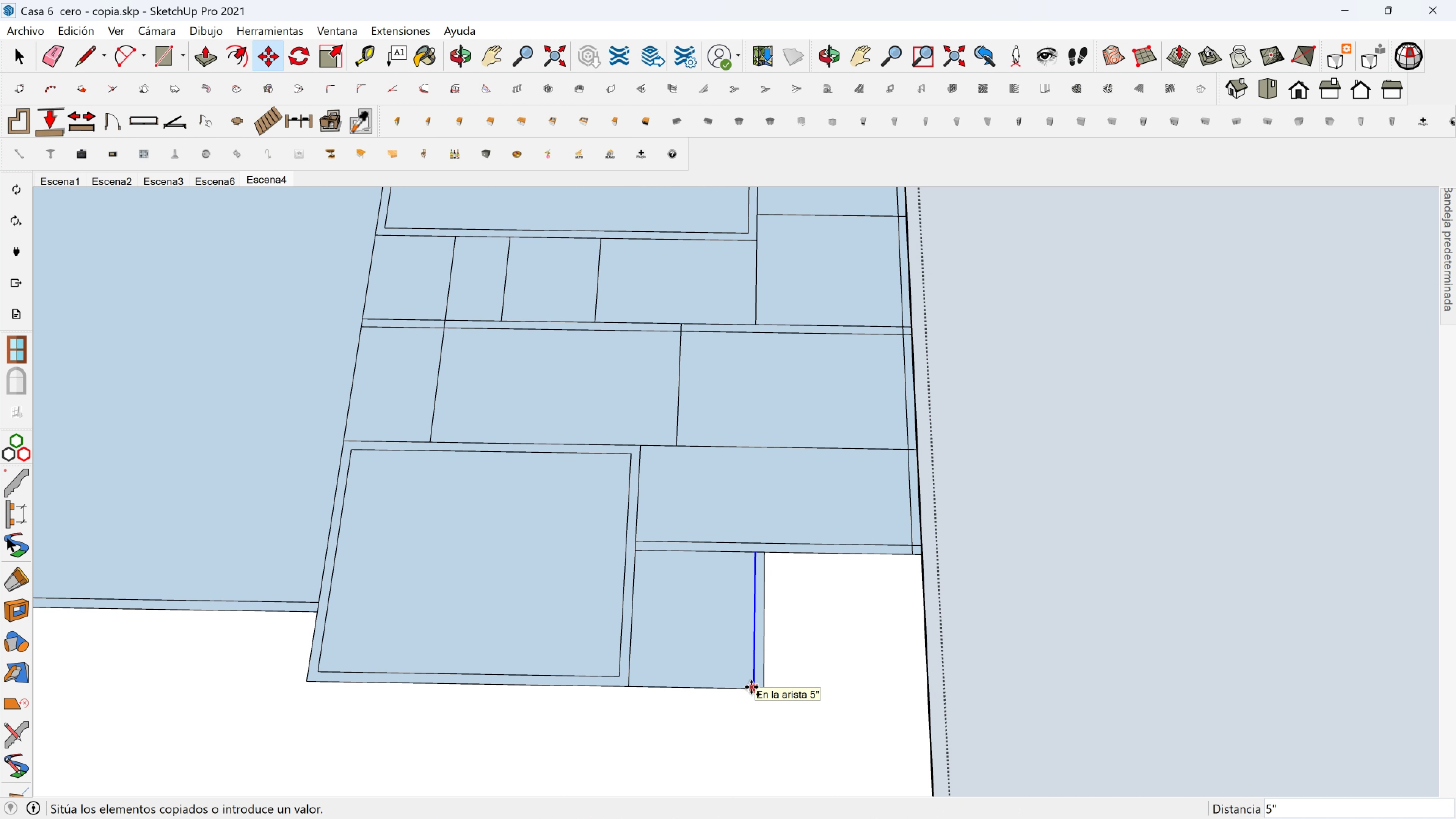 
left_click([751, 687])
 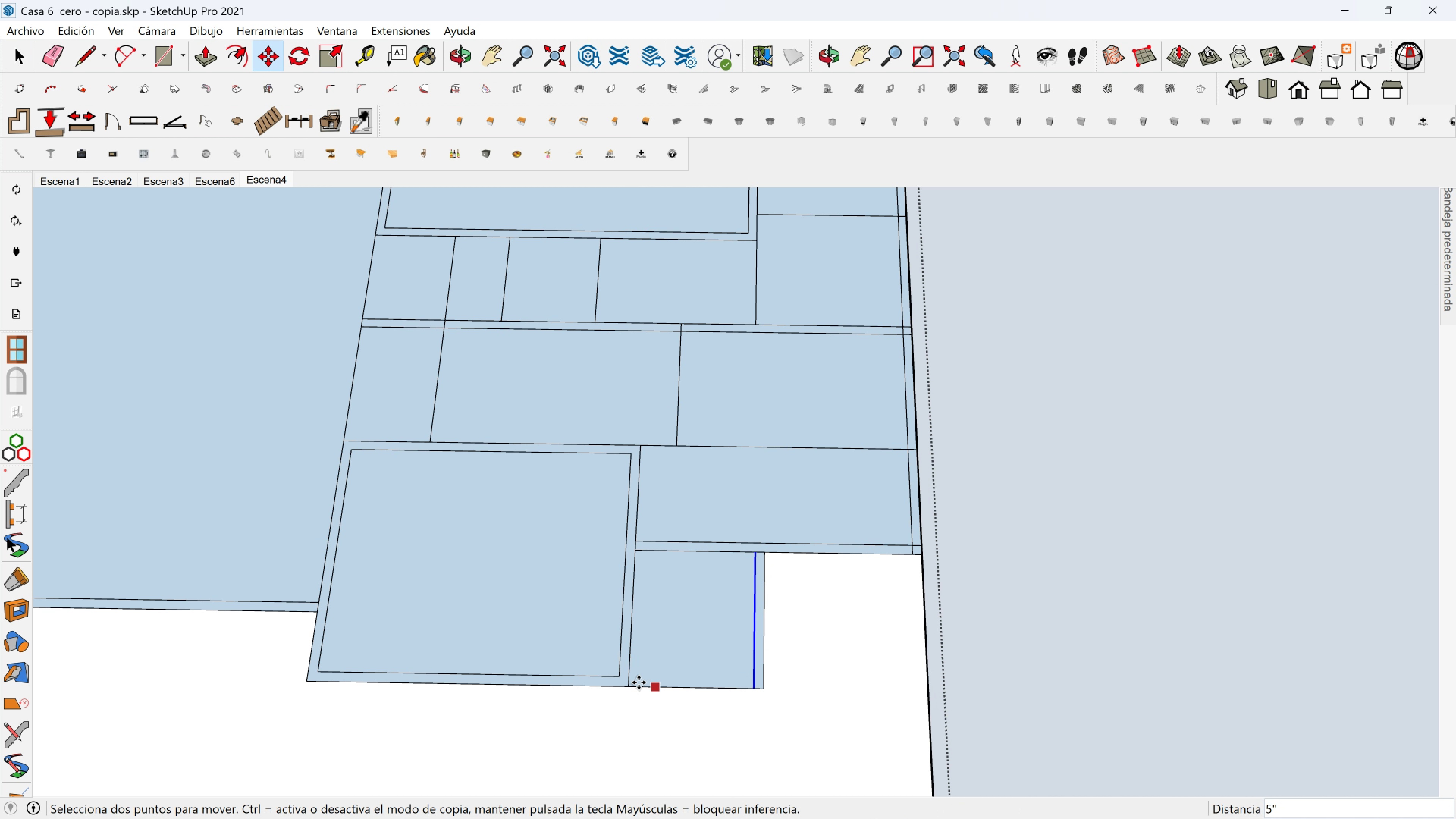 
key(Space)
 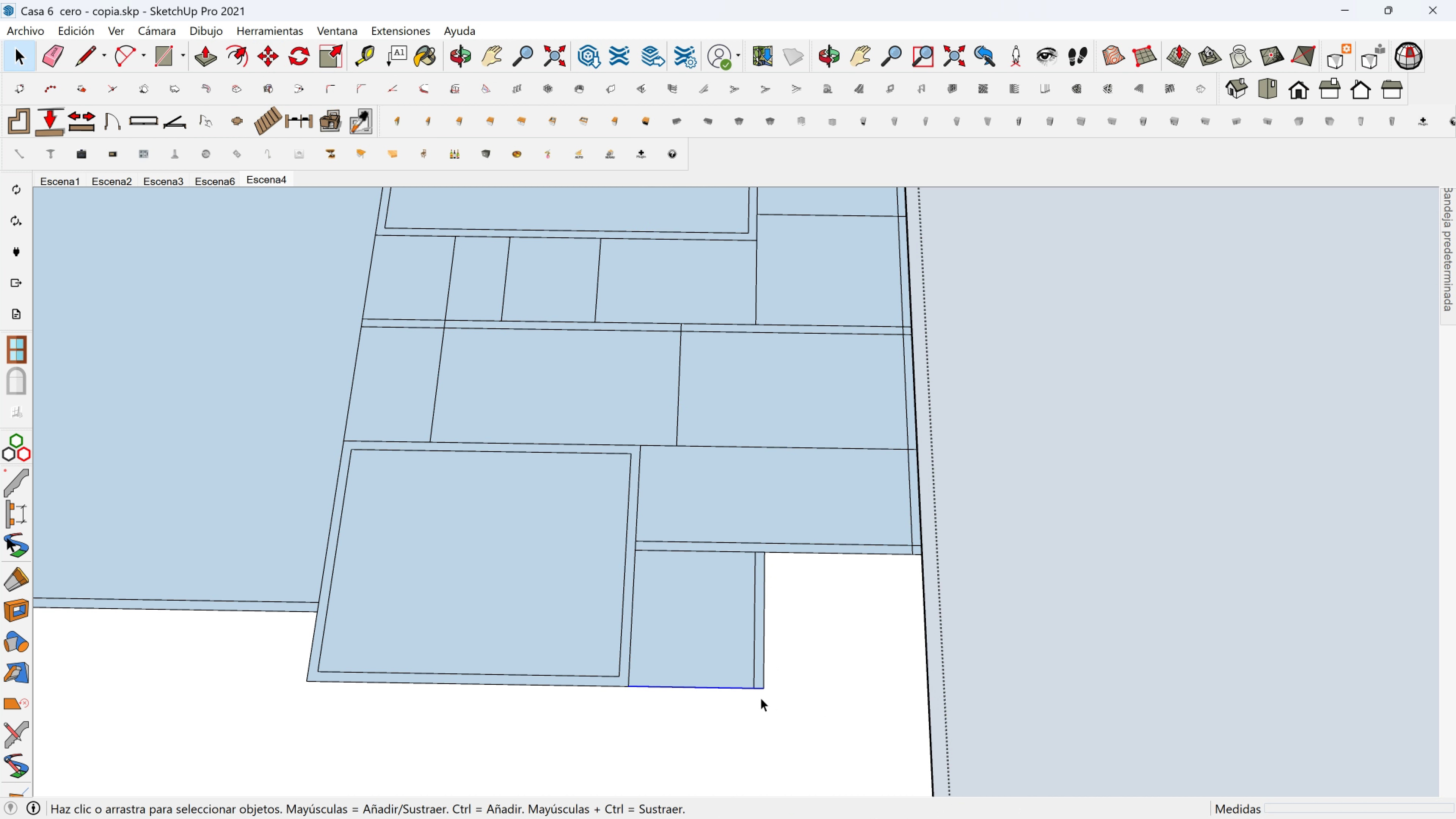 
key(M)
 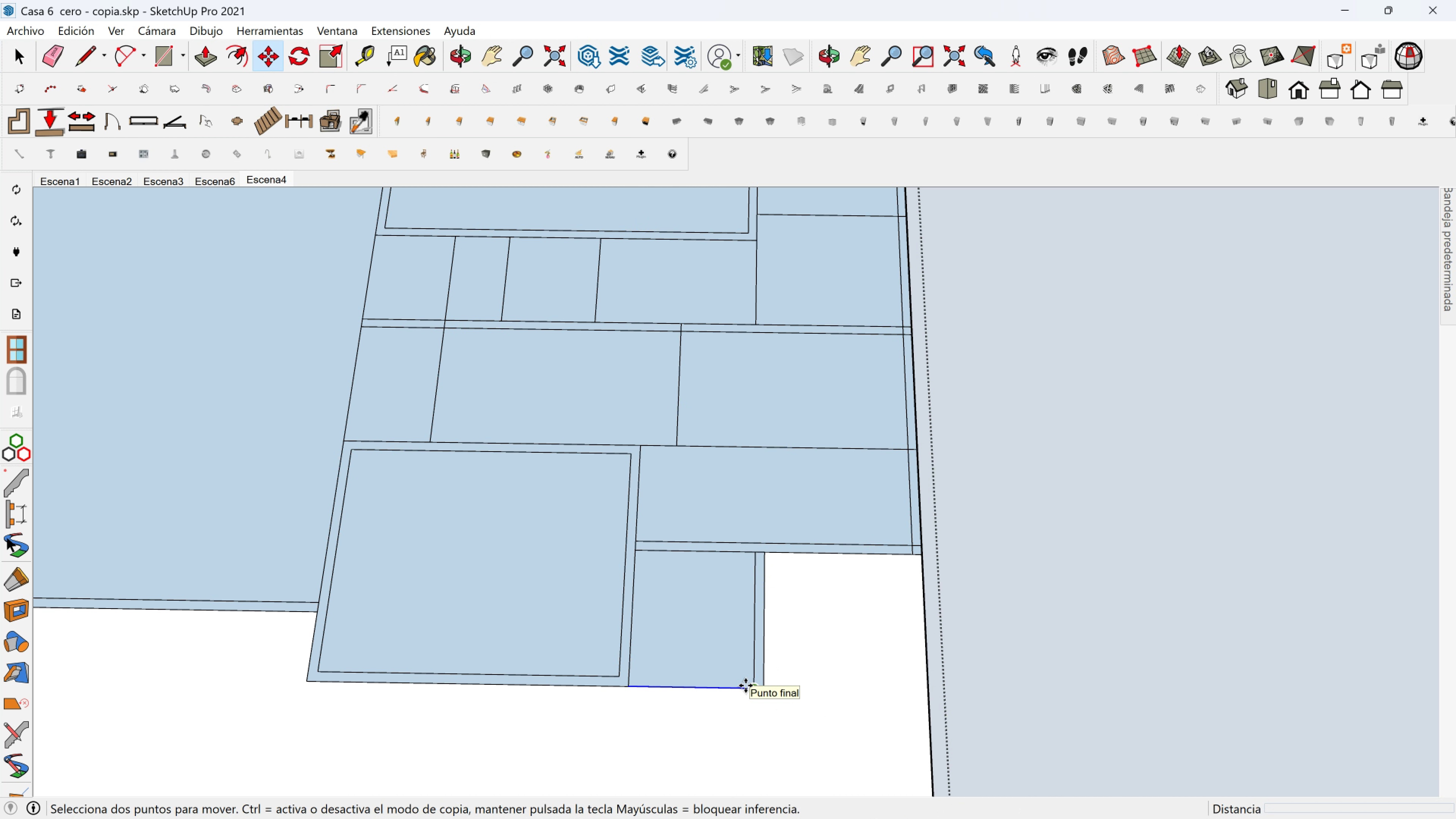 
left_click([745, 686])
 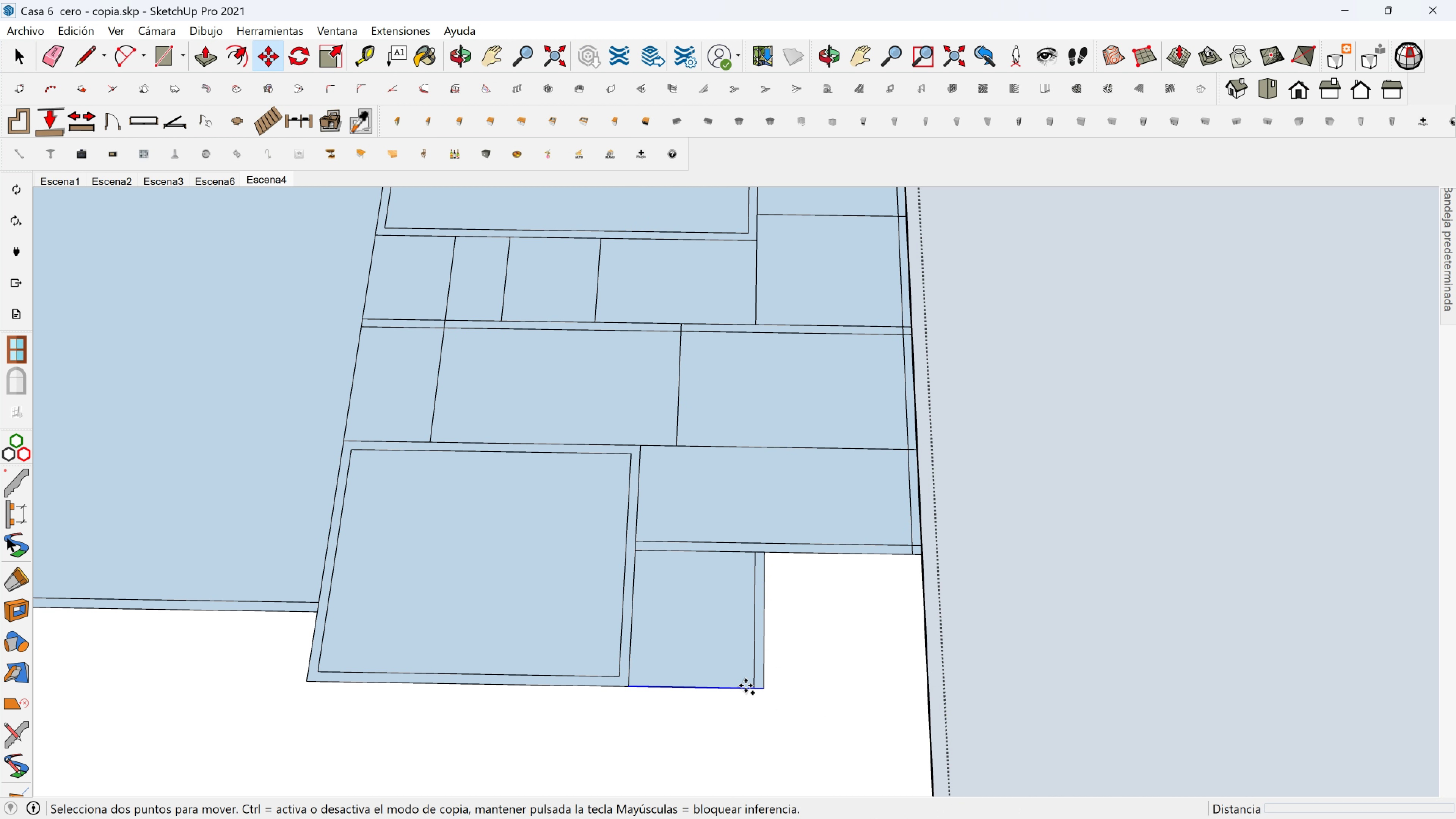 
key(Control+ControlRight)
 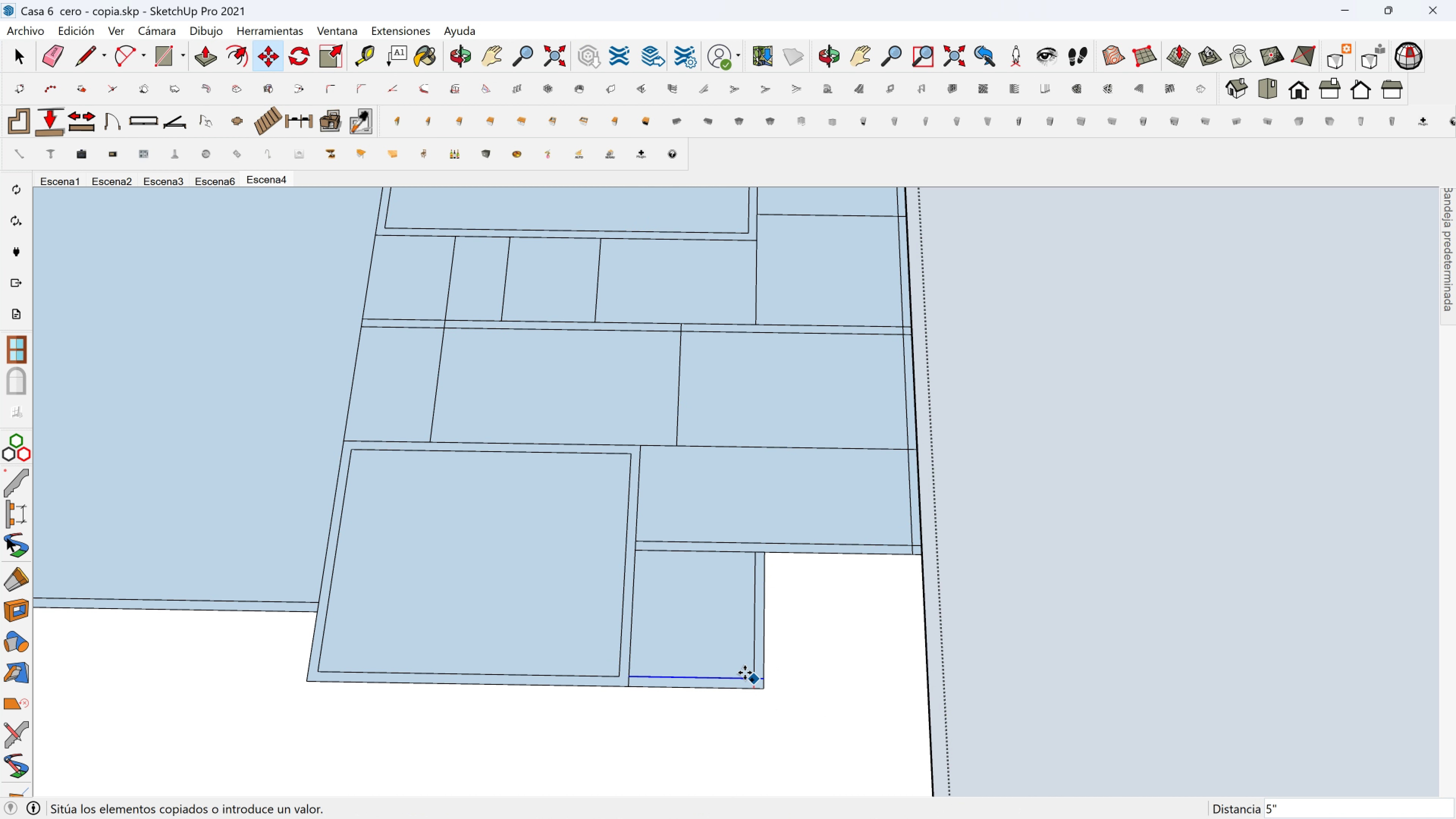 
left_click([745, 673])
 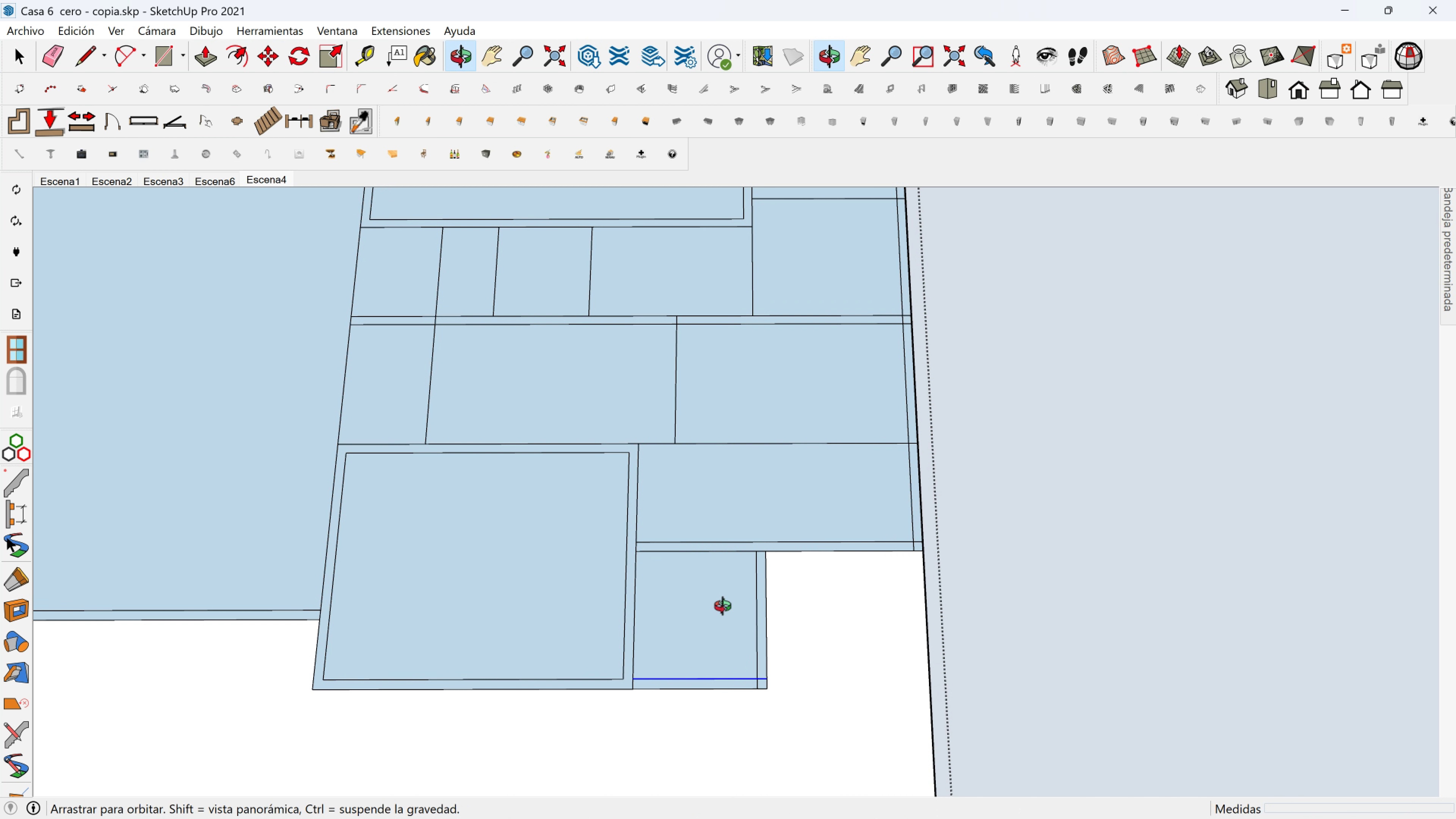 
hold_key(key=ShiftLeft, duration=0.34)
 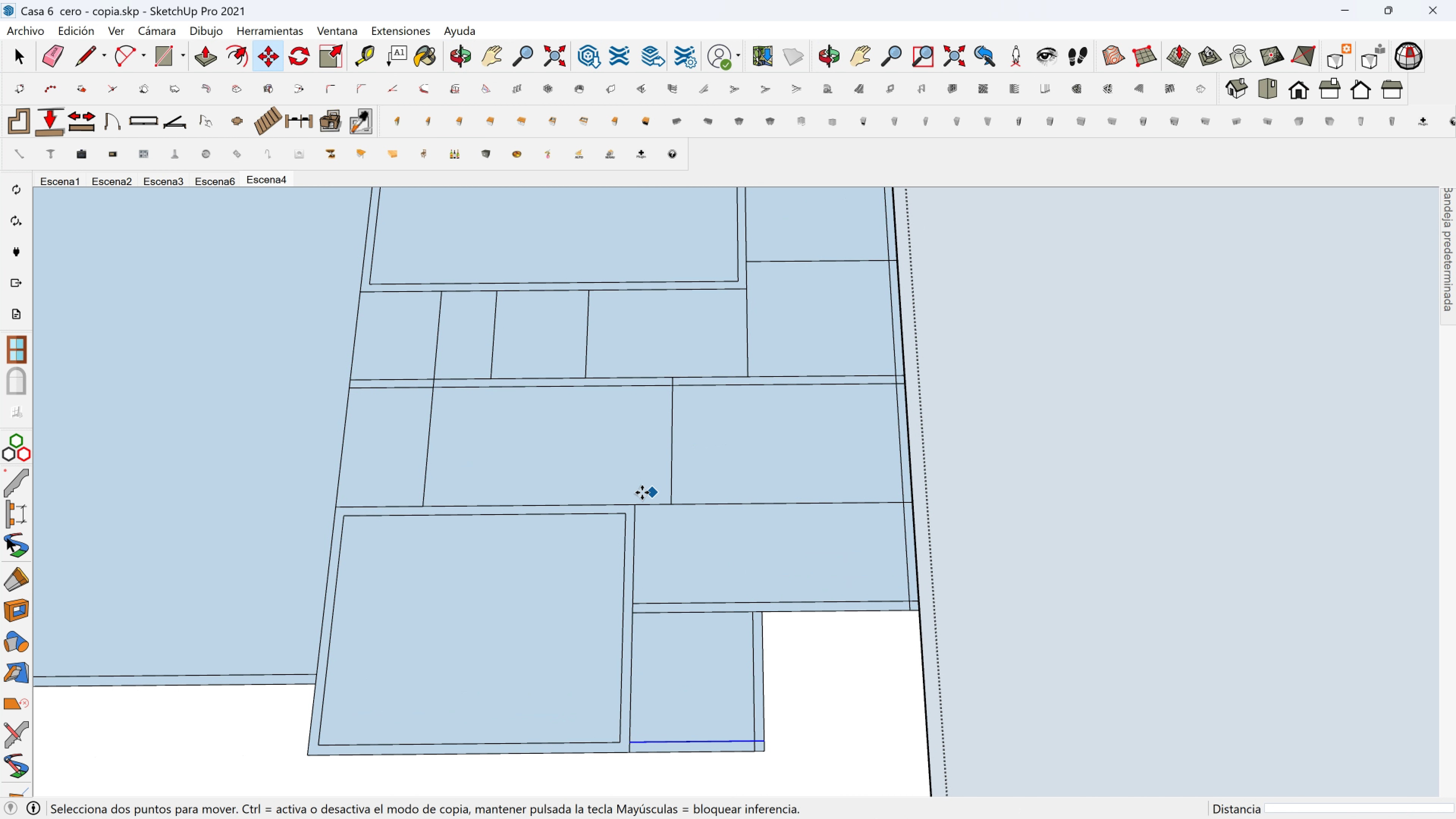 
scroll: coordinate [642, 493], scroll_direction: up, amount: 1.0
 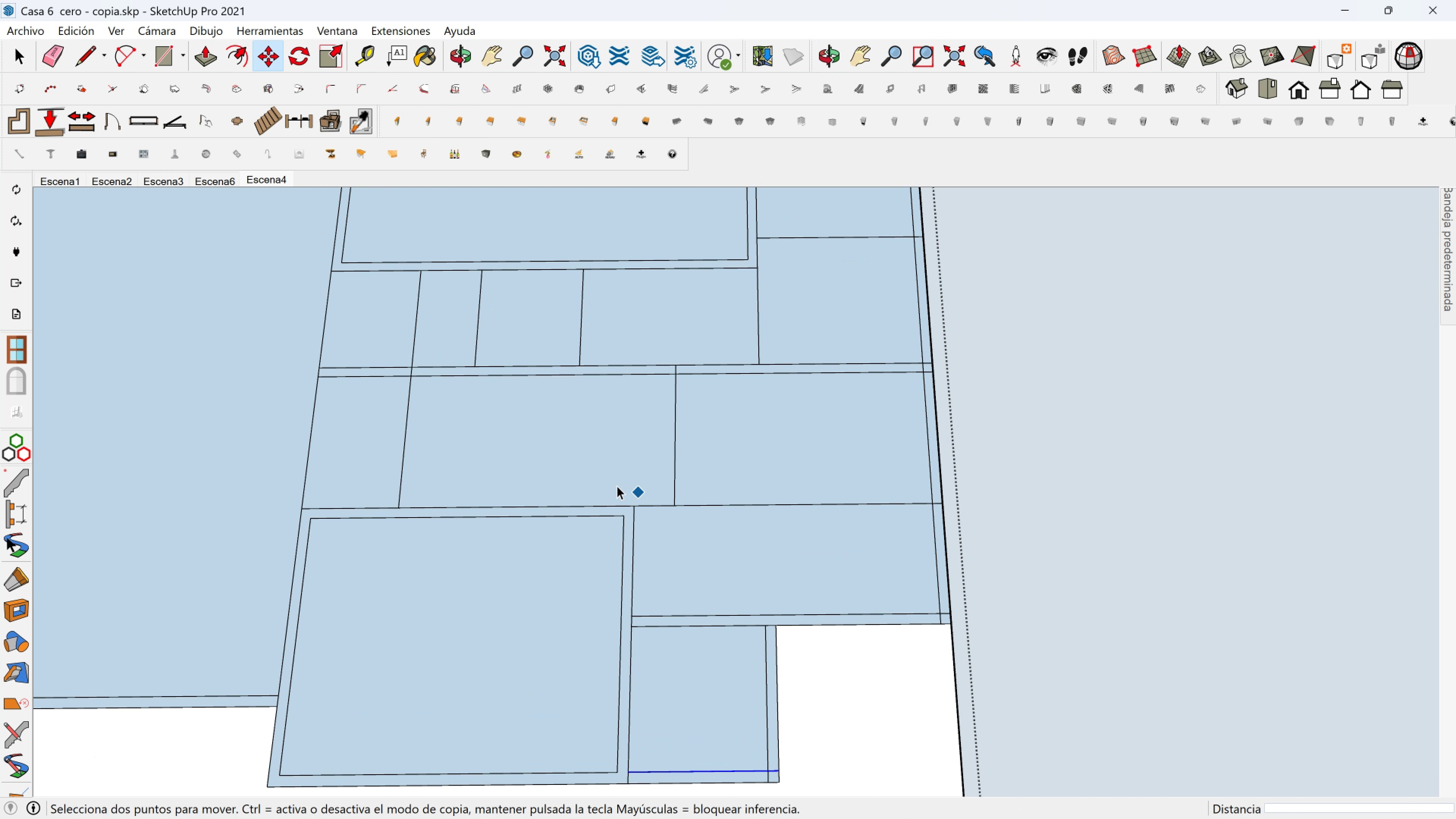 
key(Space)
 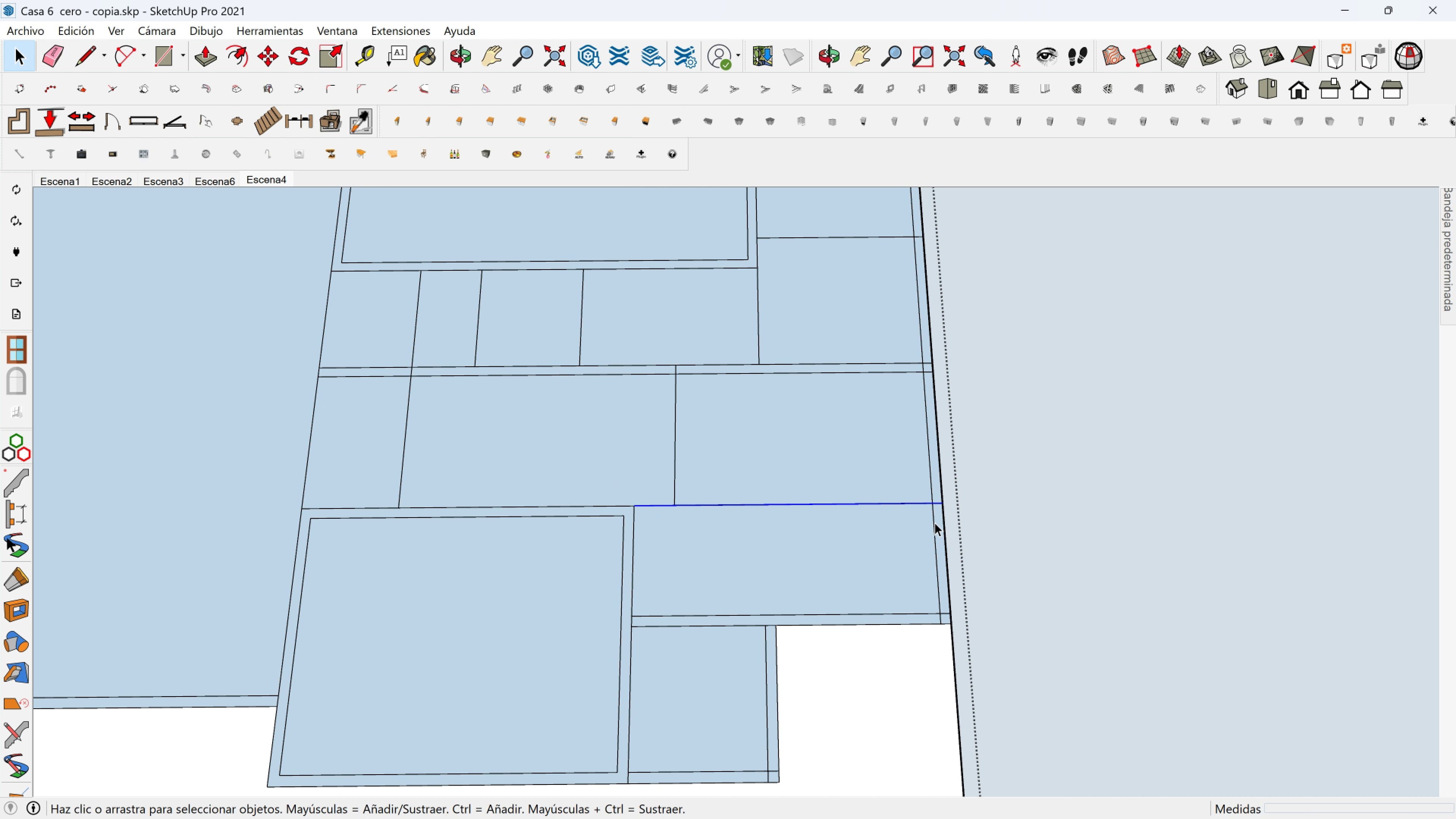 
key(M)
 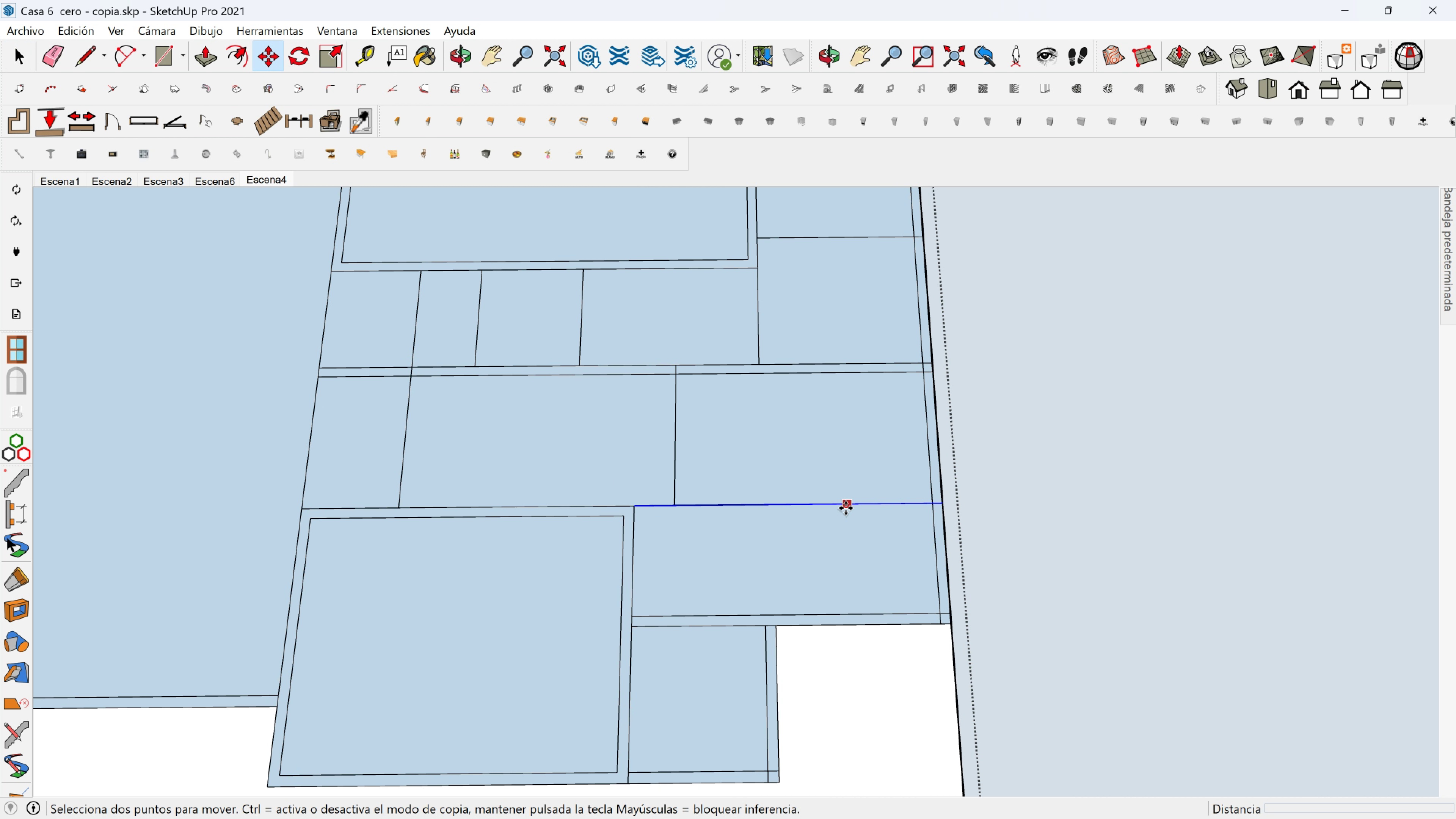 
key(Control+ControlLeft)
 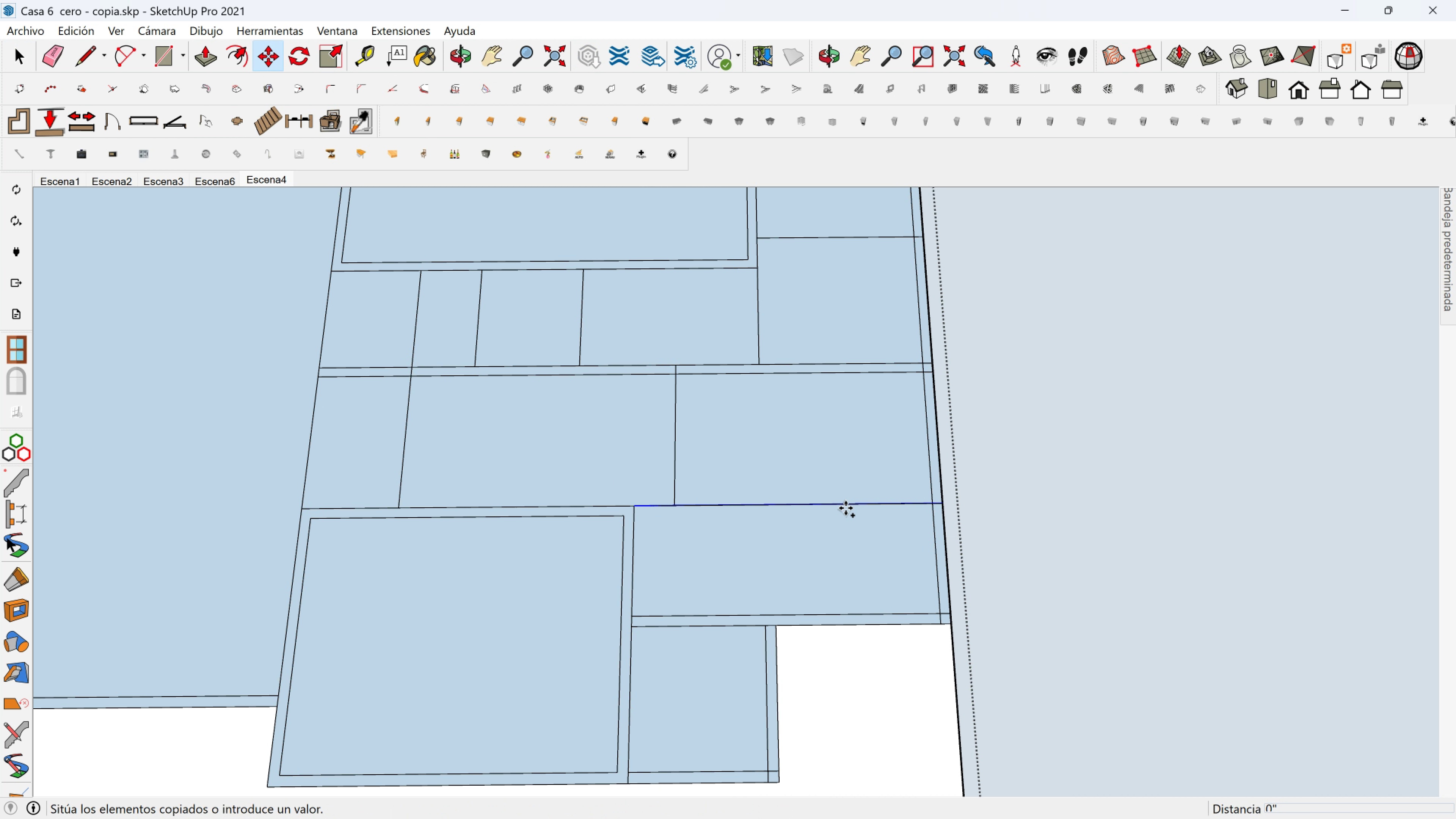 
left_click([846, 508])
 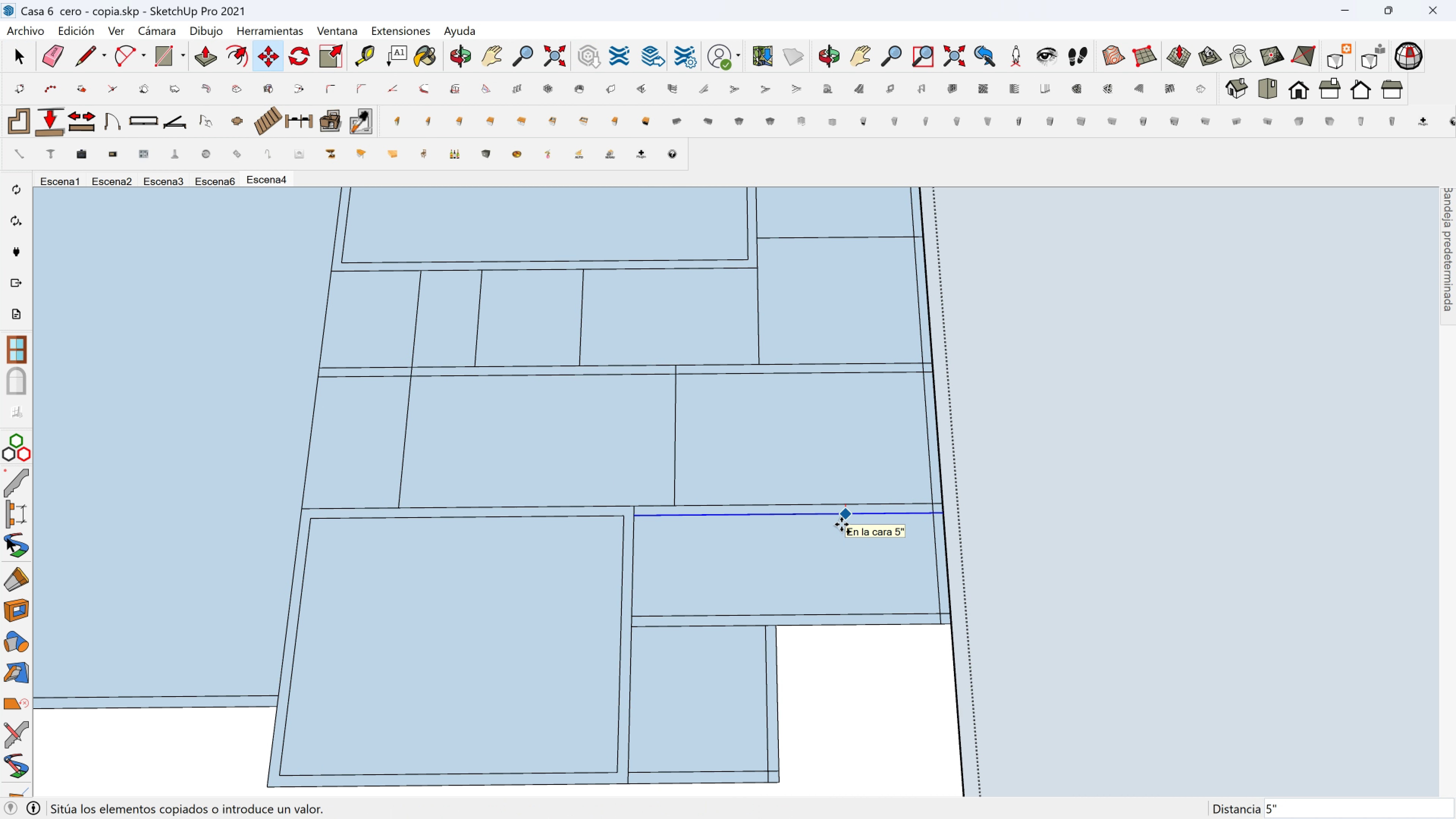 
left_click([841, 524])
 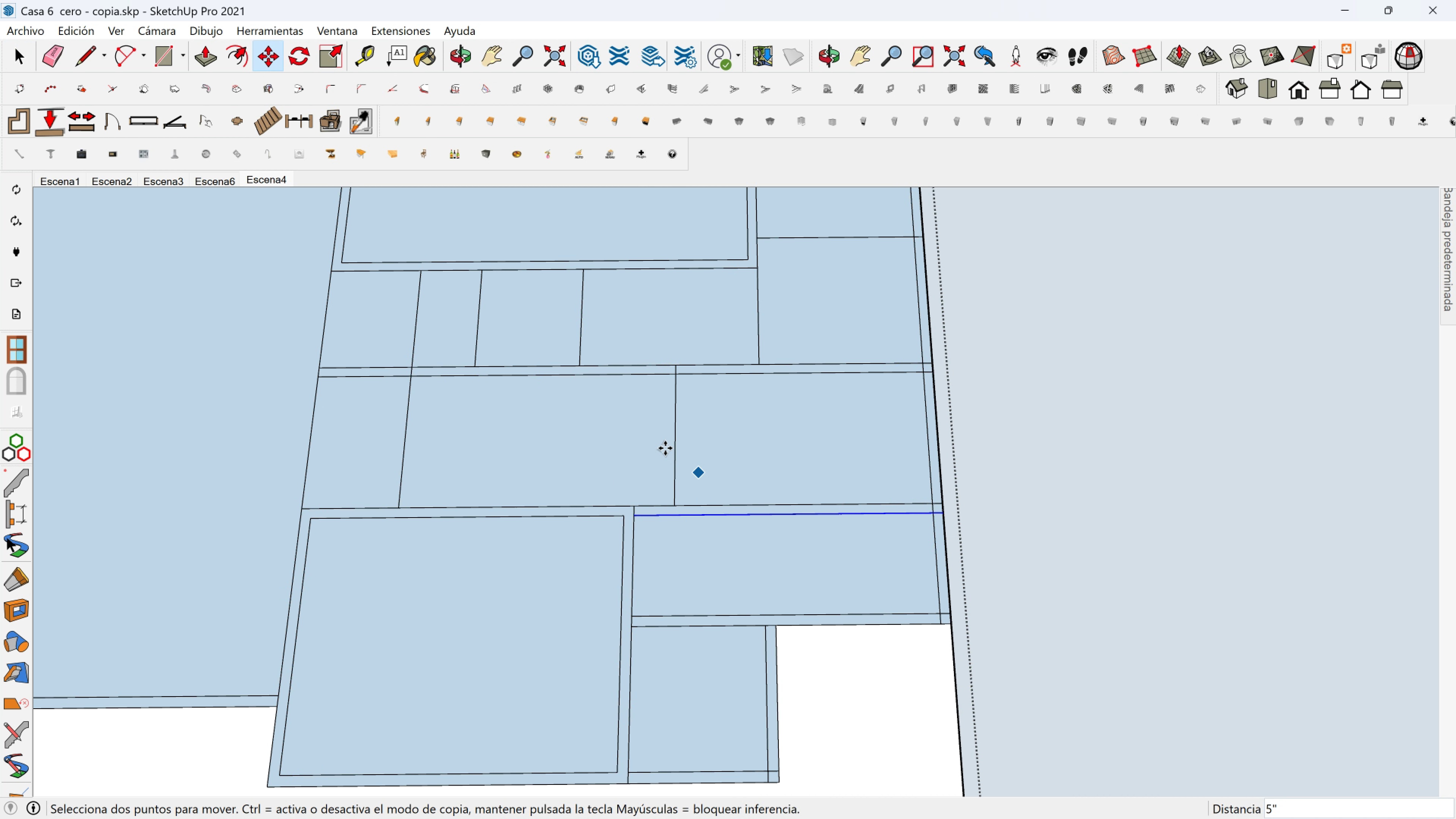 
key(Shift+ShiftLeft)
 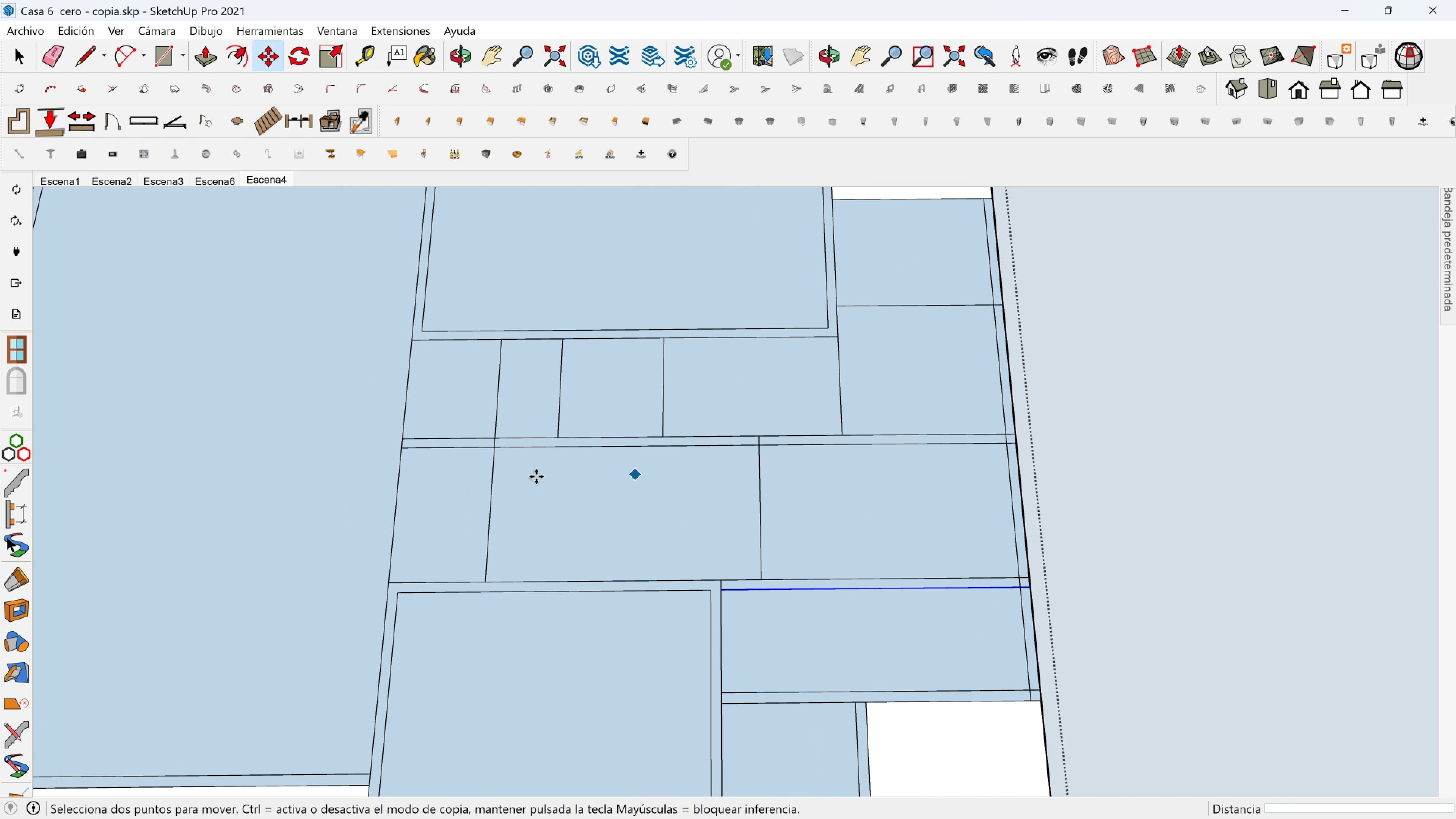 
hold_key(key=ShiftLeft, duration=0.4)
 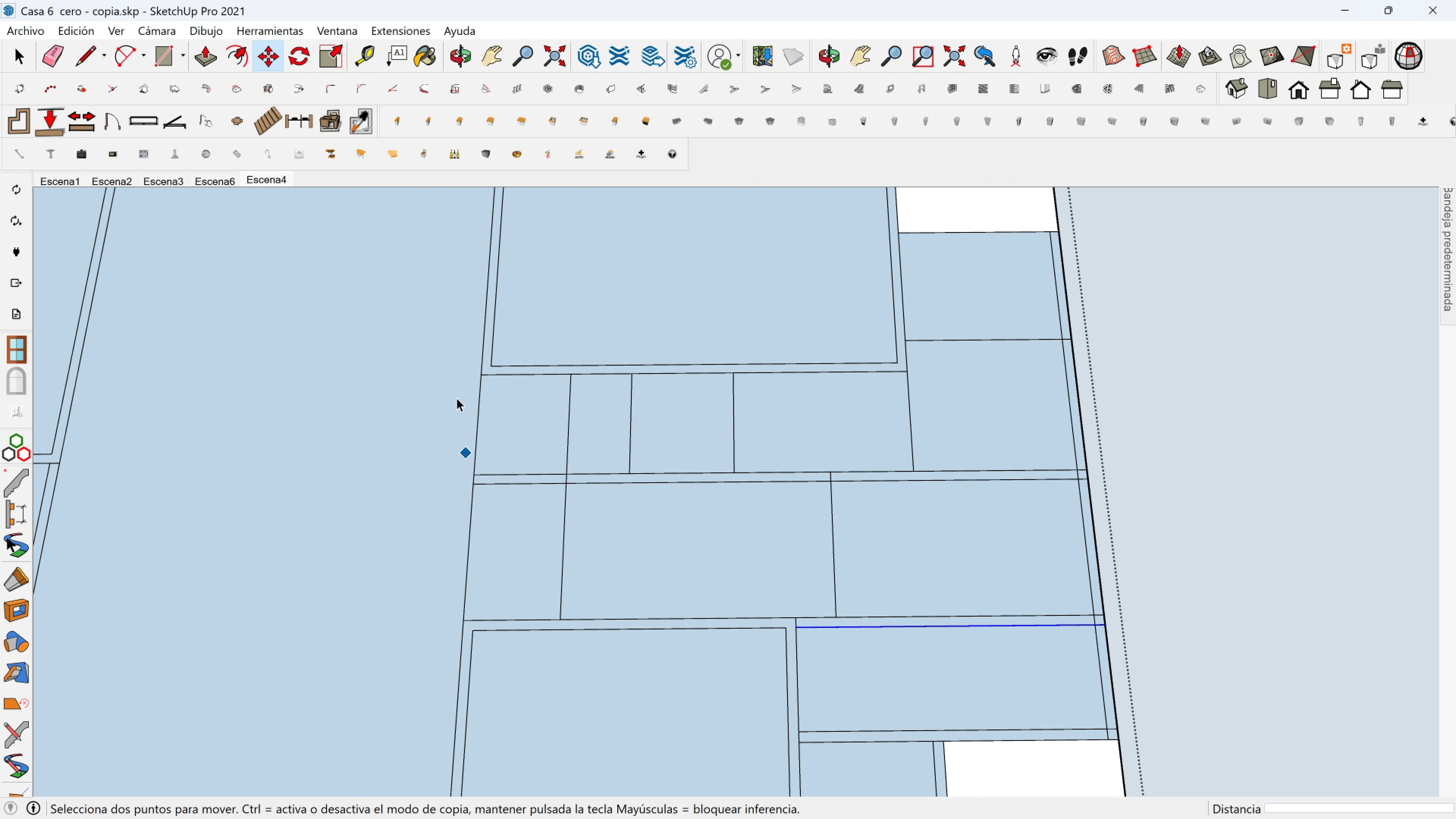 
key(Space)
 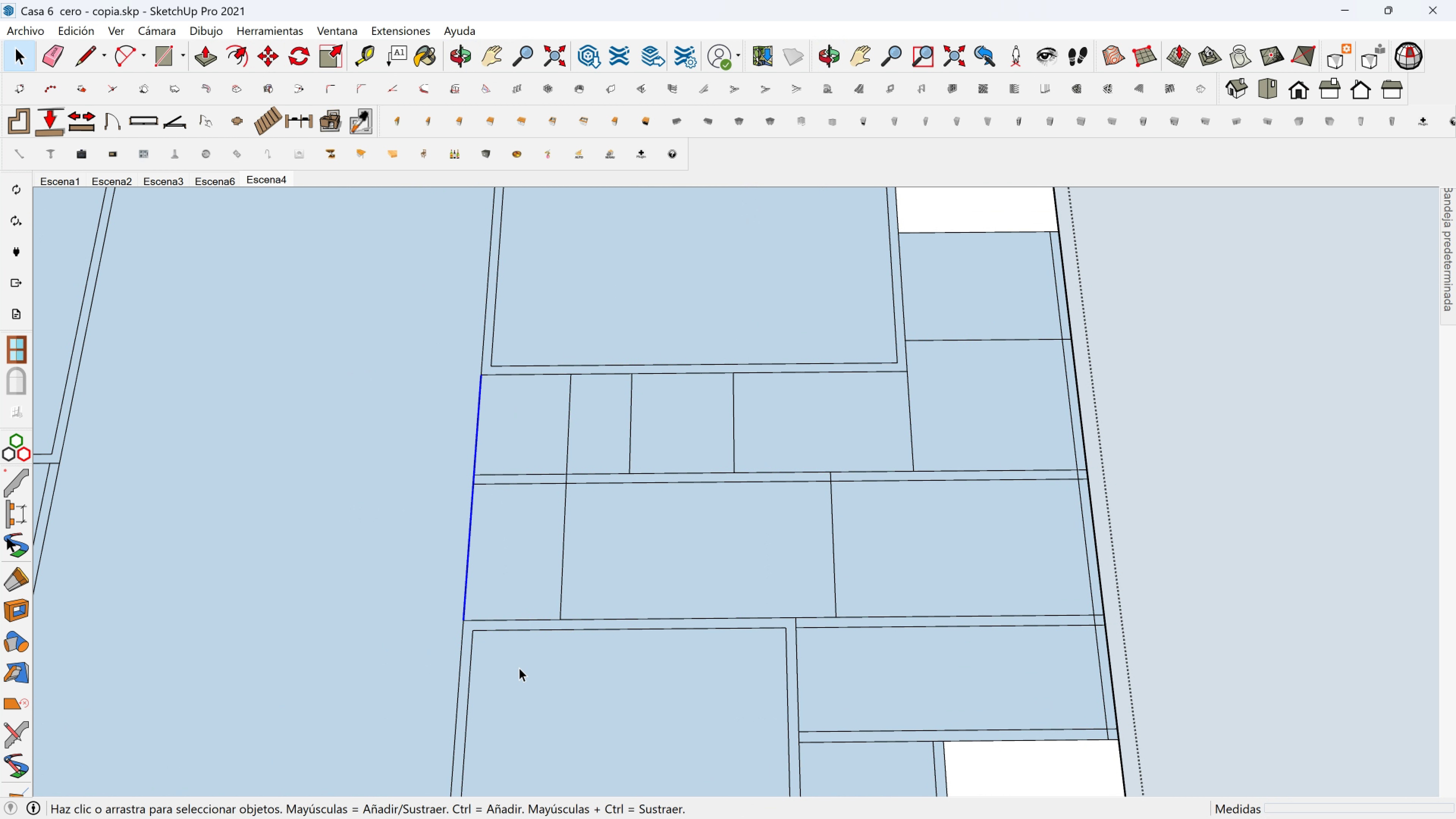 
key(M)
 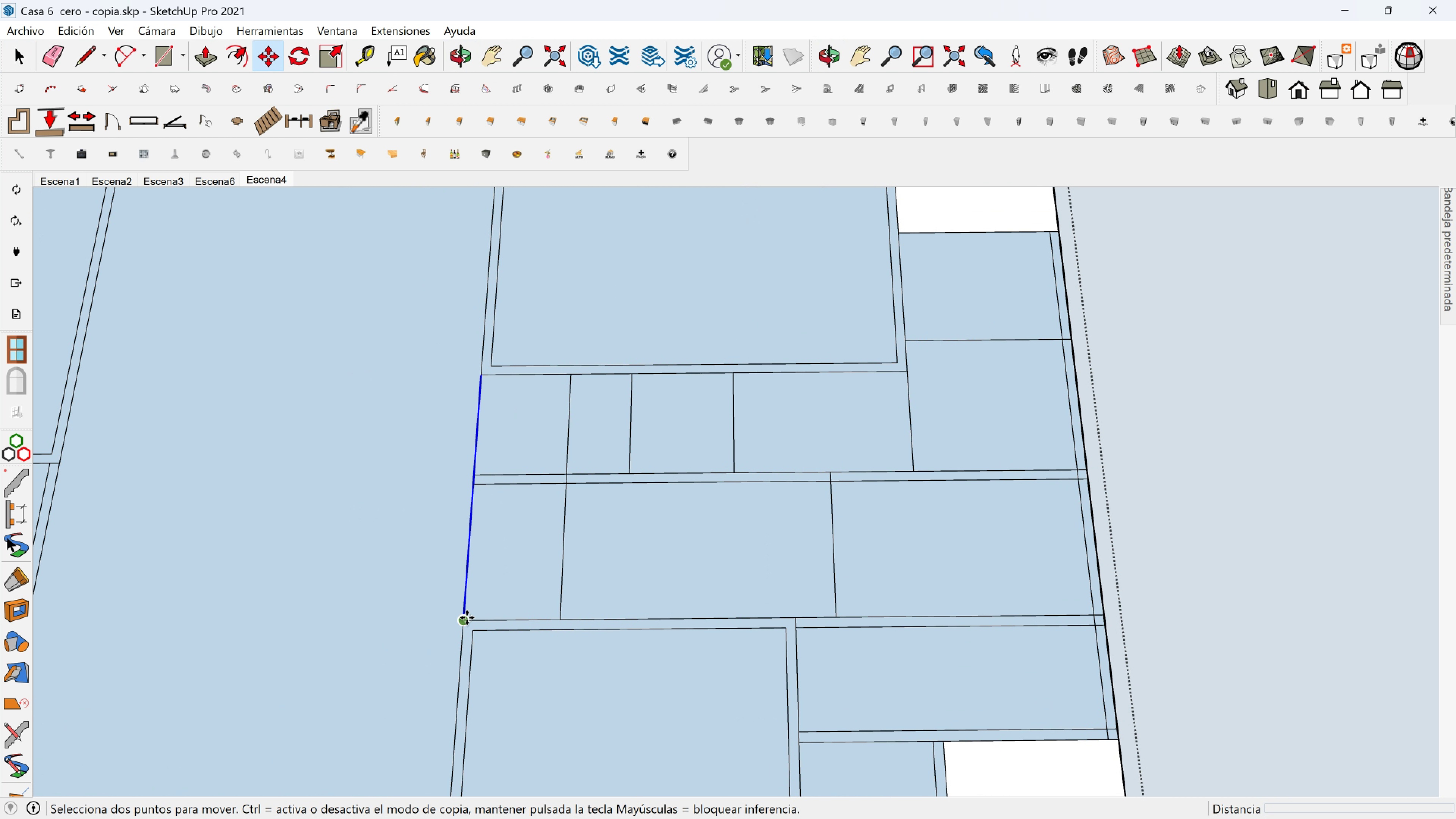 
left_click([467, 618])
 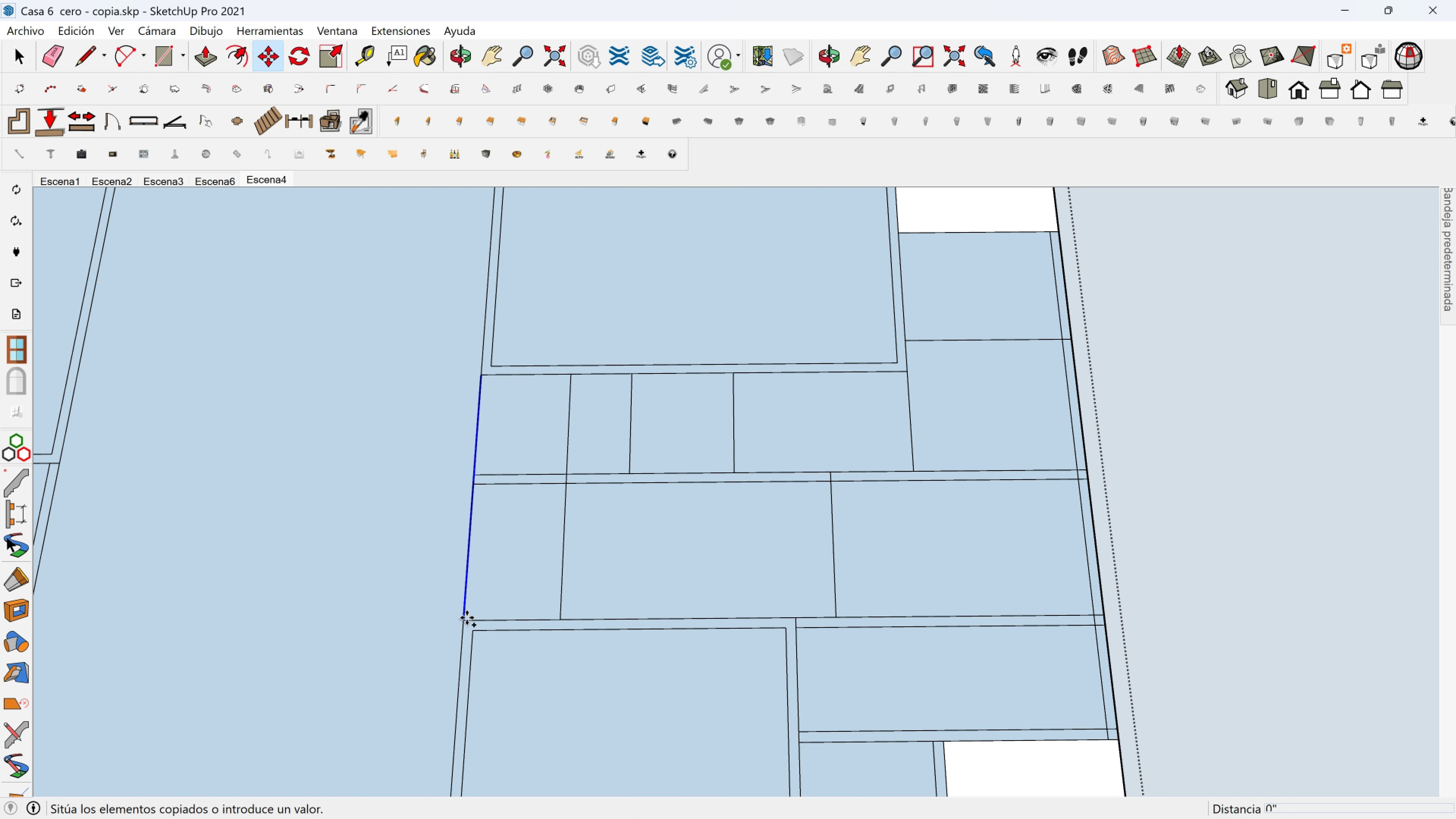 
key(Control+ControlLeft)
 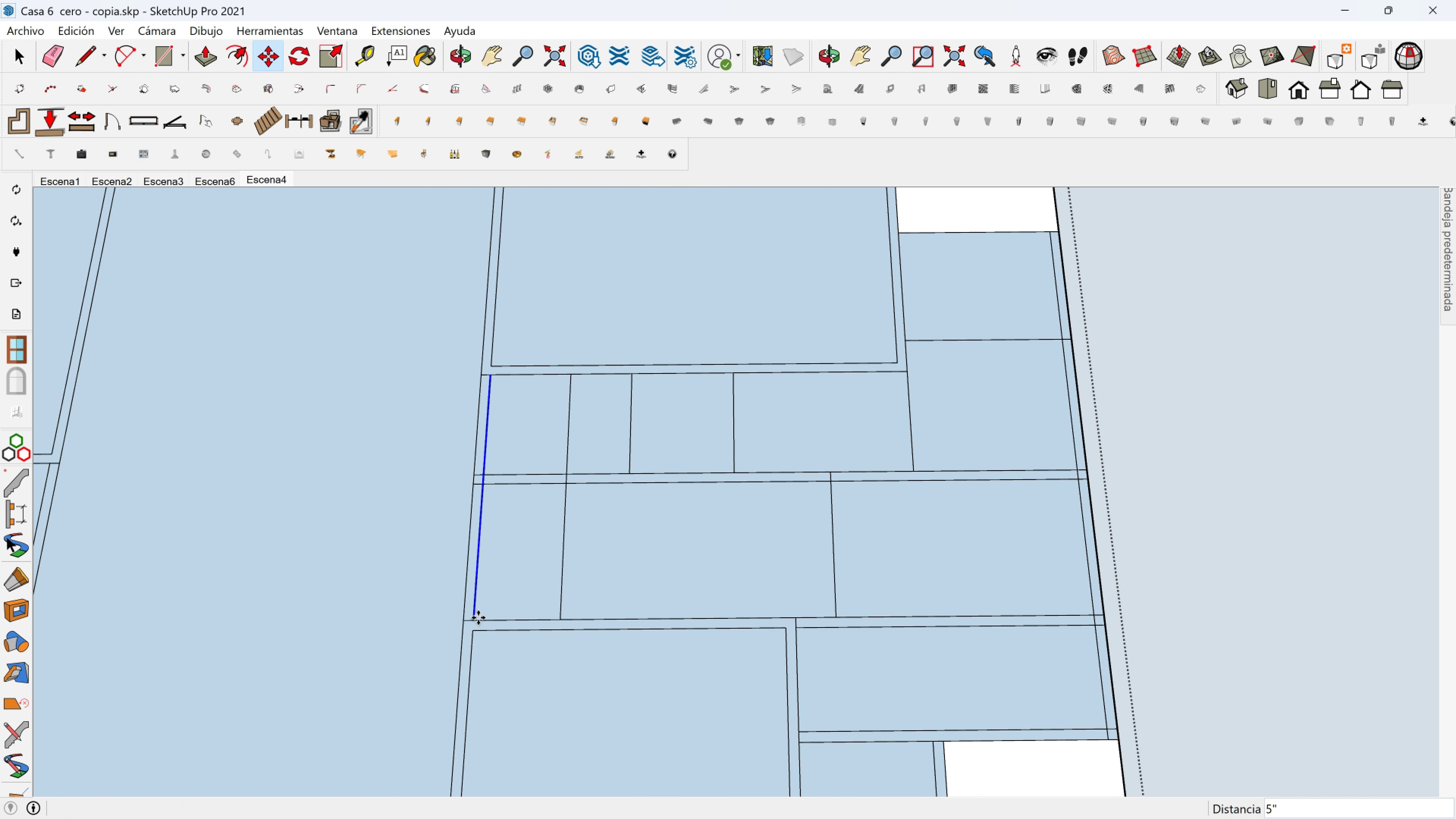 
key(Shift+ShiftLeft)
 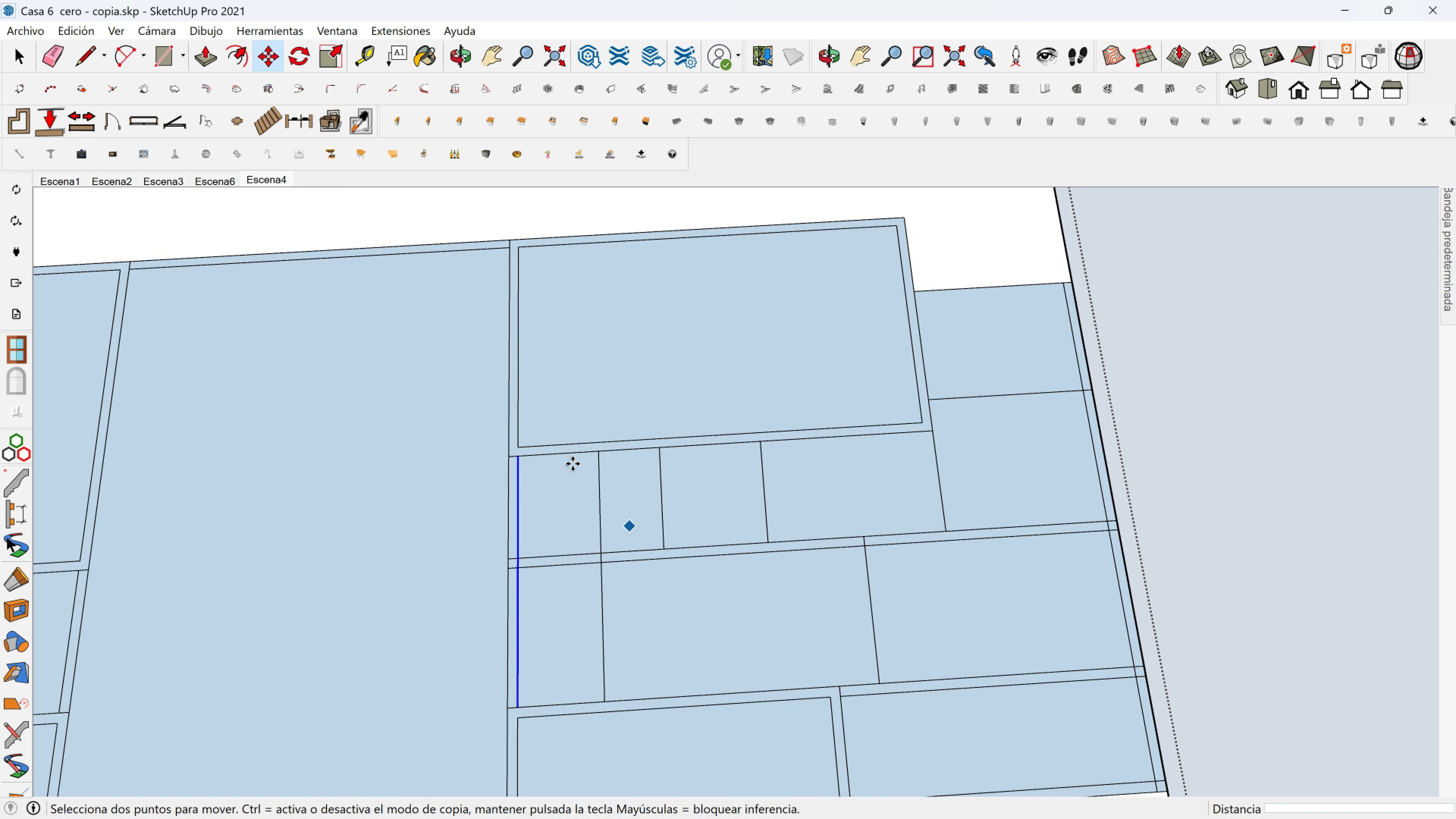 
key(Space)
 